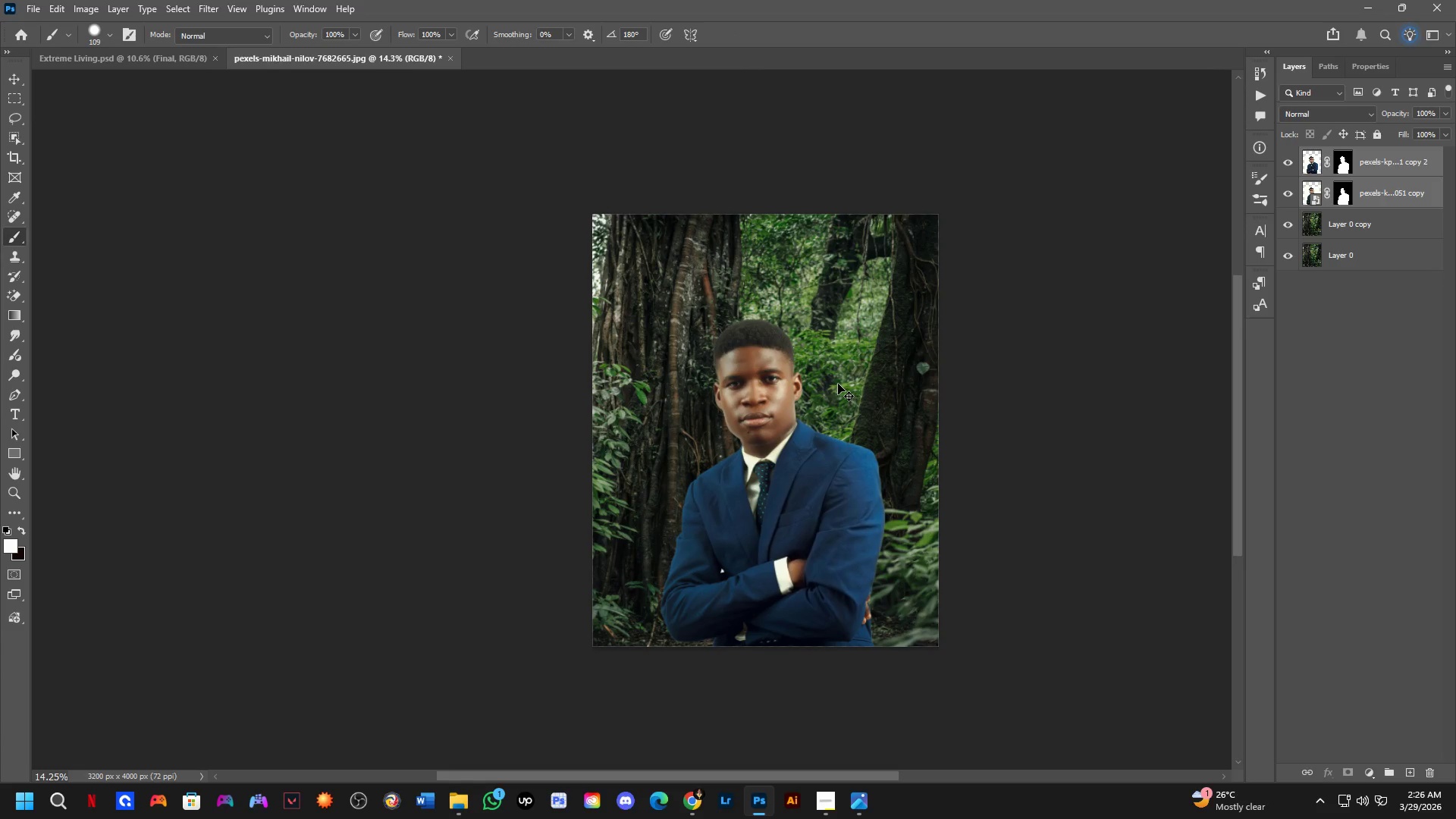 
key(Control+Z)
 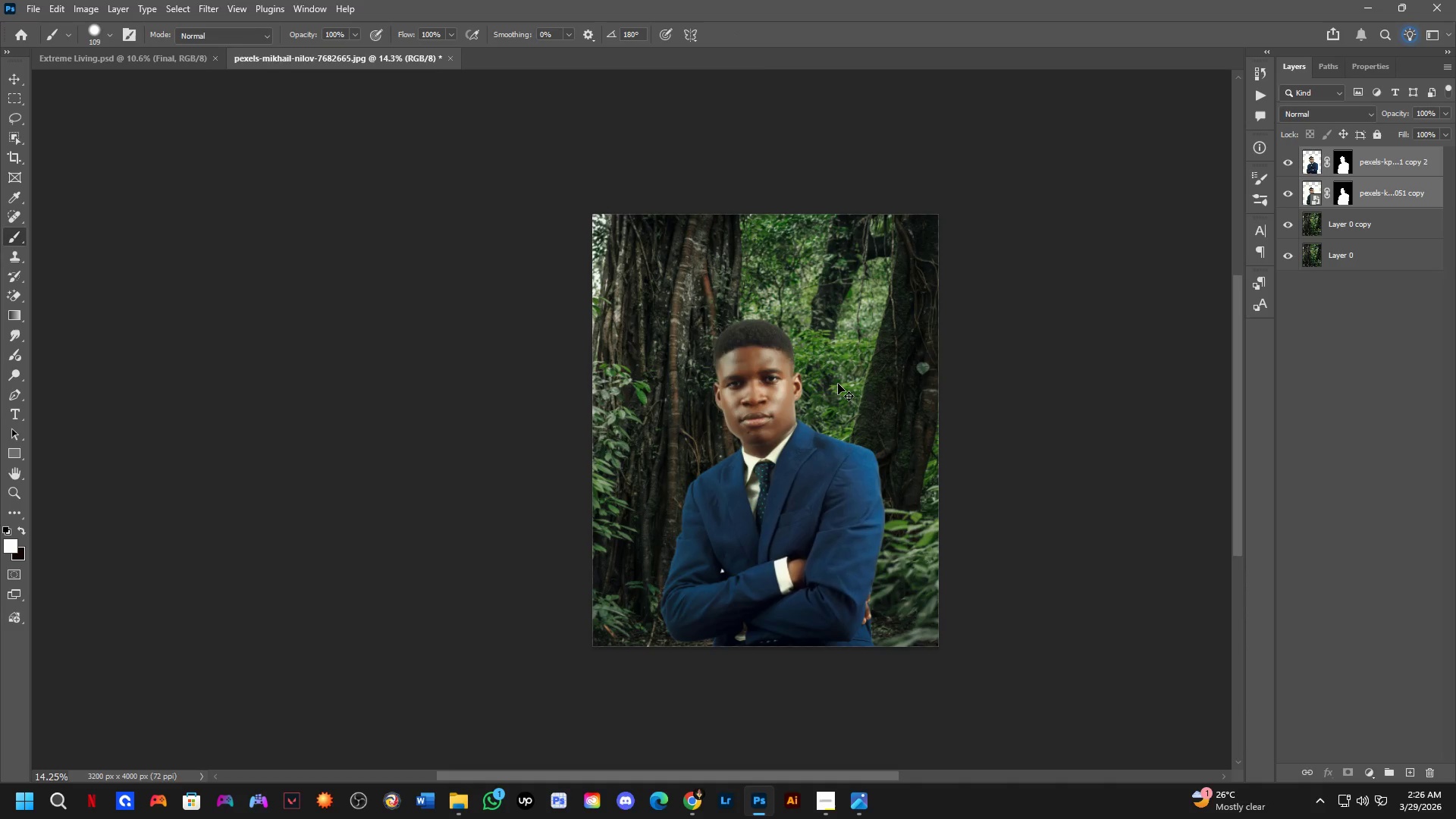 
key(Control+Z)
 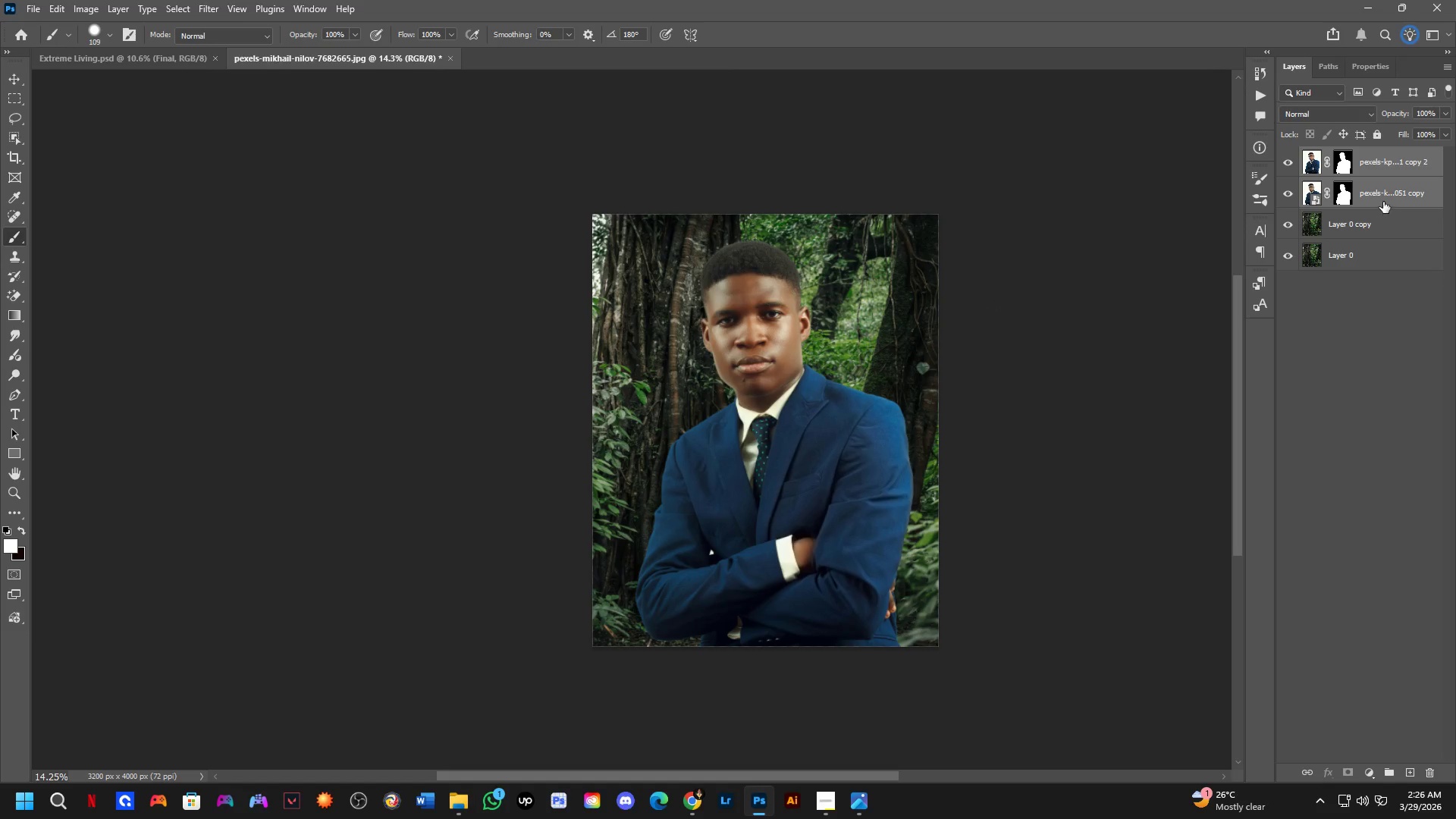 
hold_key(key=Space, duration=0.61)
 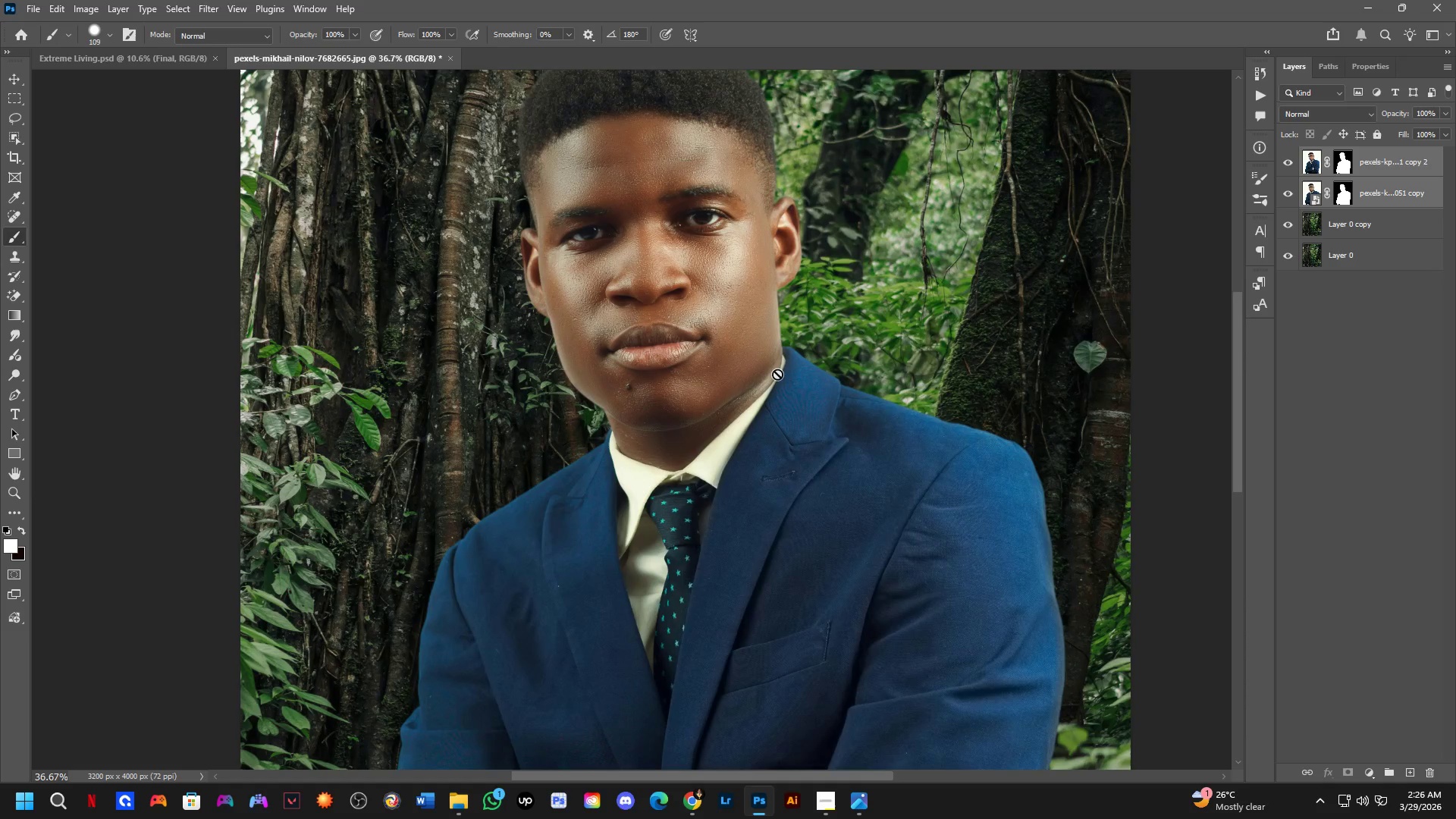 
left_click_drag(start_coordinate=[802, 376], to_coordinate=[777, 375])
 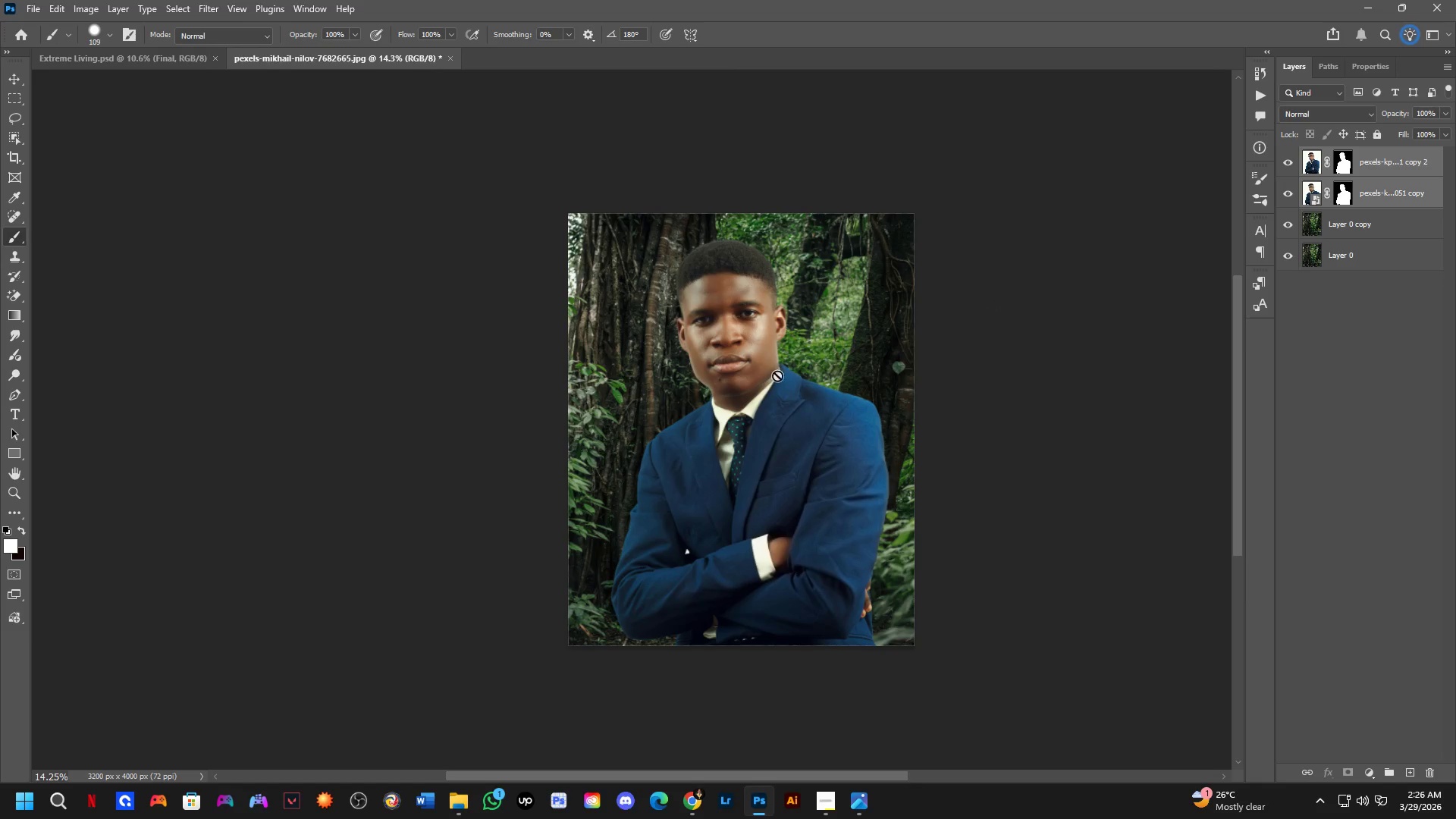 
key(Shift+ShiftLeft)
 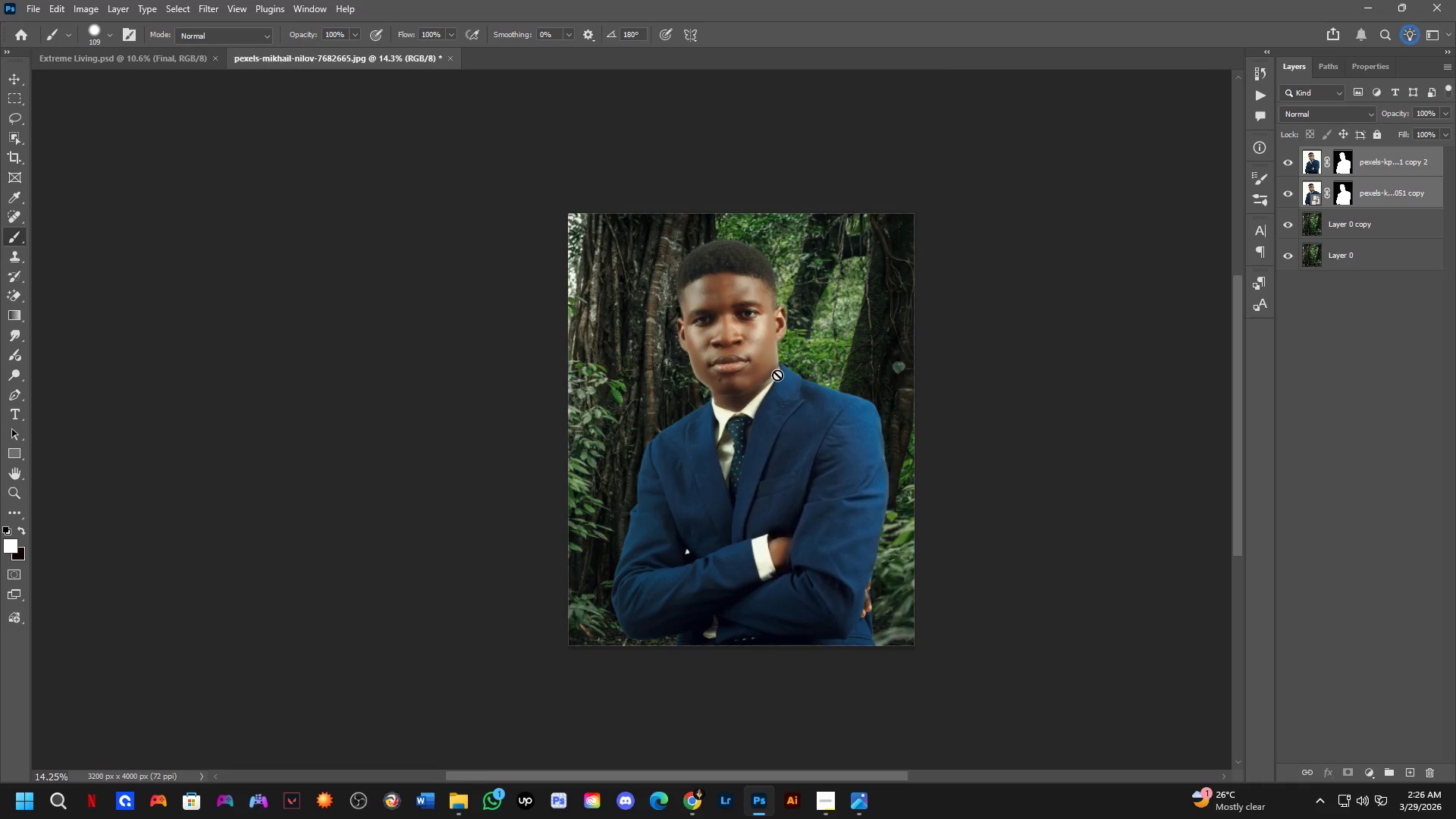 
hold_key(key=Space, duration=1.52)
 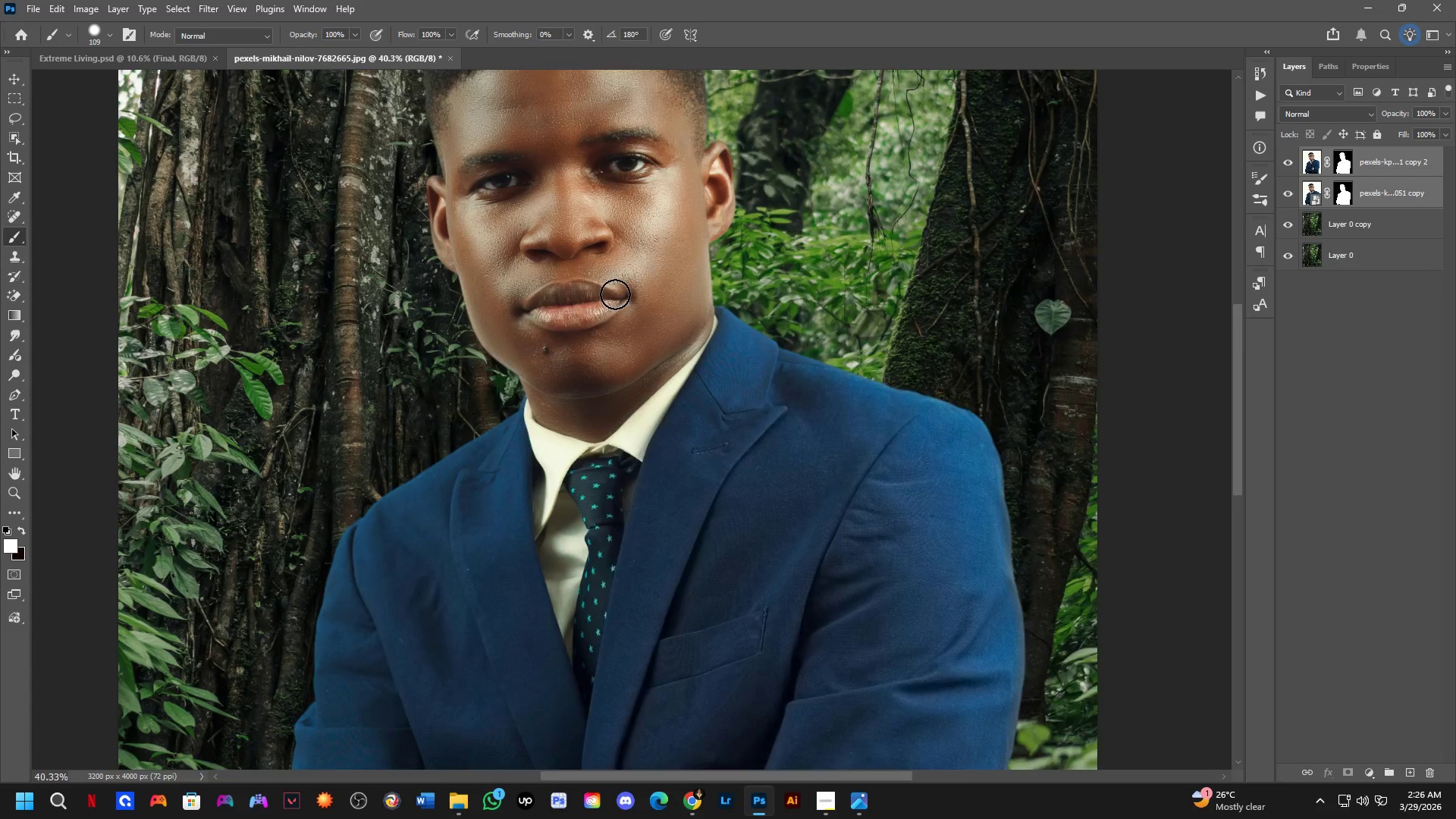 
left_click_drag(start_coordinate=[809, 388], to_coordinate=[761, 358])
 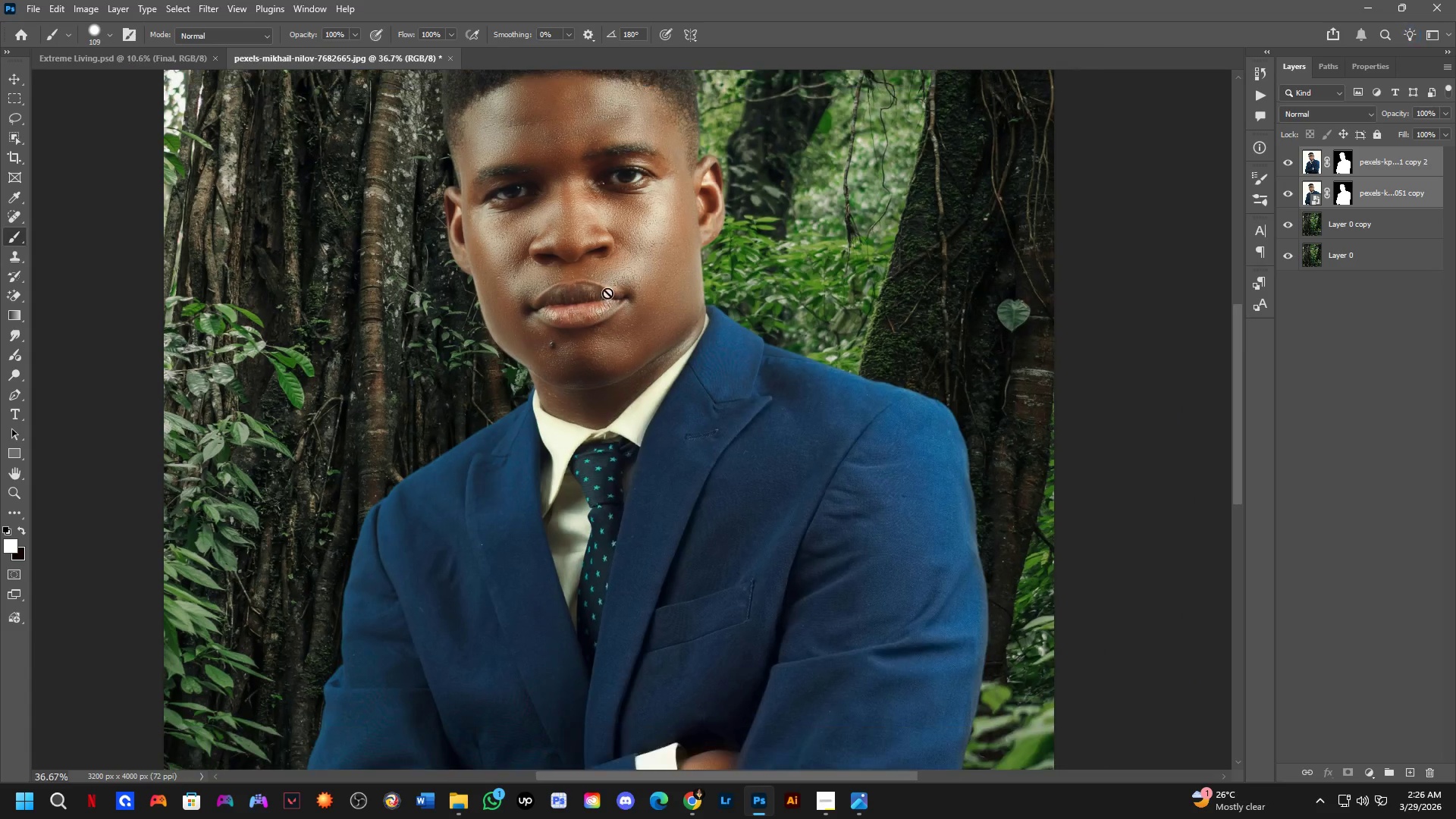 
scroll: coordinate [777, 374], scroll_direction: up, amount: 7.0
 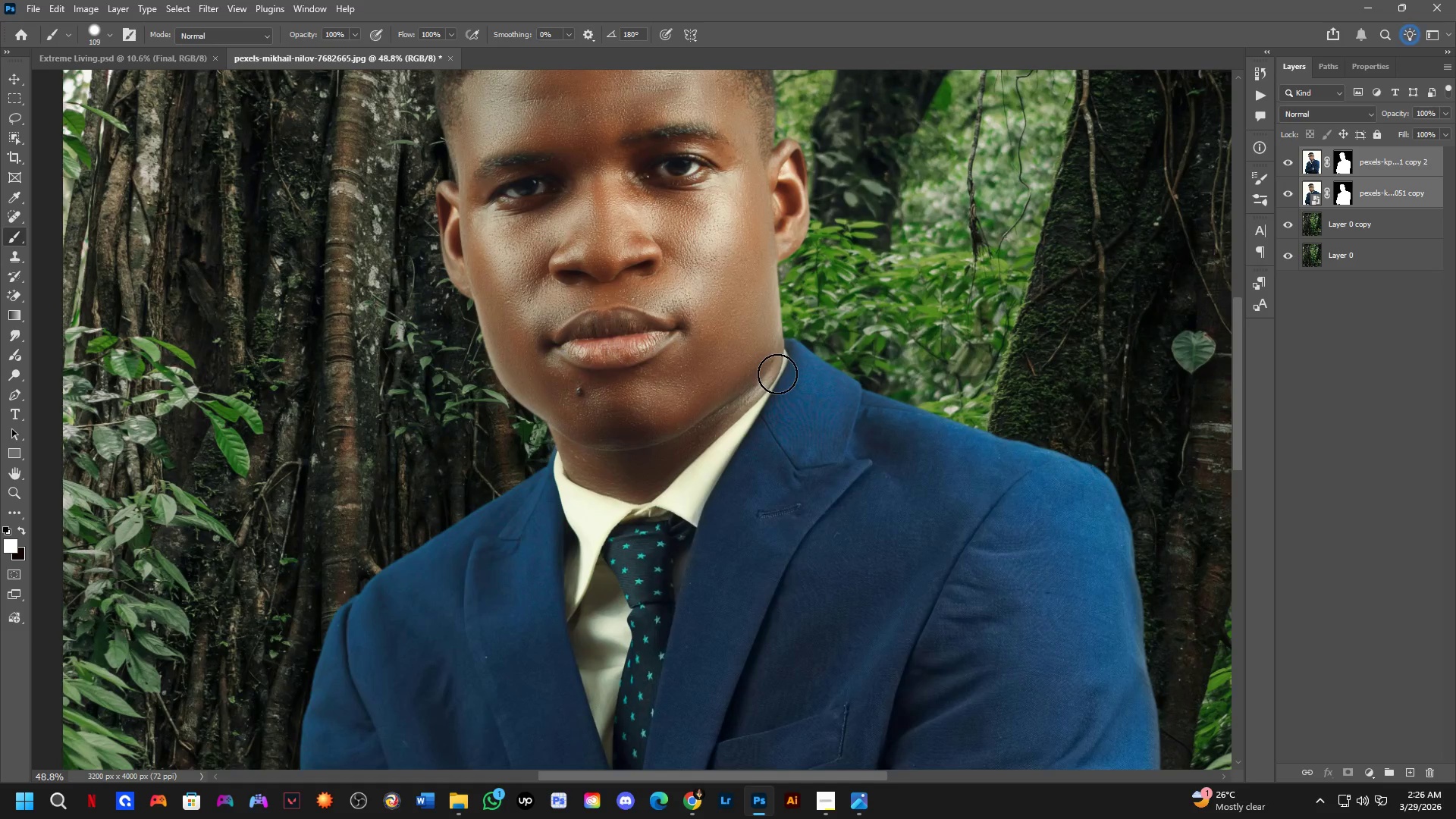 
key(Space)
 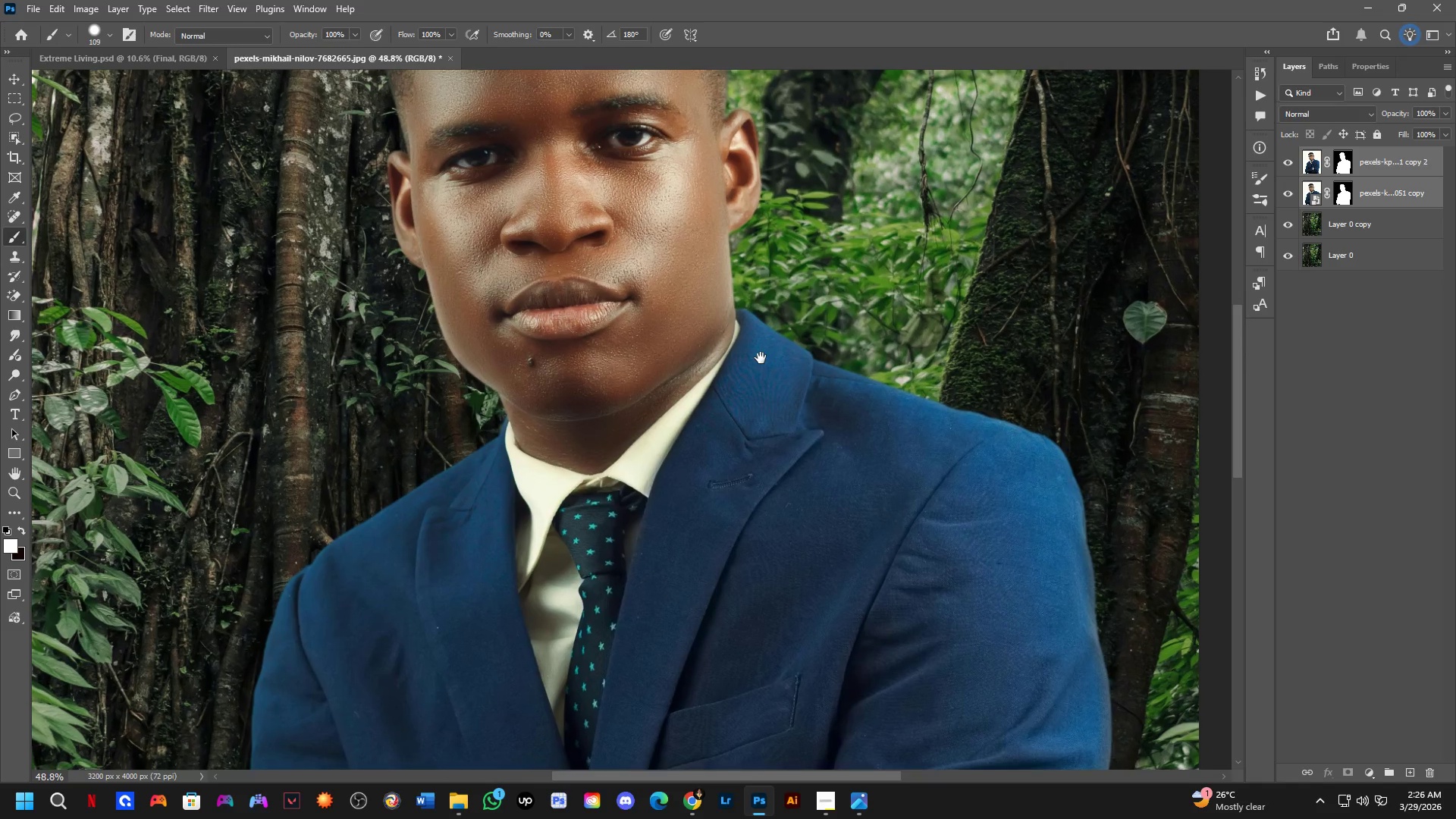 
key(Space)
 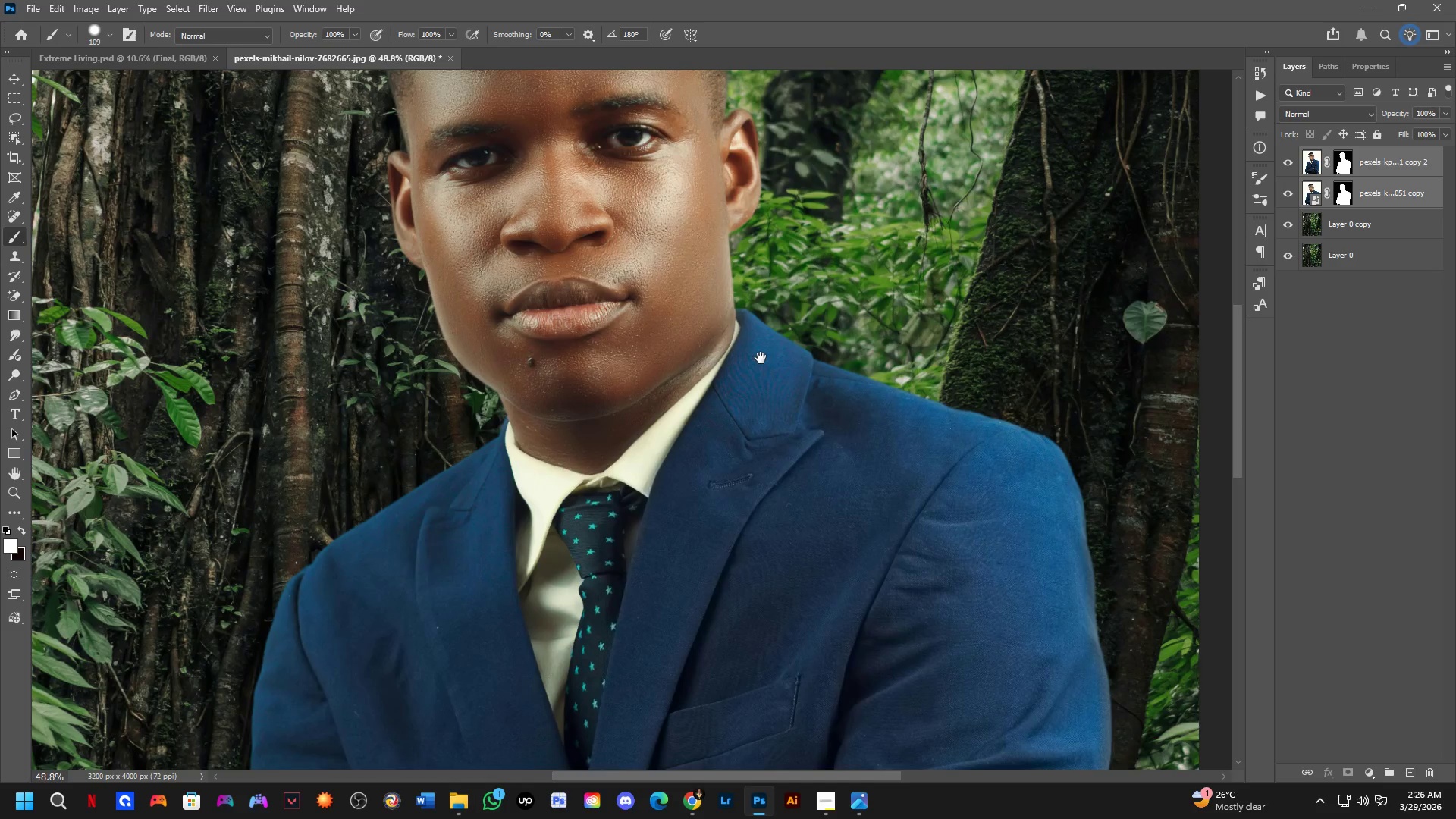 
key(Space)
 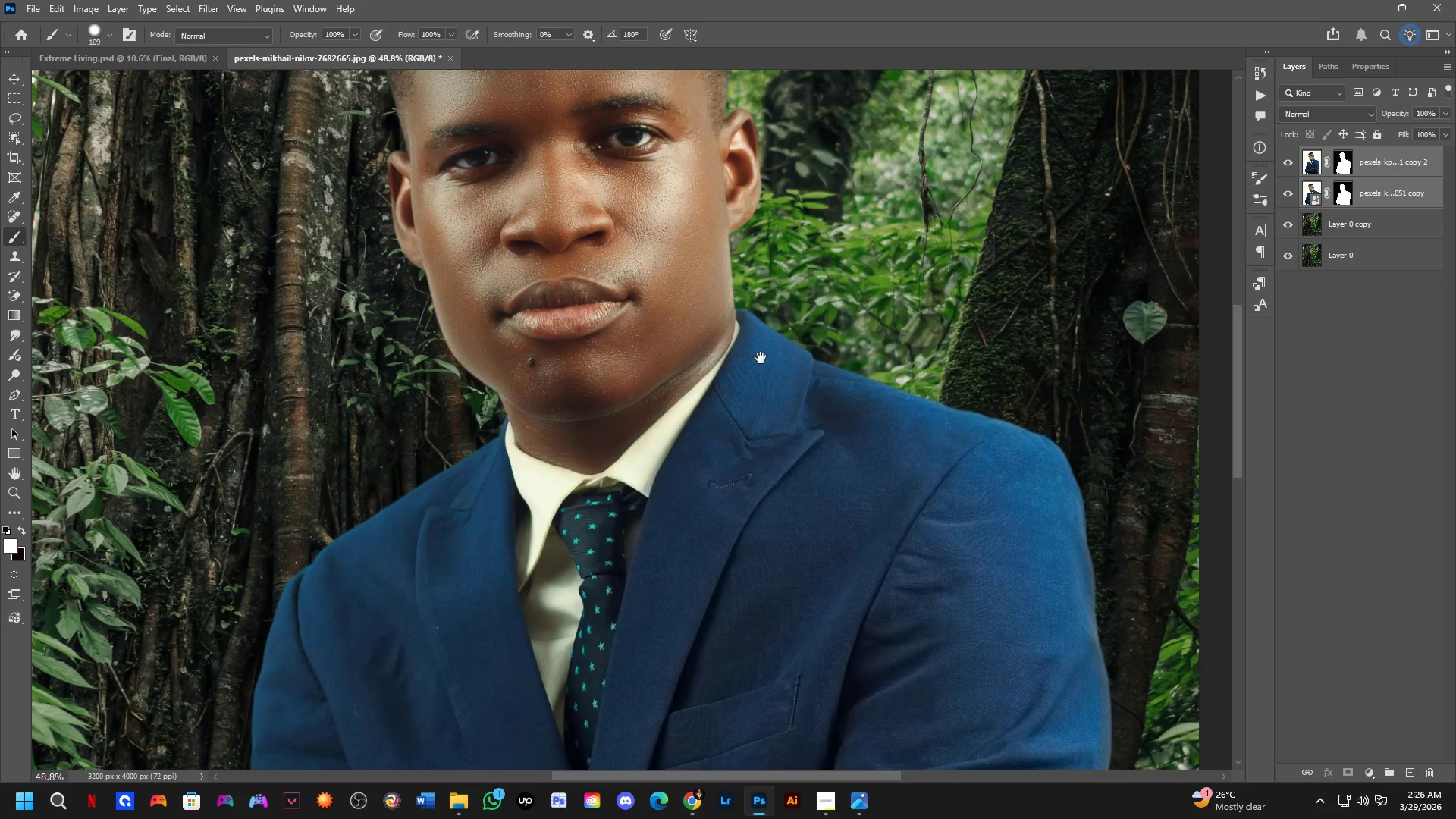 
key(Space)
 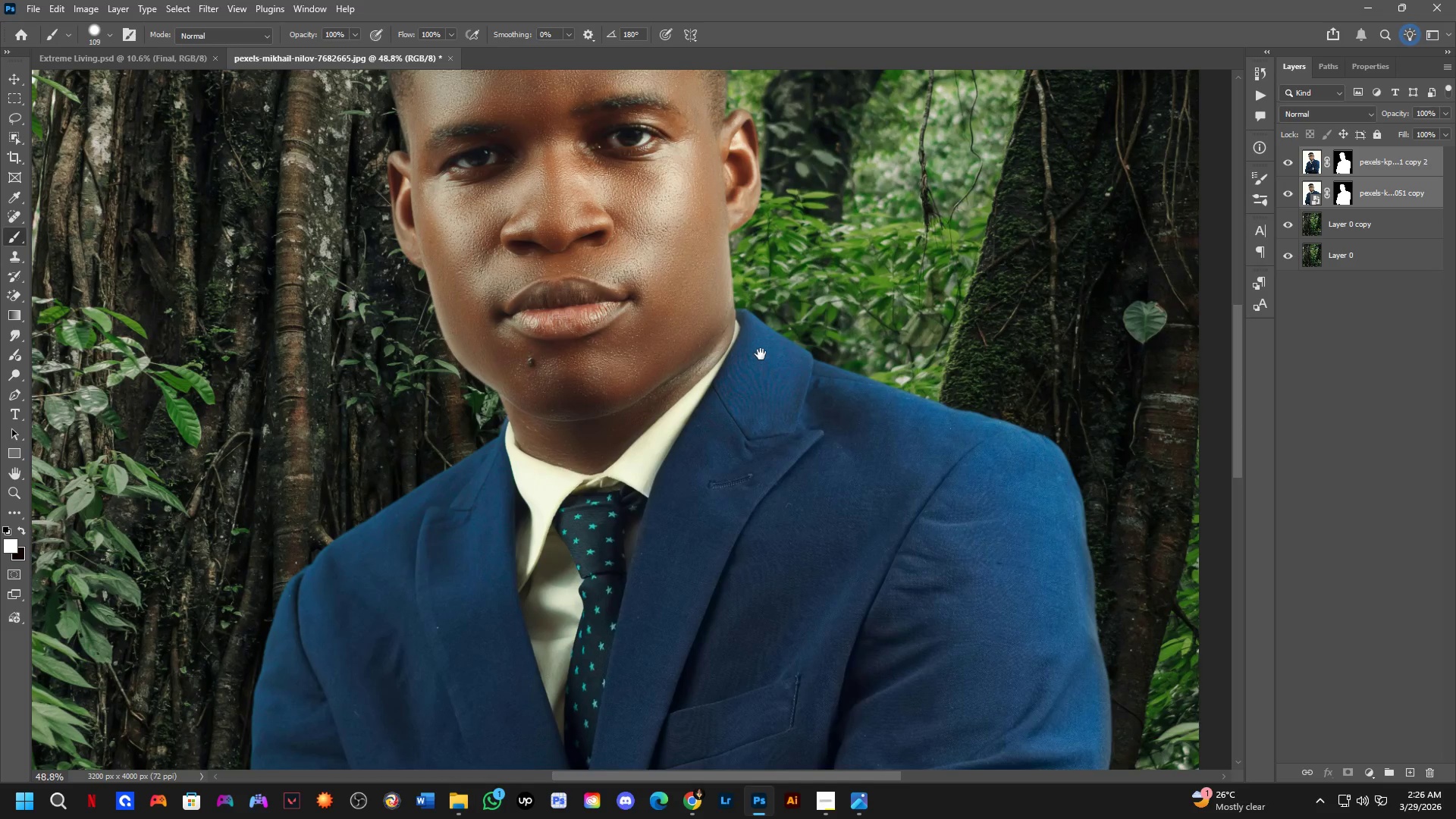 
key(Space)
 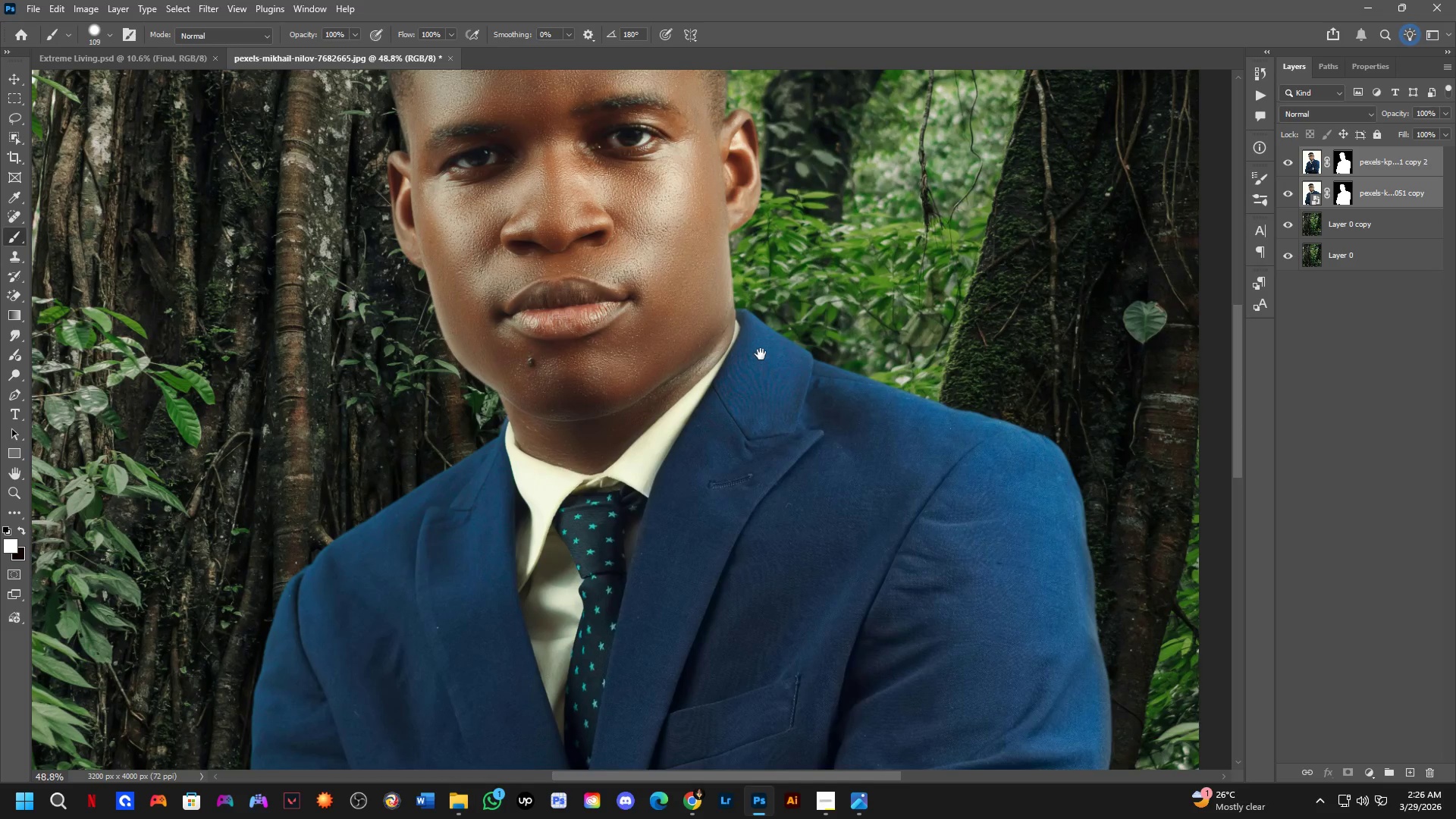 
key(Space)
 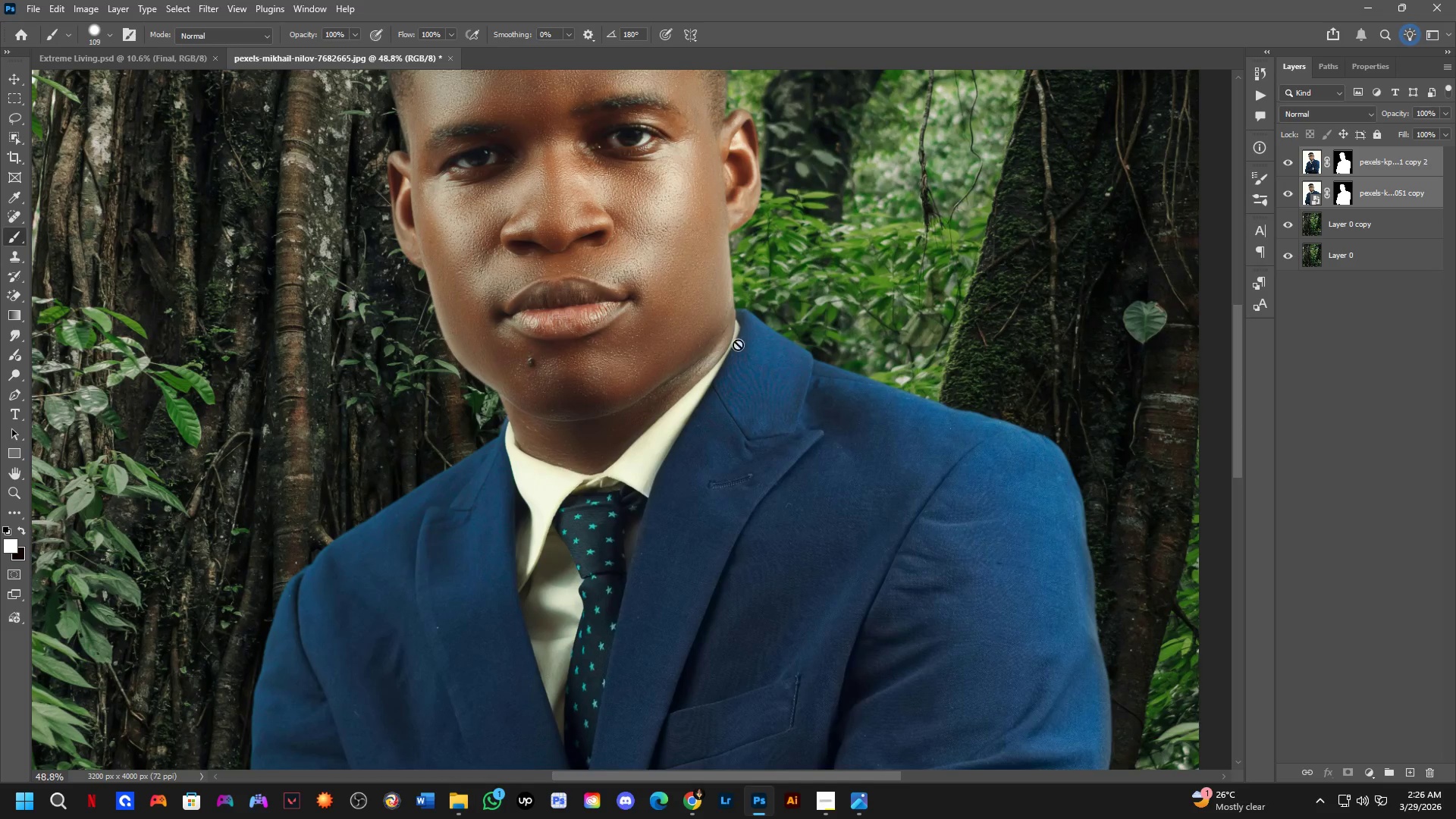 
key(Space)
 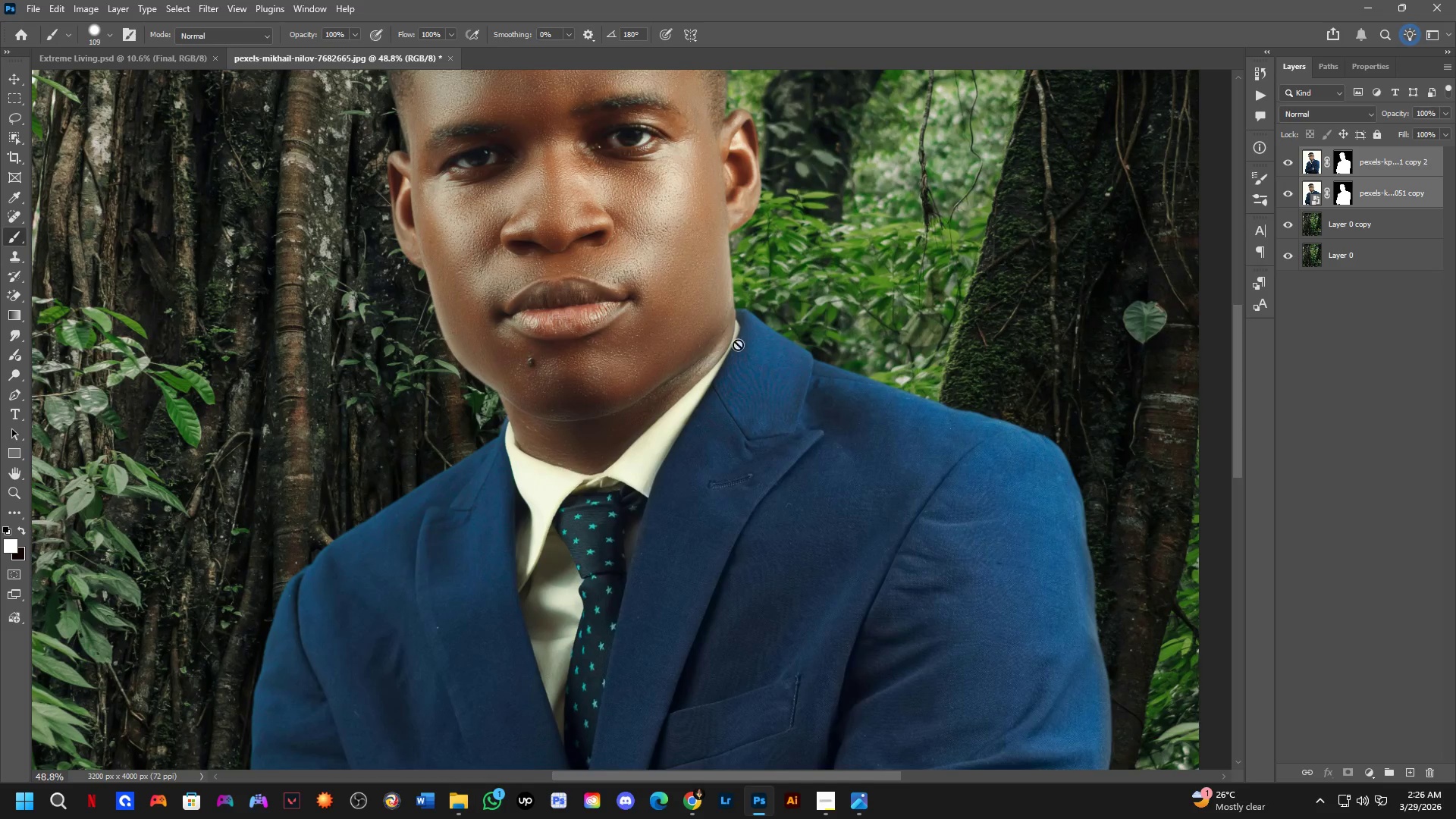 
key(Space)
 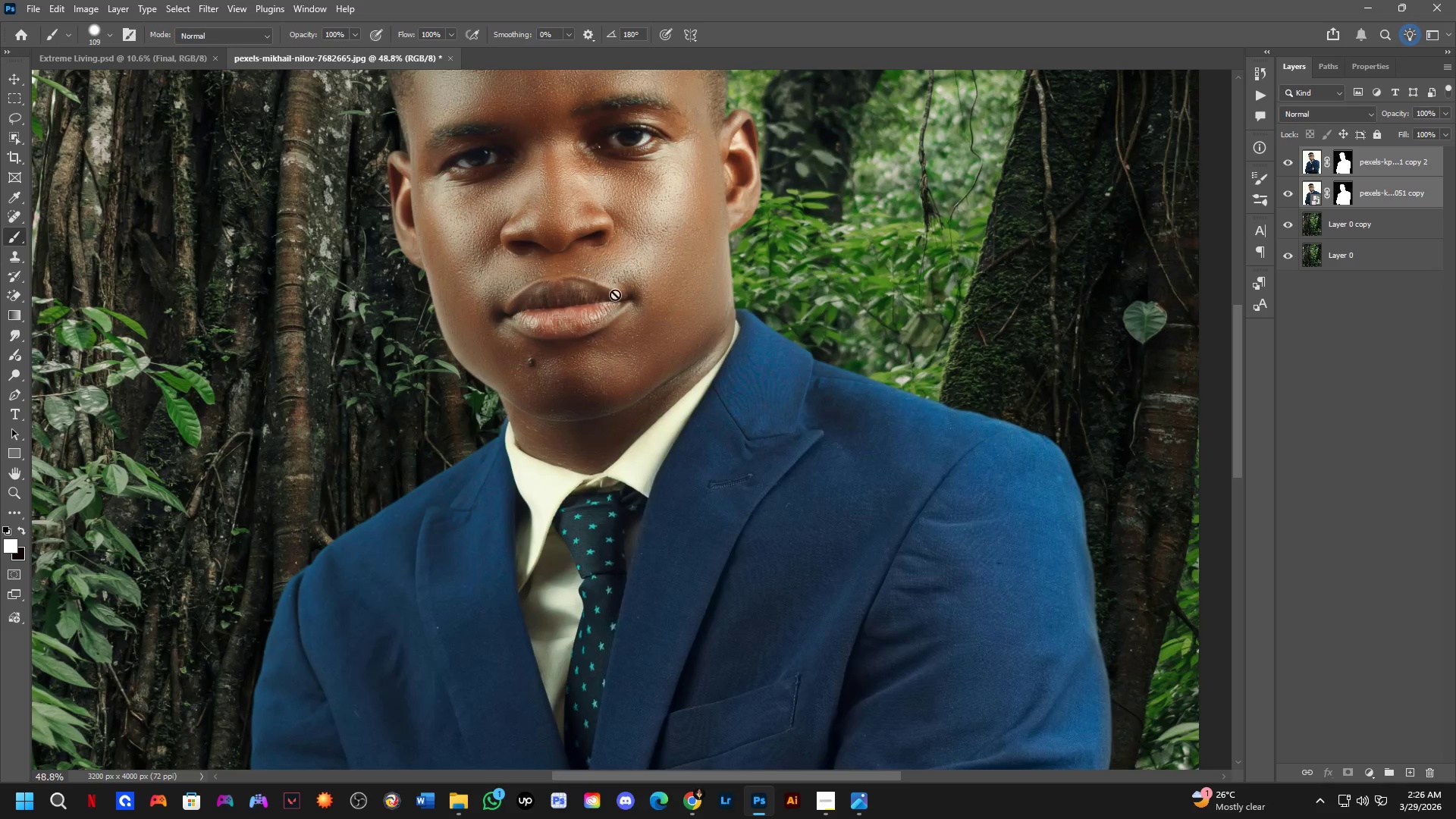 
hold_key(key=ControlLeft, duration=0.58)
 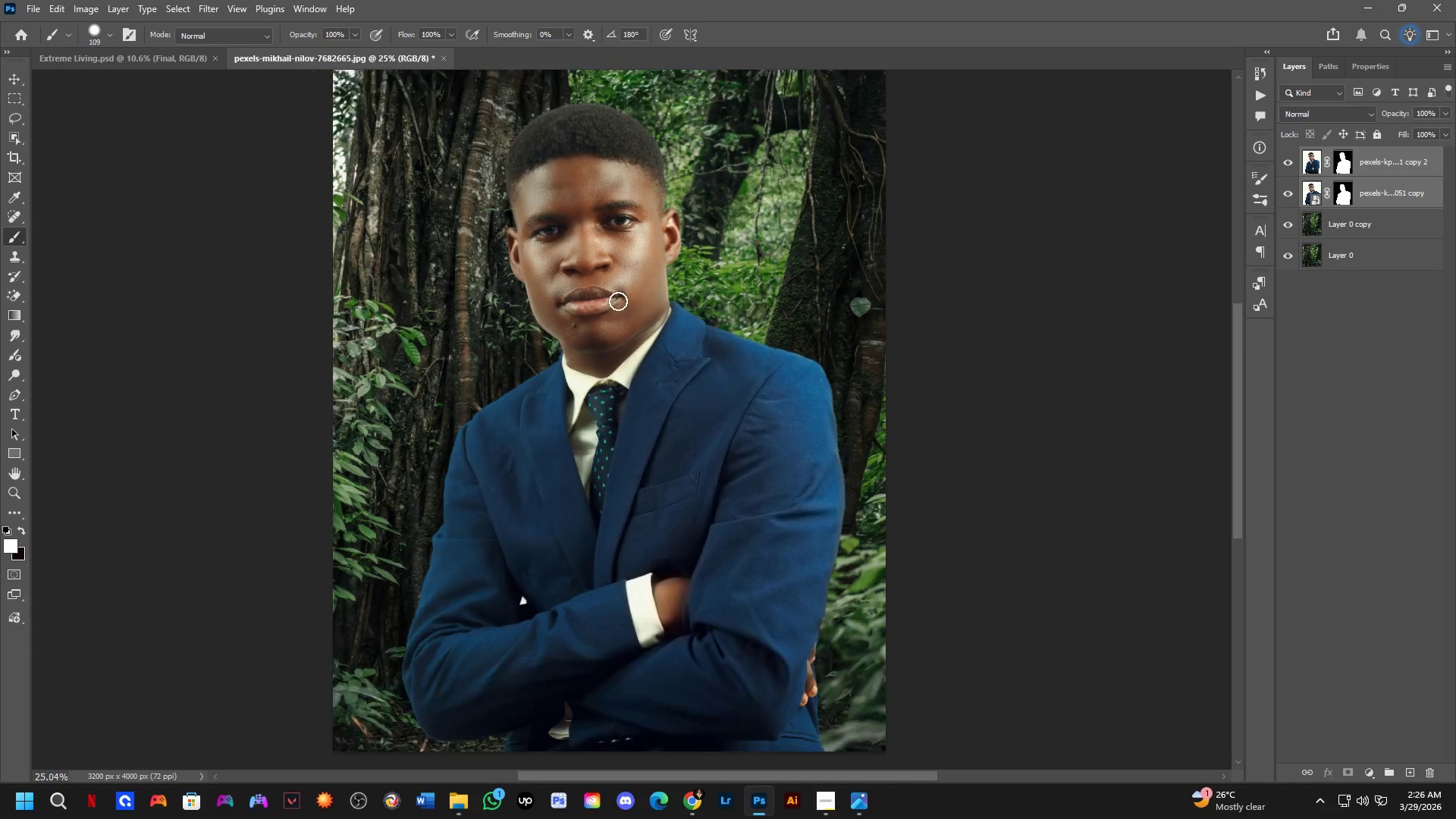 
scroll: coordinate [657, 319], scroll_direction: down, amount: 10.0
 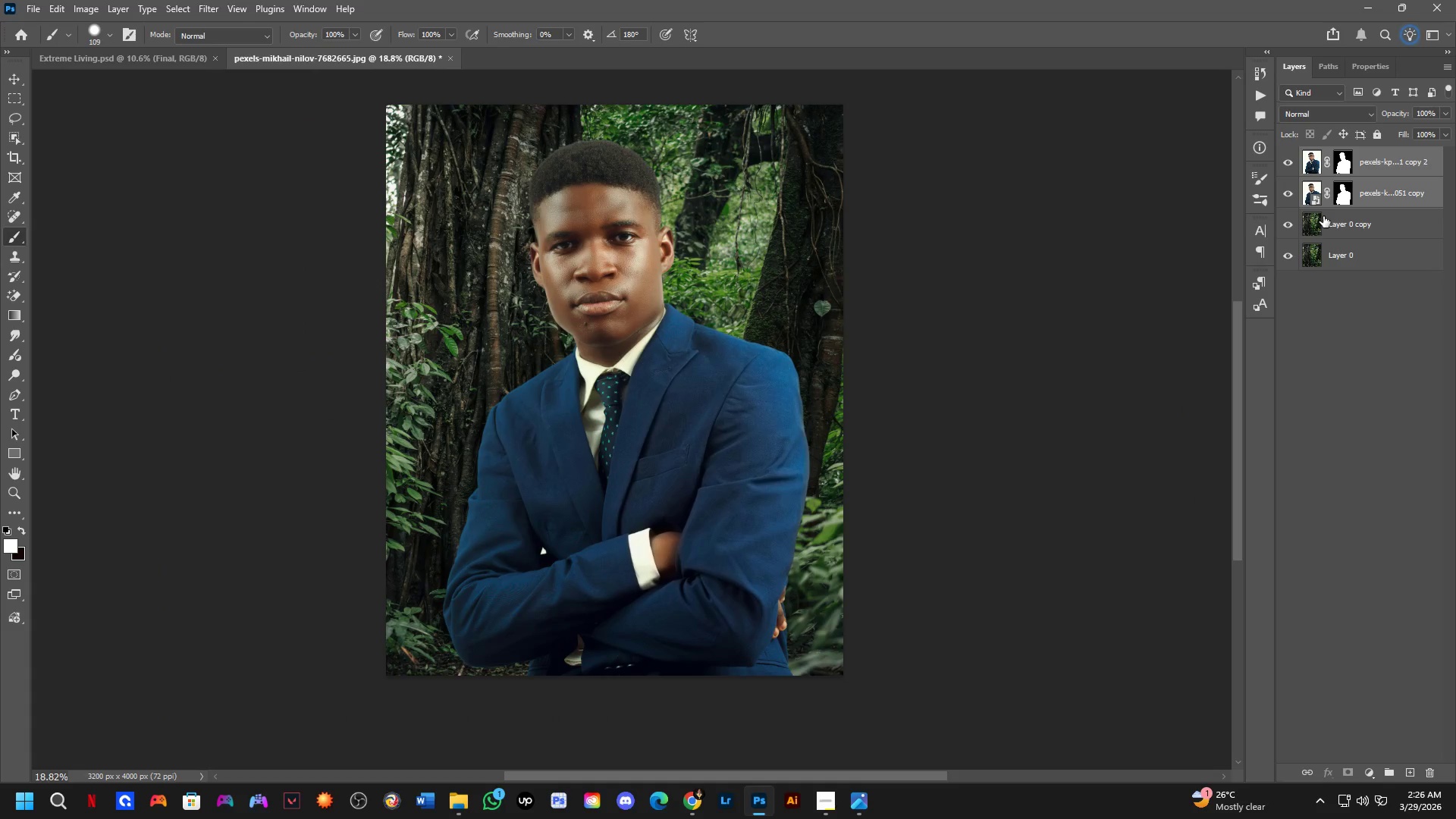 
left_click([1323, 216])
 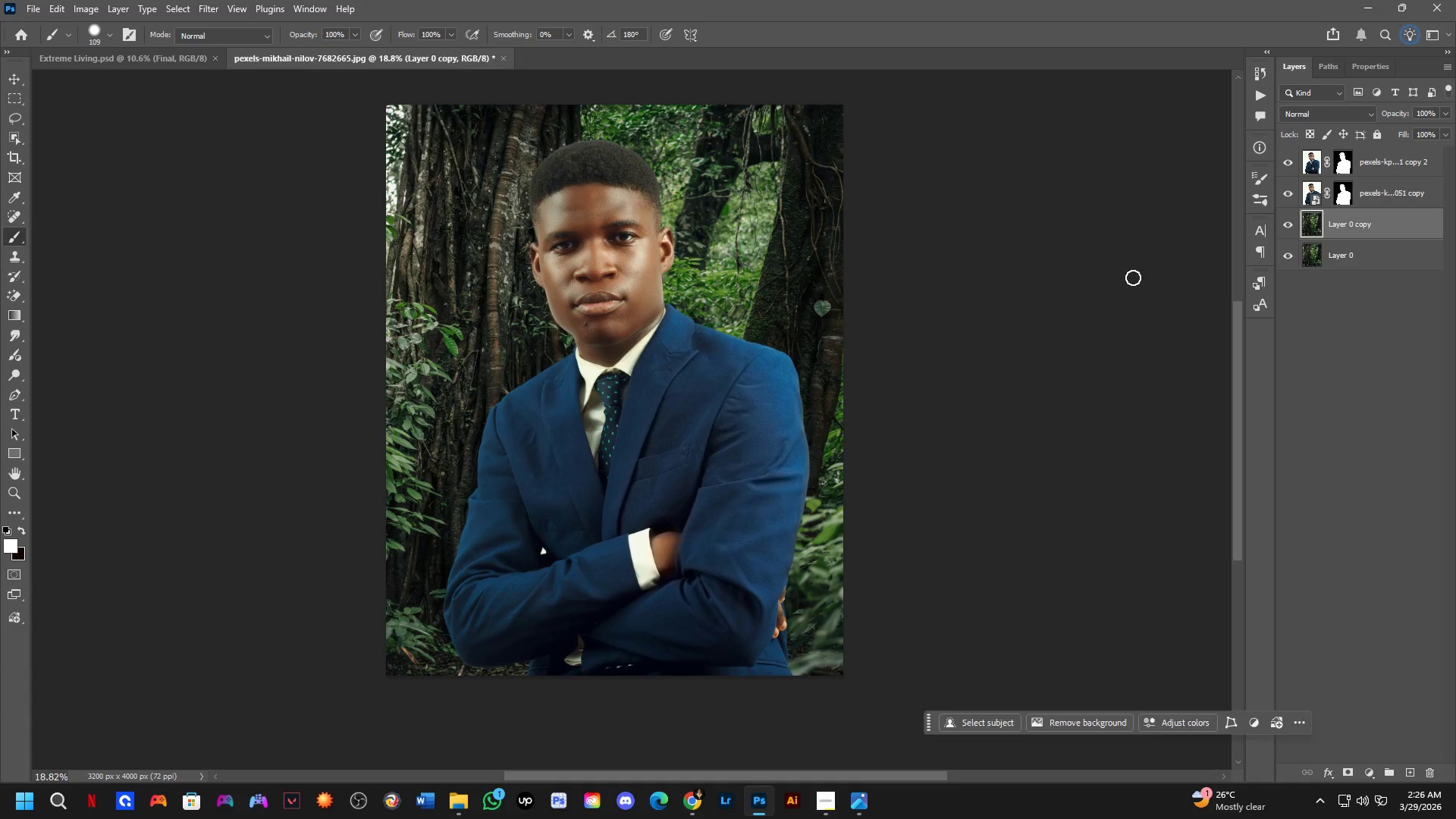 
scroll: coordinate [384, 379], scroll_direction: down, amount: 3.0
 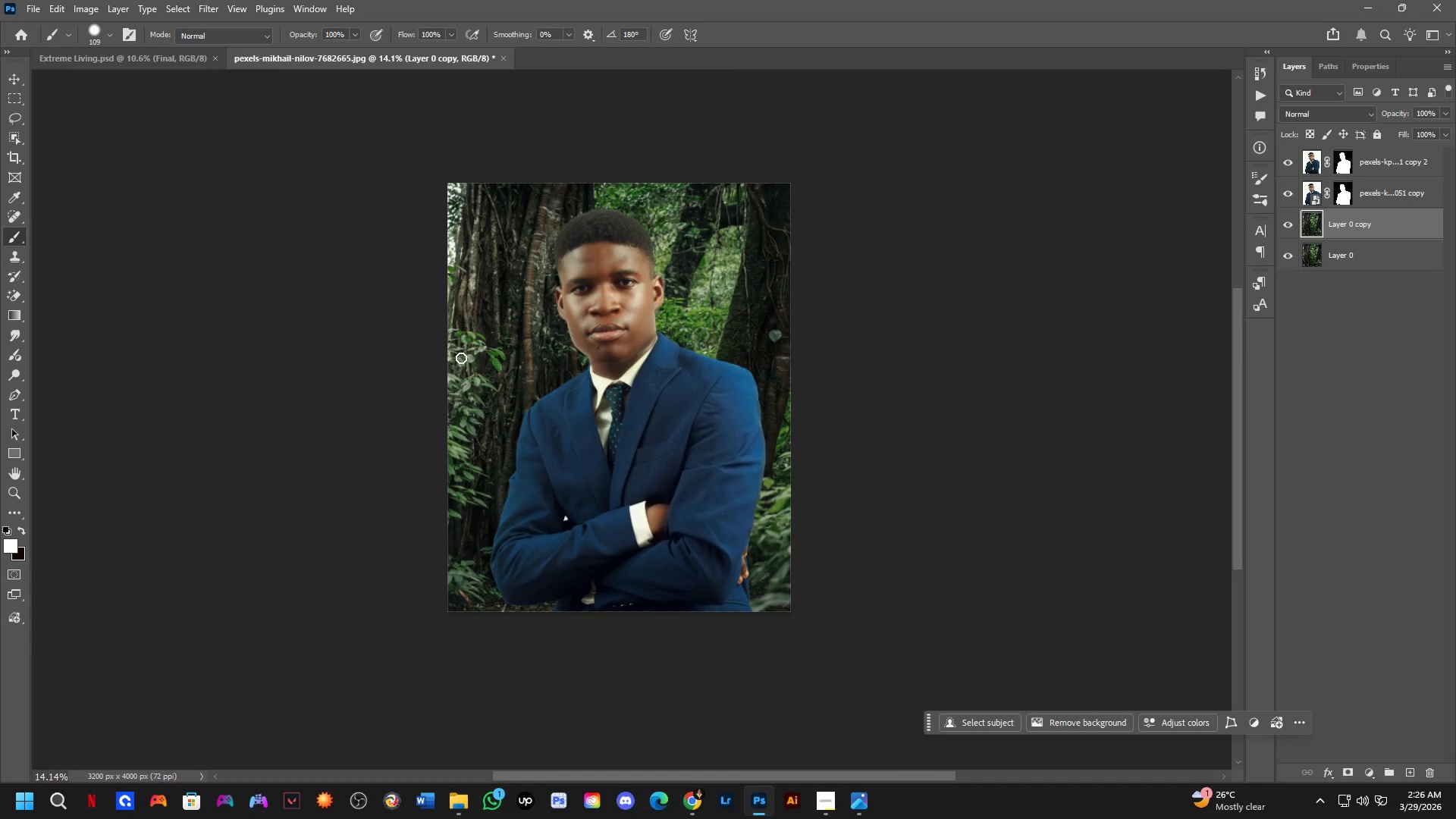 
key(Control+T)
 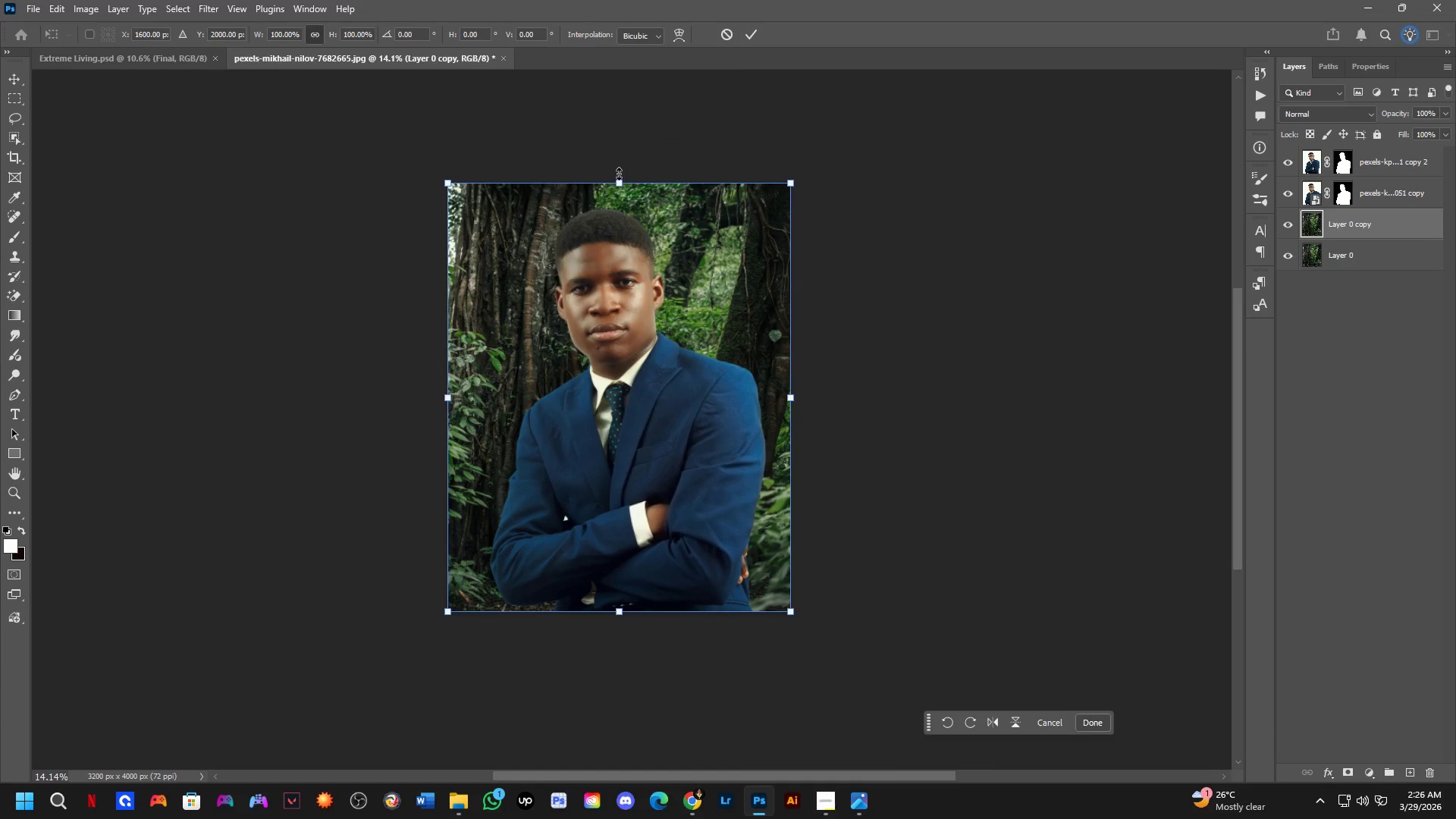 
left_click_drag(start_coordinate=[619, 180], to_coordinate=[621, 345])
 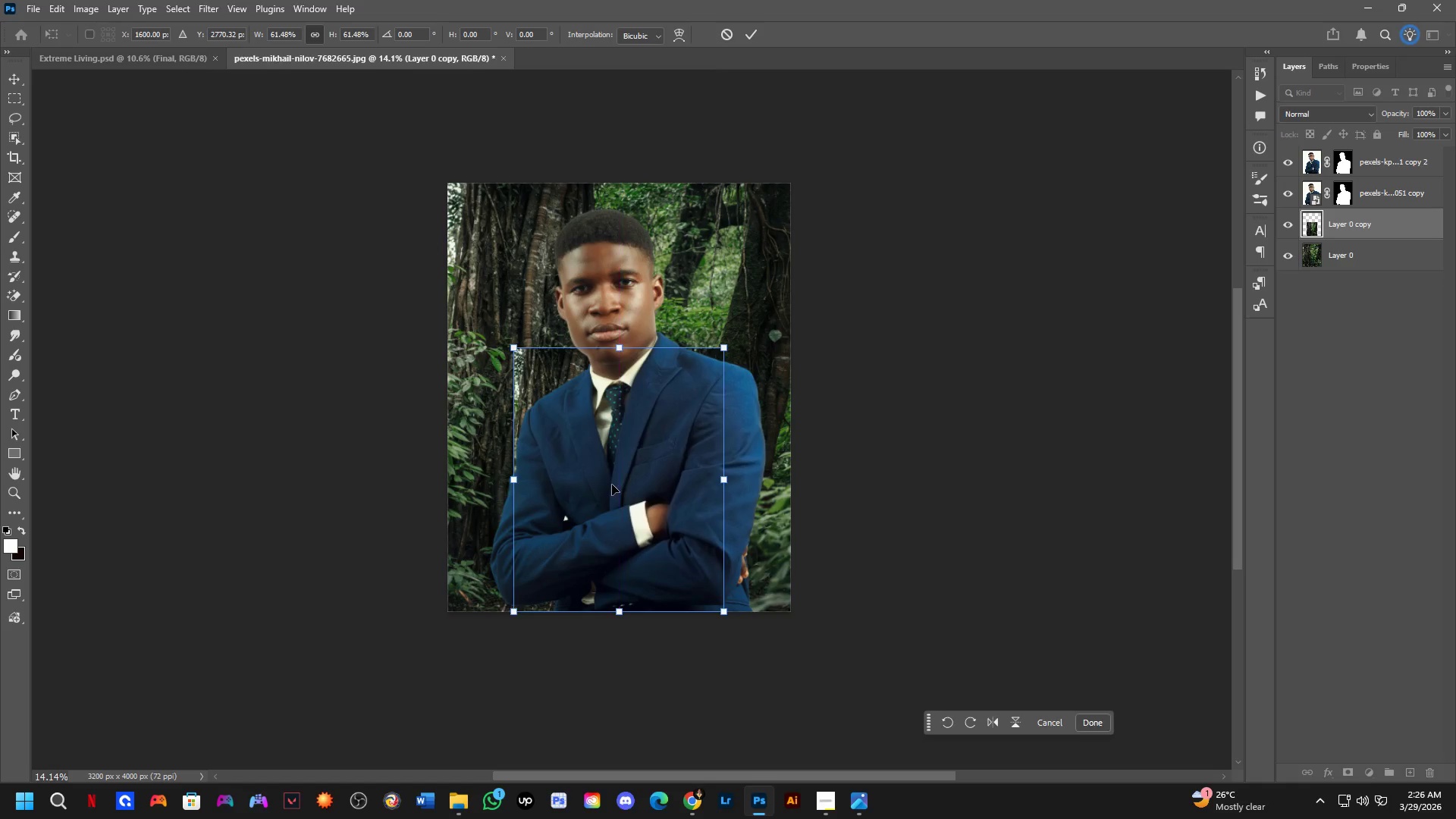 
left_click_drag(start_coordinate=[612, 485], to_coordinate=[616, 322])
 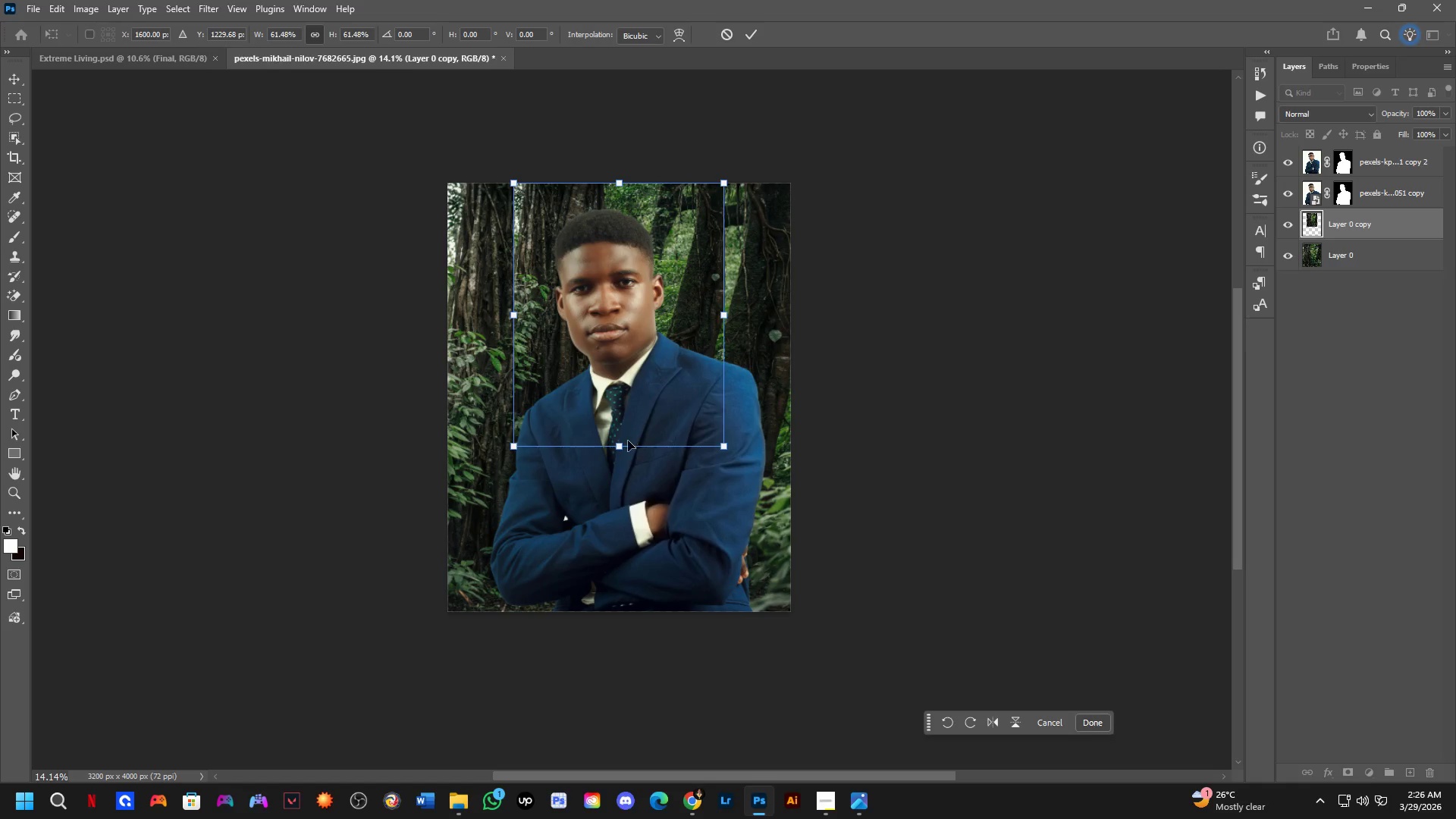 
left_click_drag(start_coordinate=[614, 444], to_coordinate=[612, 743])
 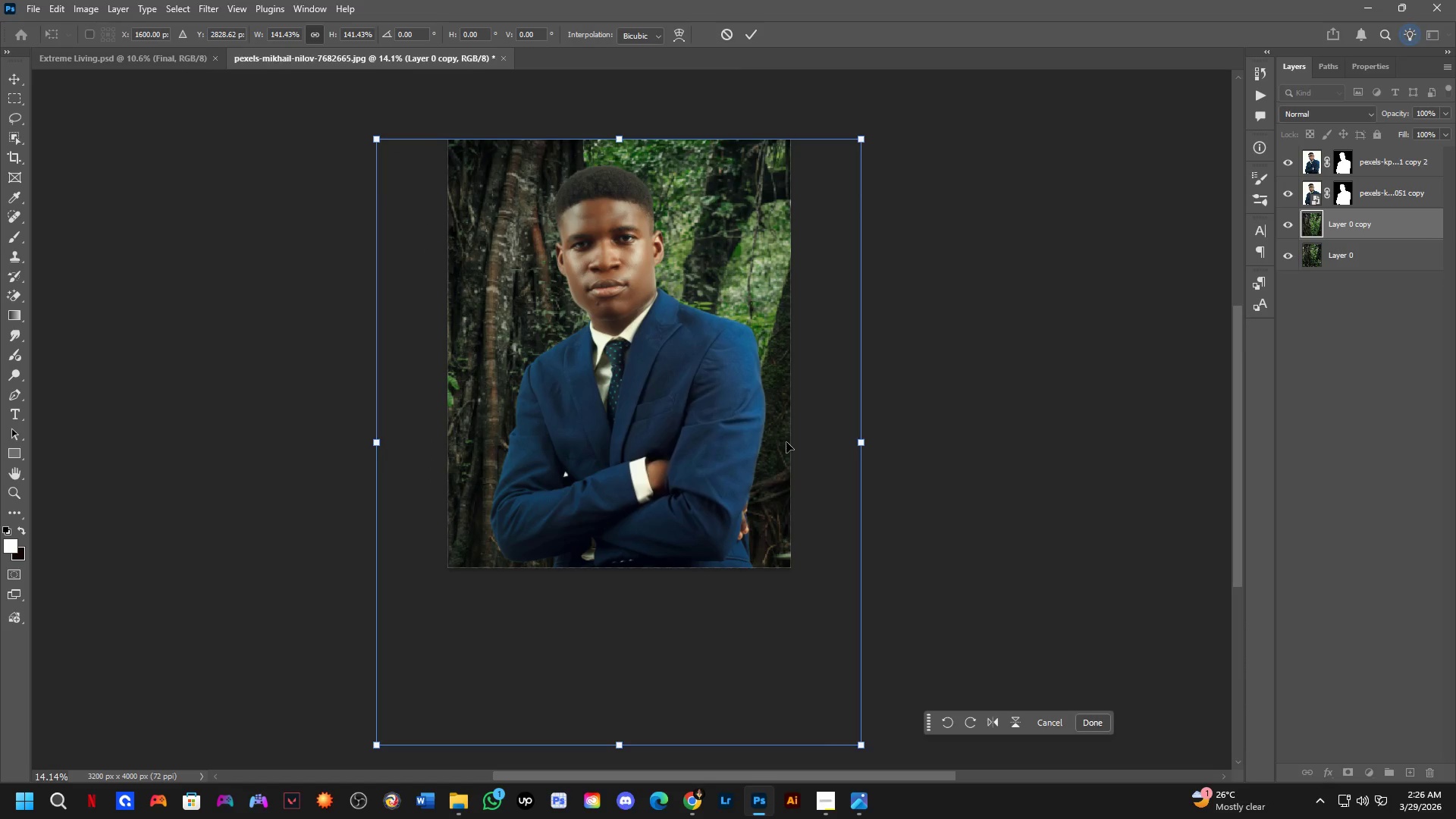 
scroll: coordinate [645, 479], scroll_direction: down, amount: 9.0
 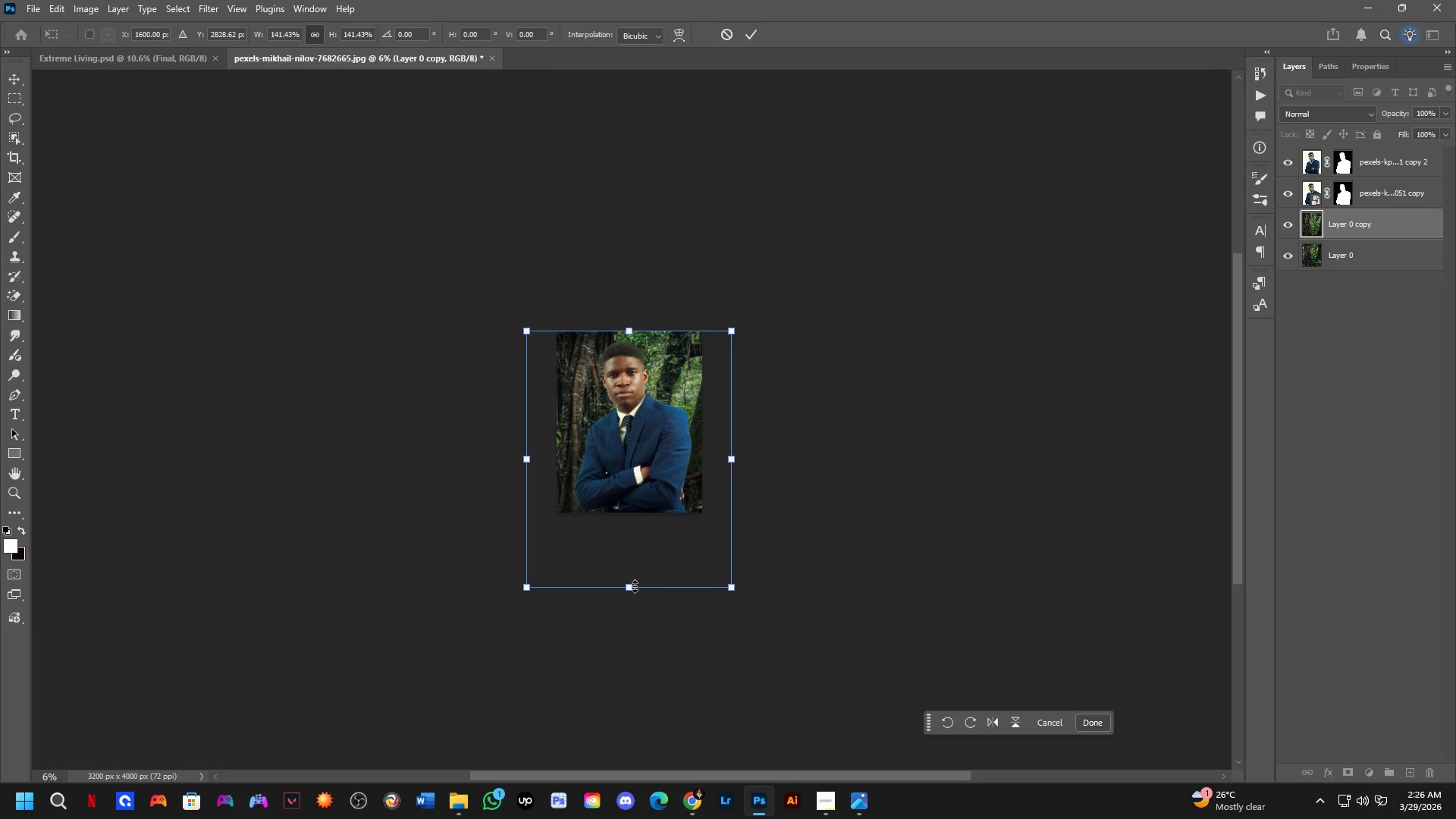 
left_click_drag(start_coordinate=[634, 586], to_coordinate=[630, 704])
 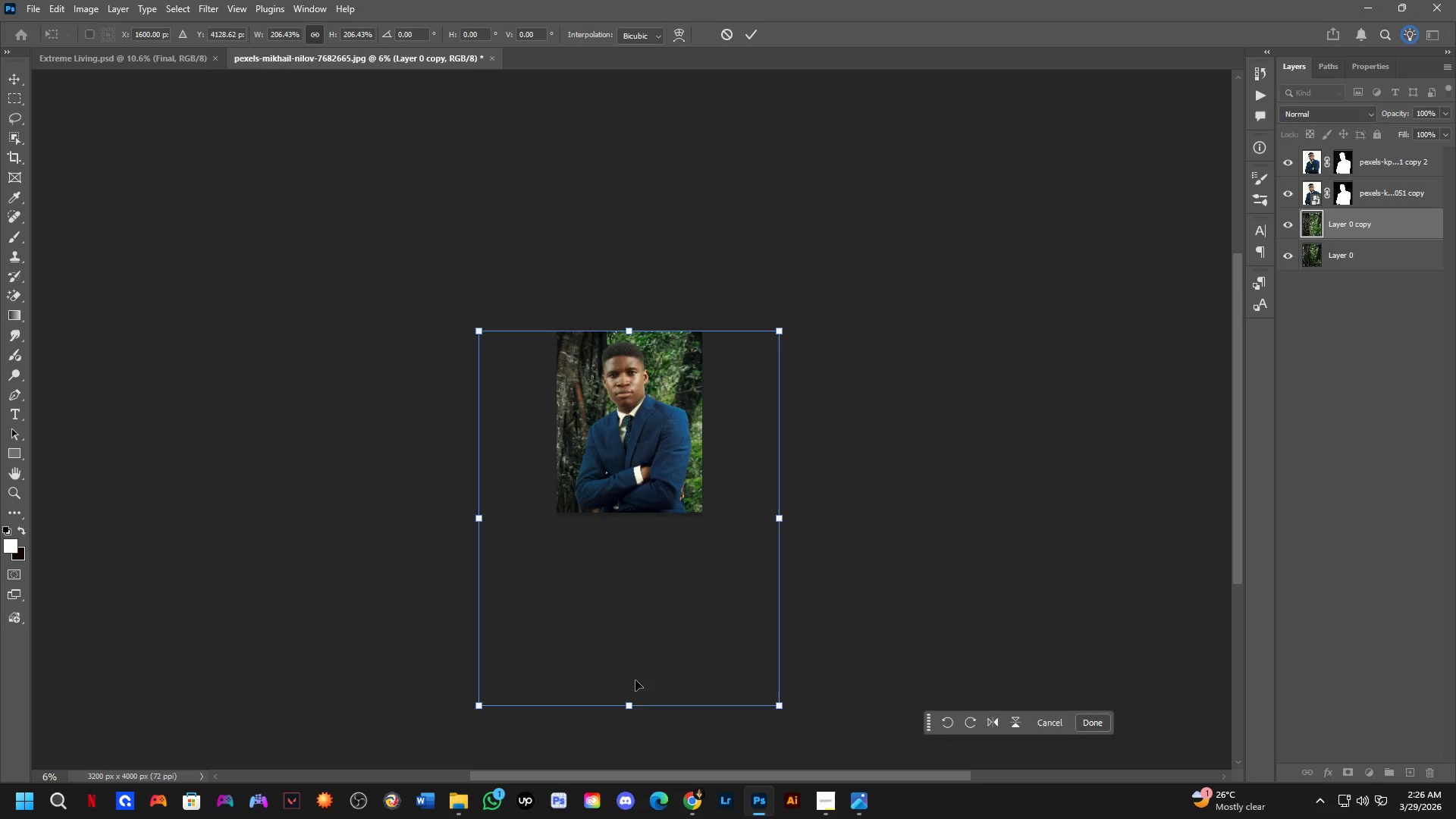 
key(Control+Z)
 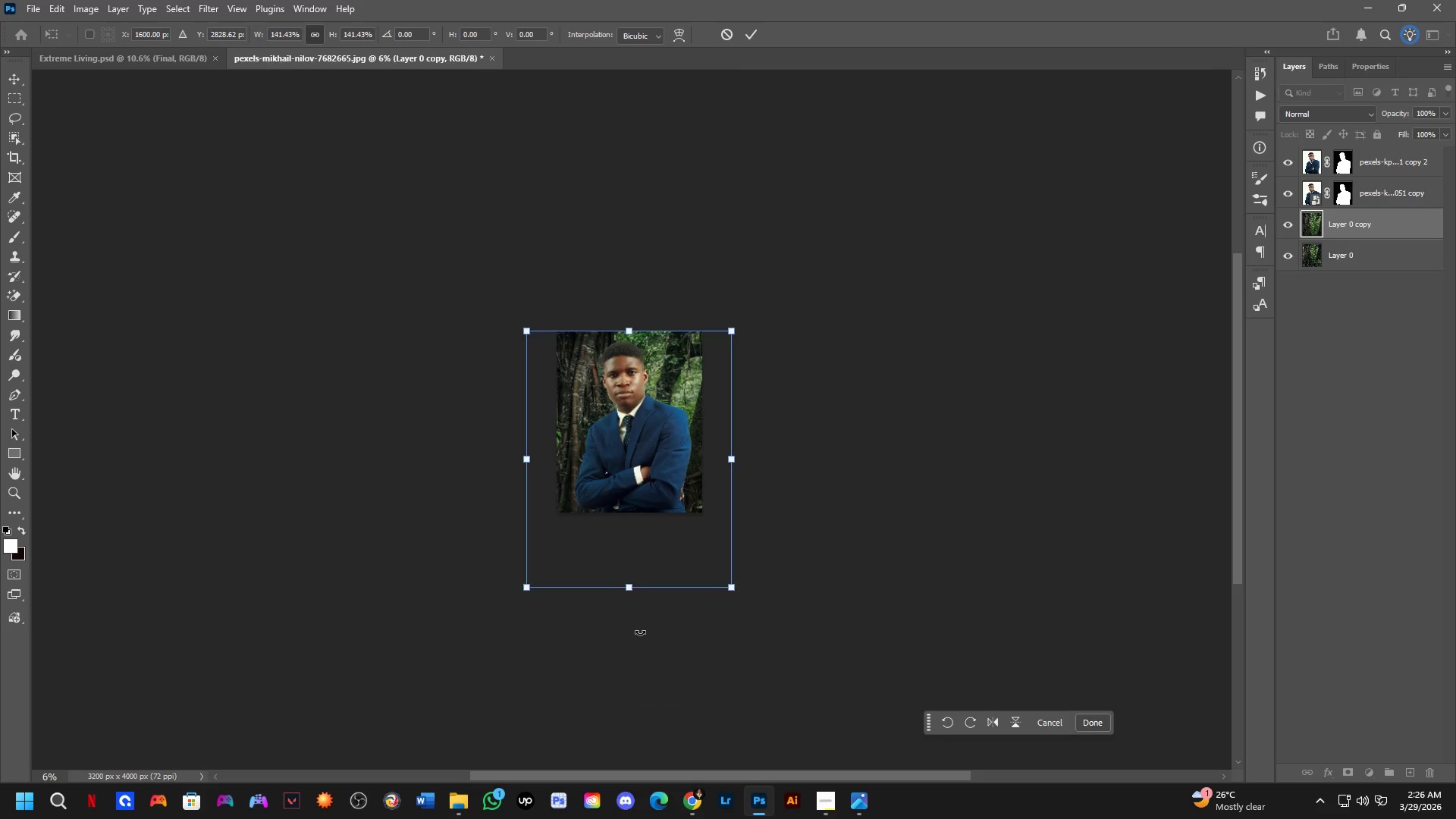 
key(Control+Z)
 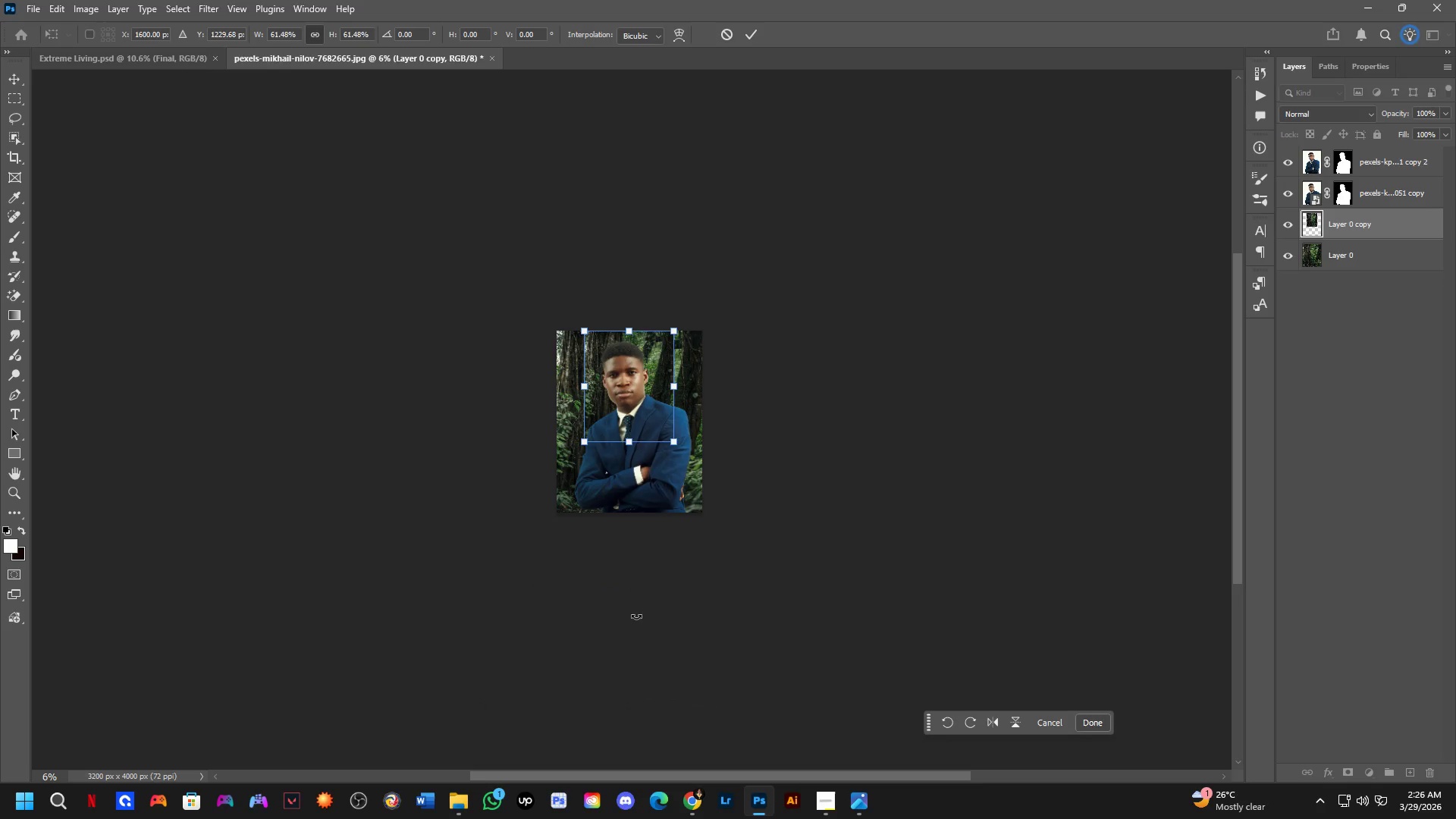 
key(Control+Z)
 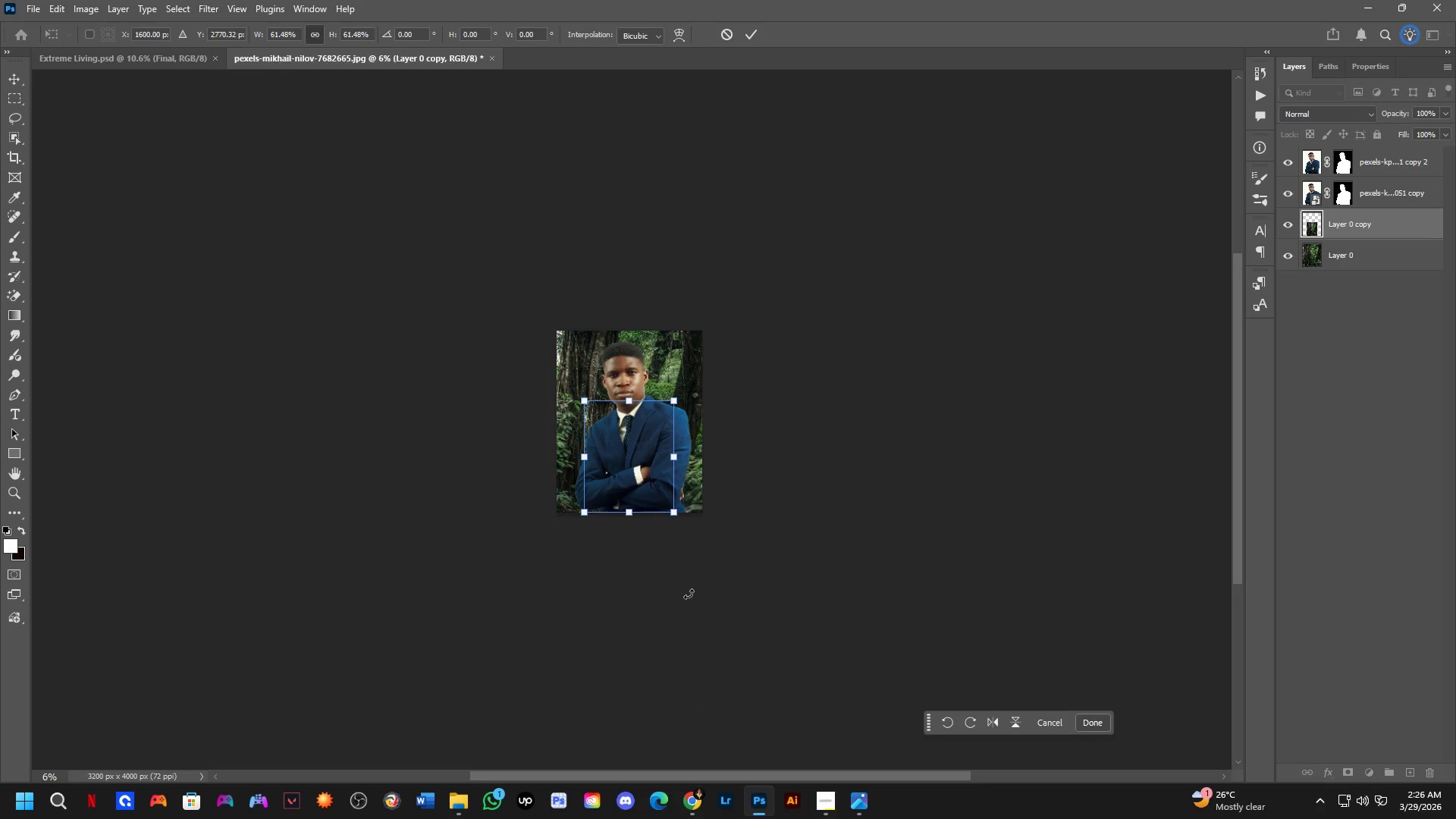 
key(NumpadEnter)
 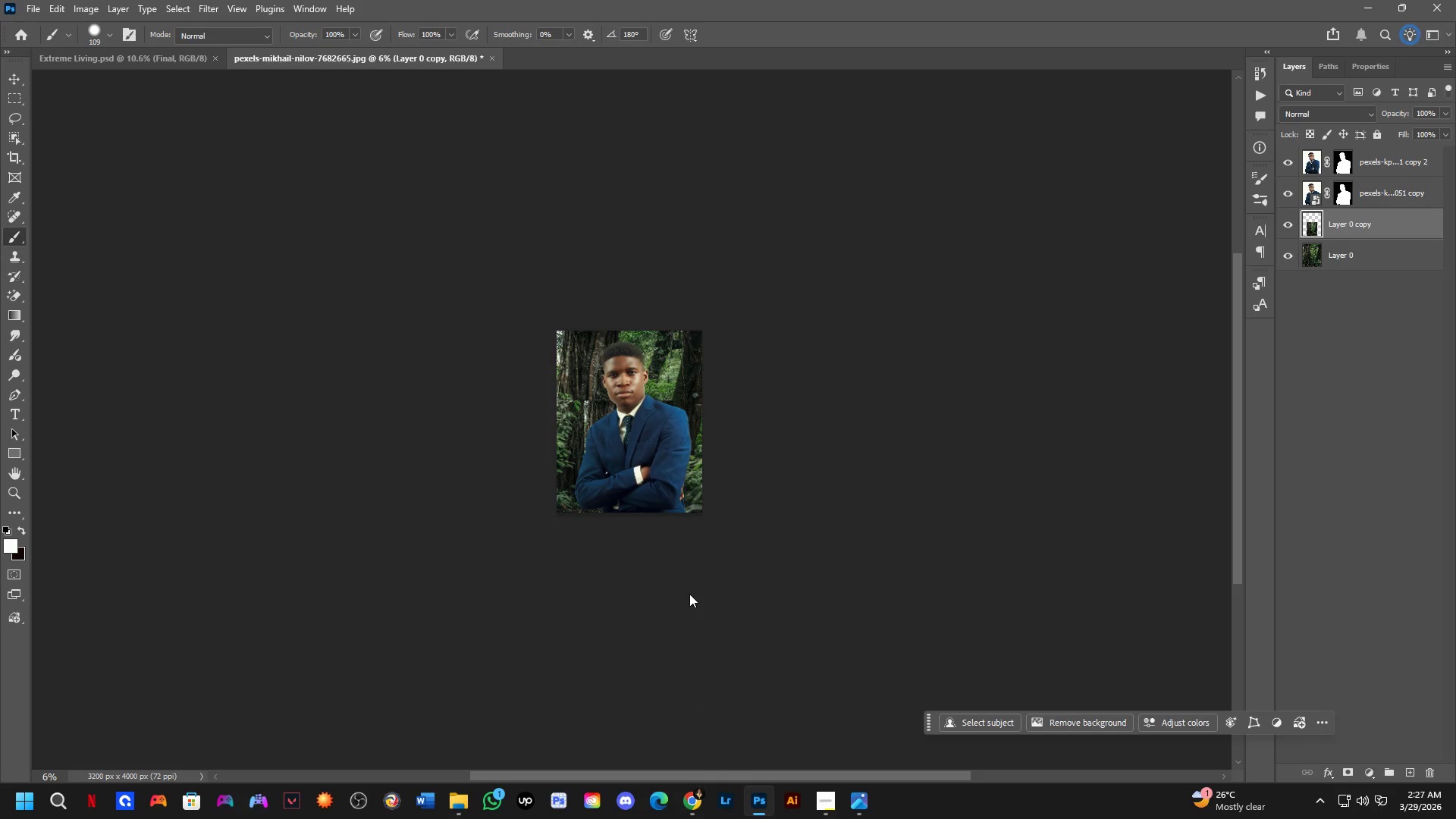 
key(Backspace)
 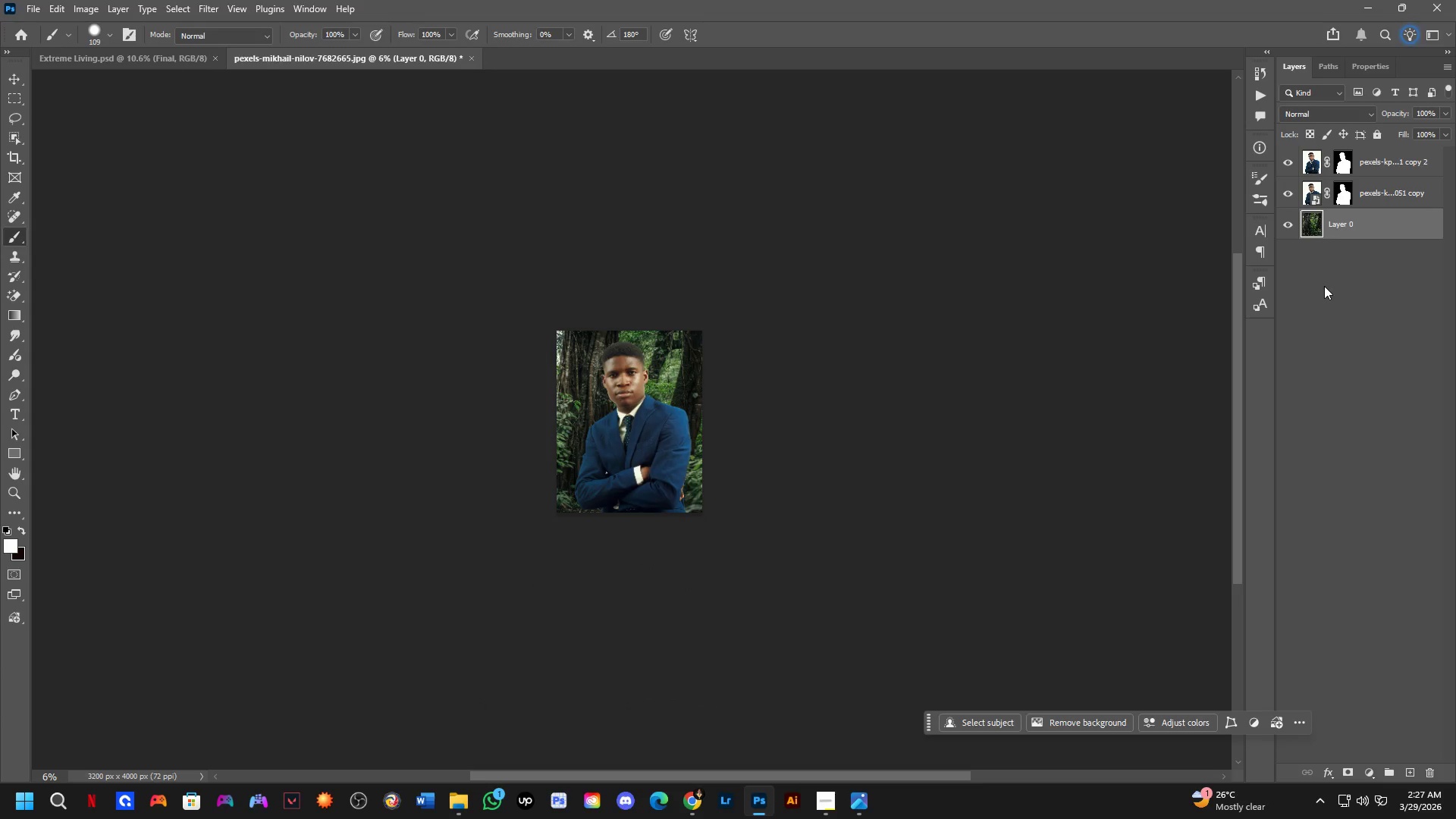 
right_click([1386, 221])
 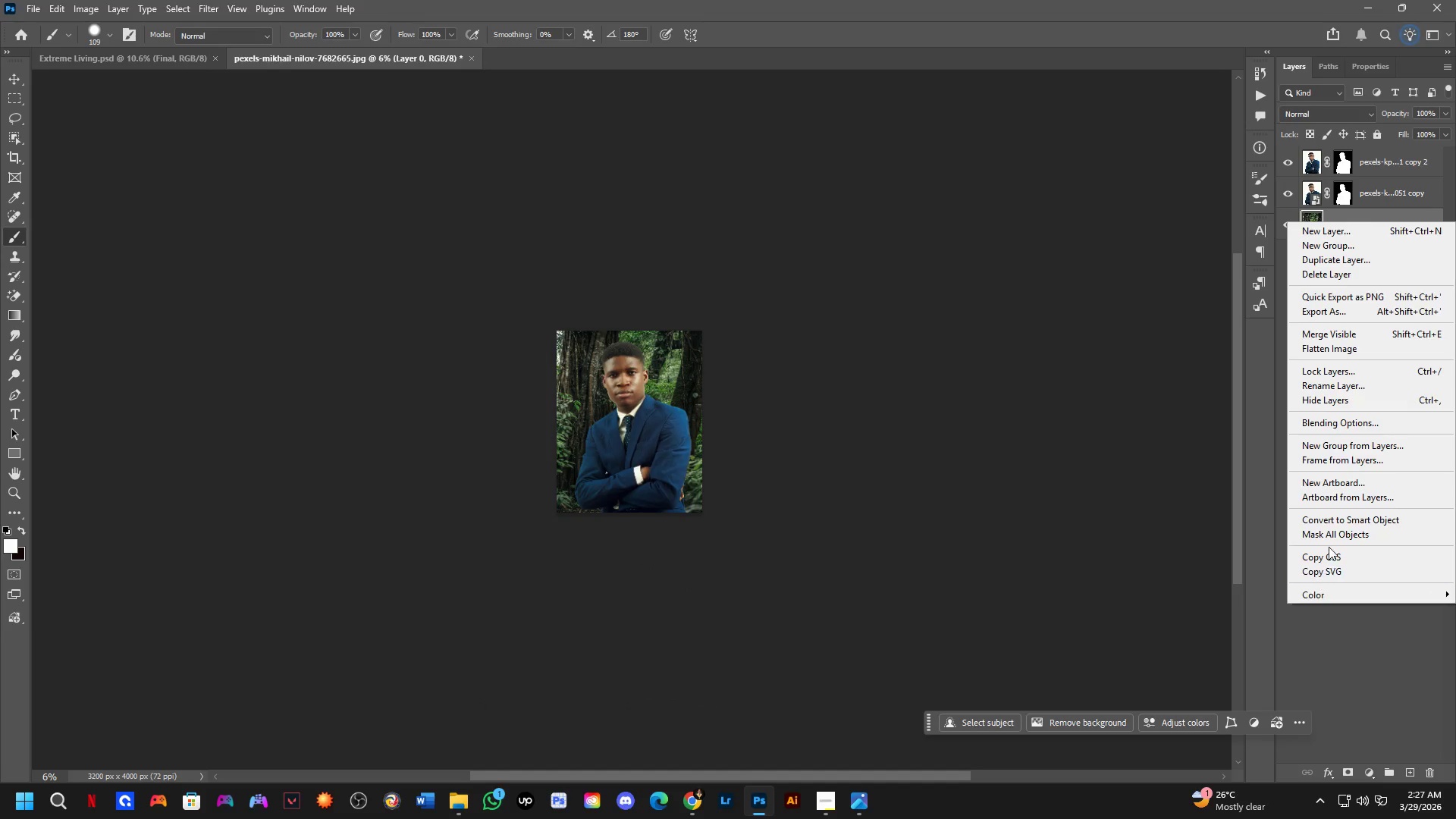 
left_click([1334, 524])
 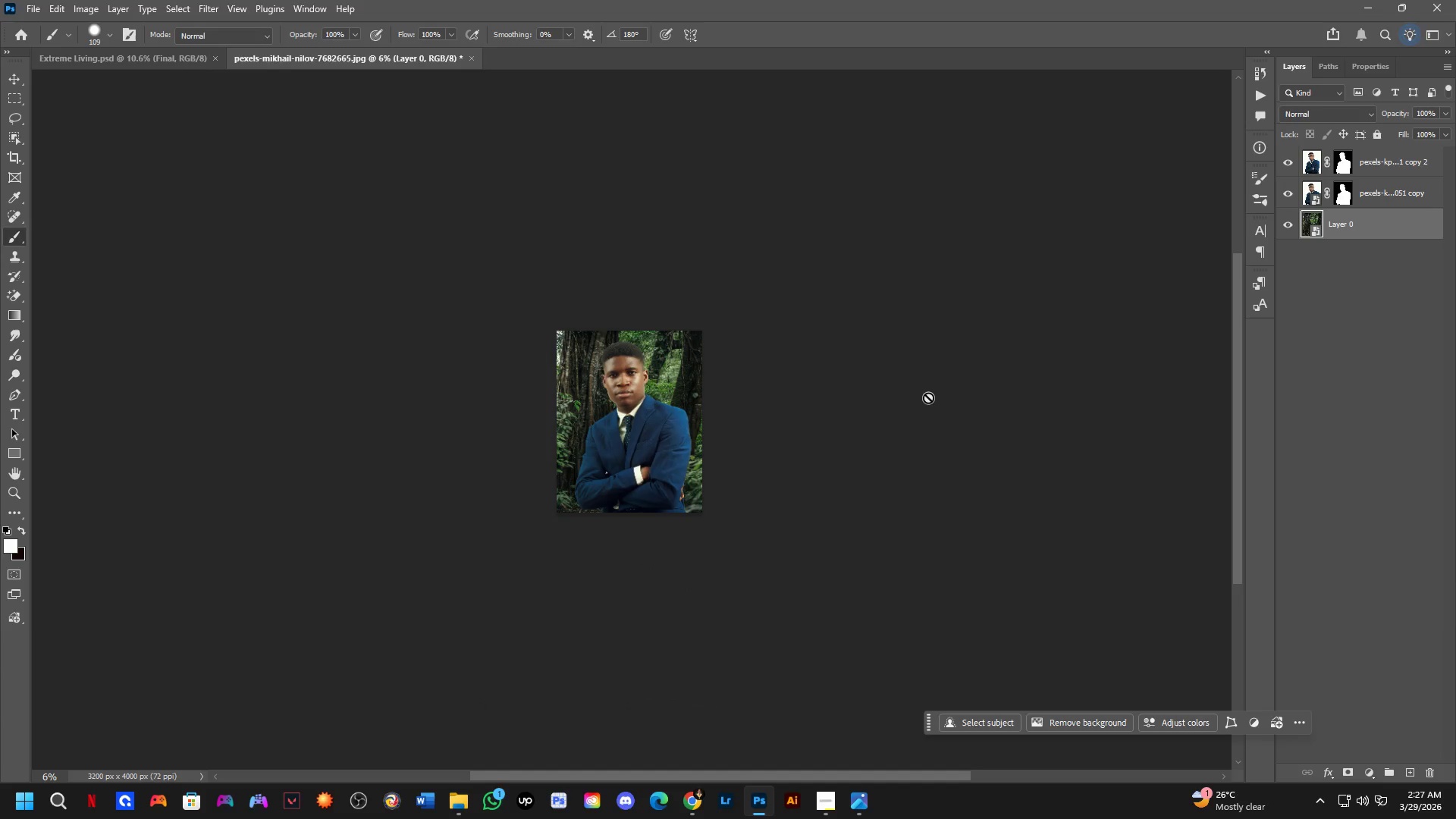 
key(Control+J)
 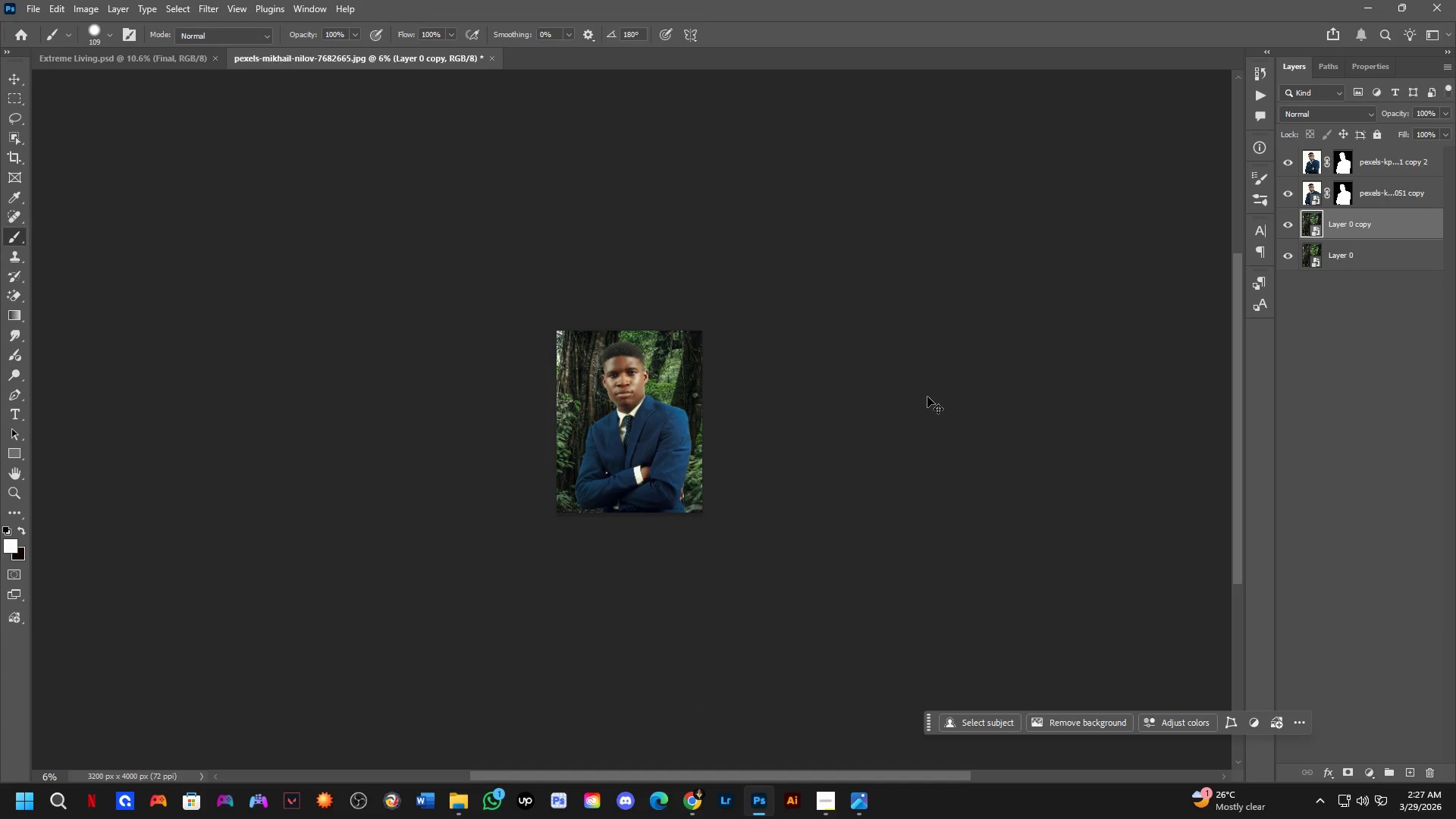 
hold_key(key=ShiftLeft, duration=0.62)
 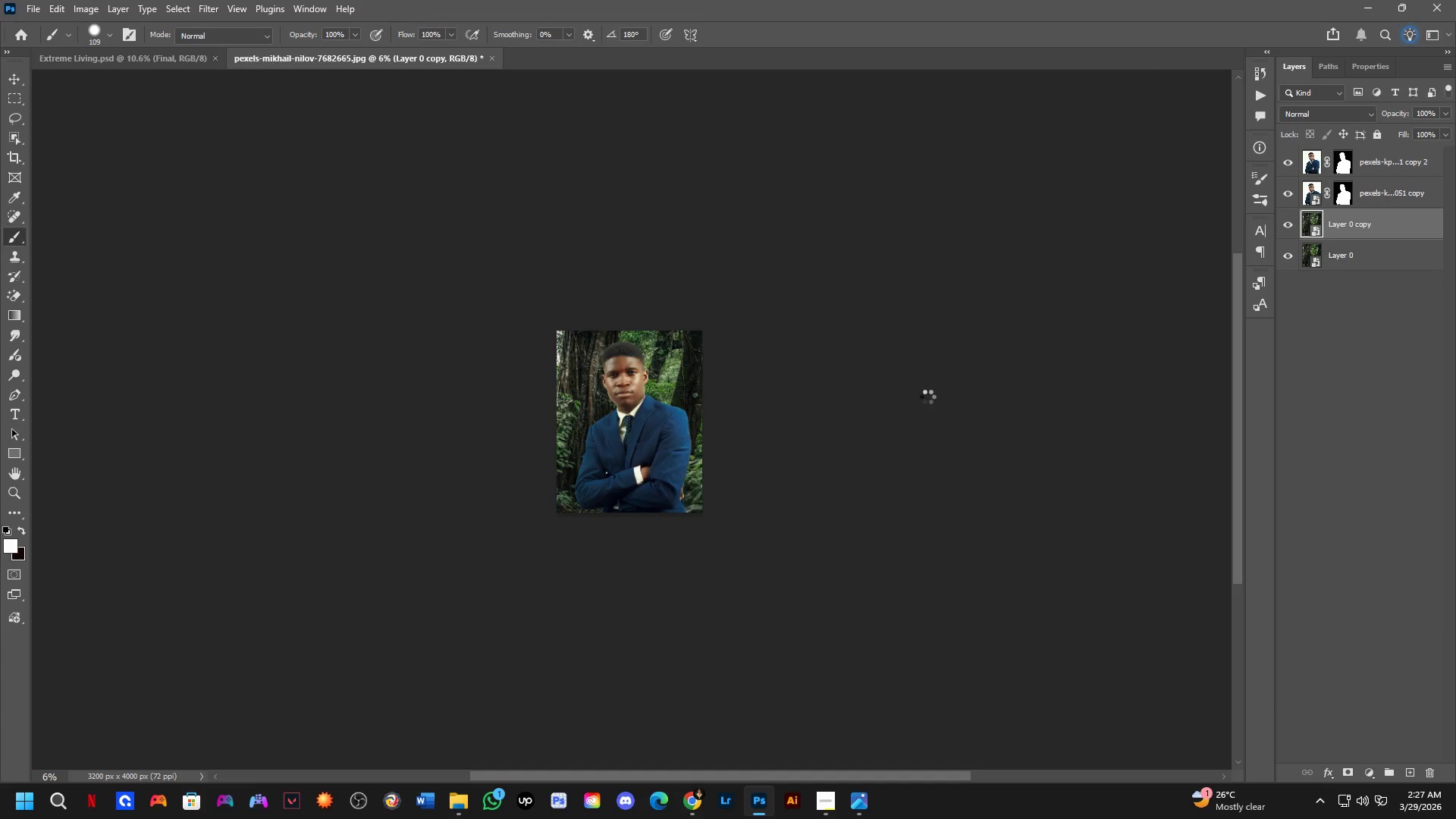 
hold_key(key=A, duration=0.45)
 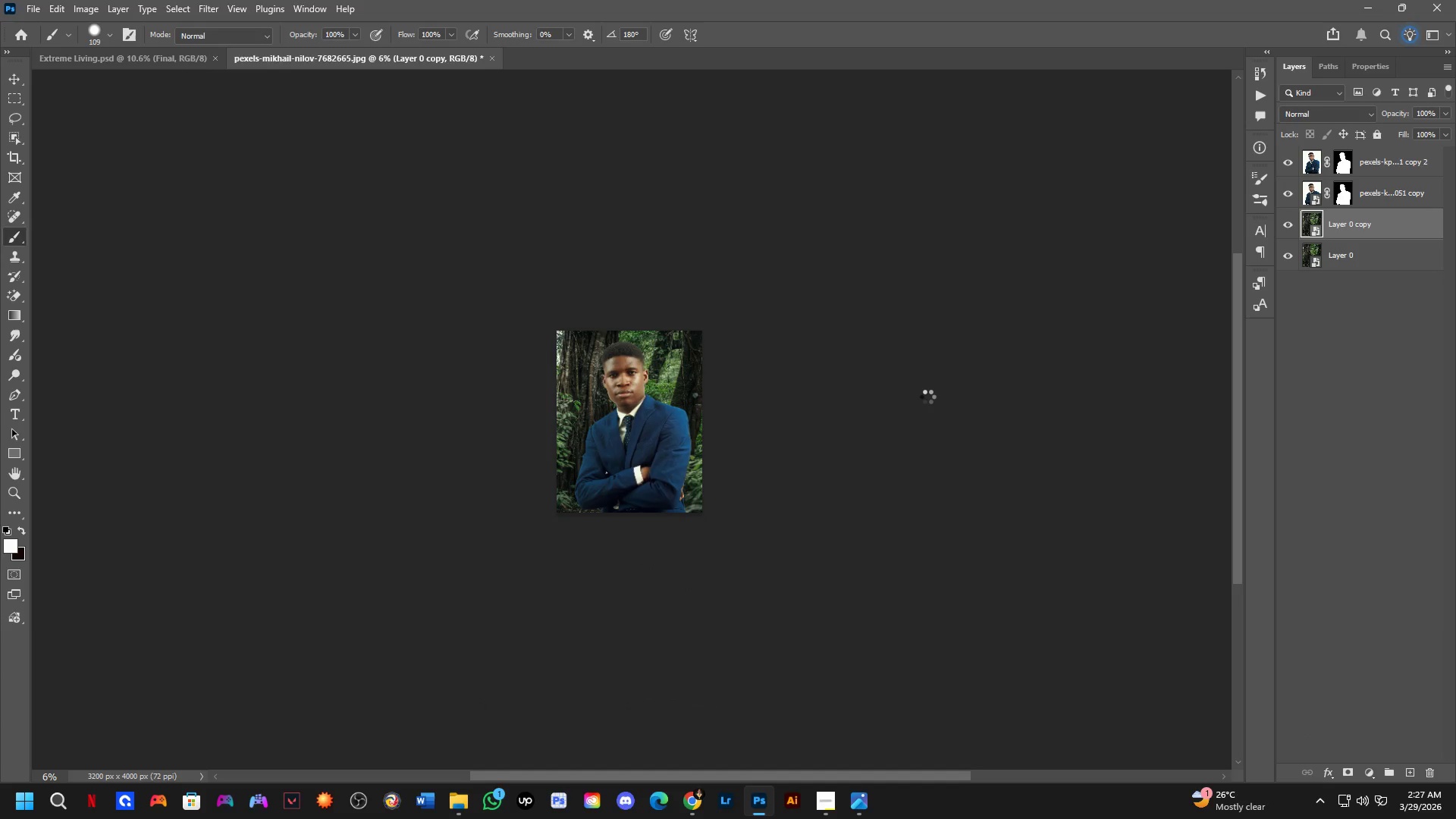 
key(Escape)
 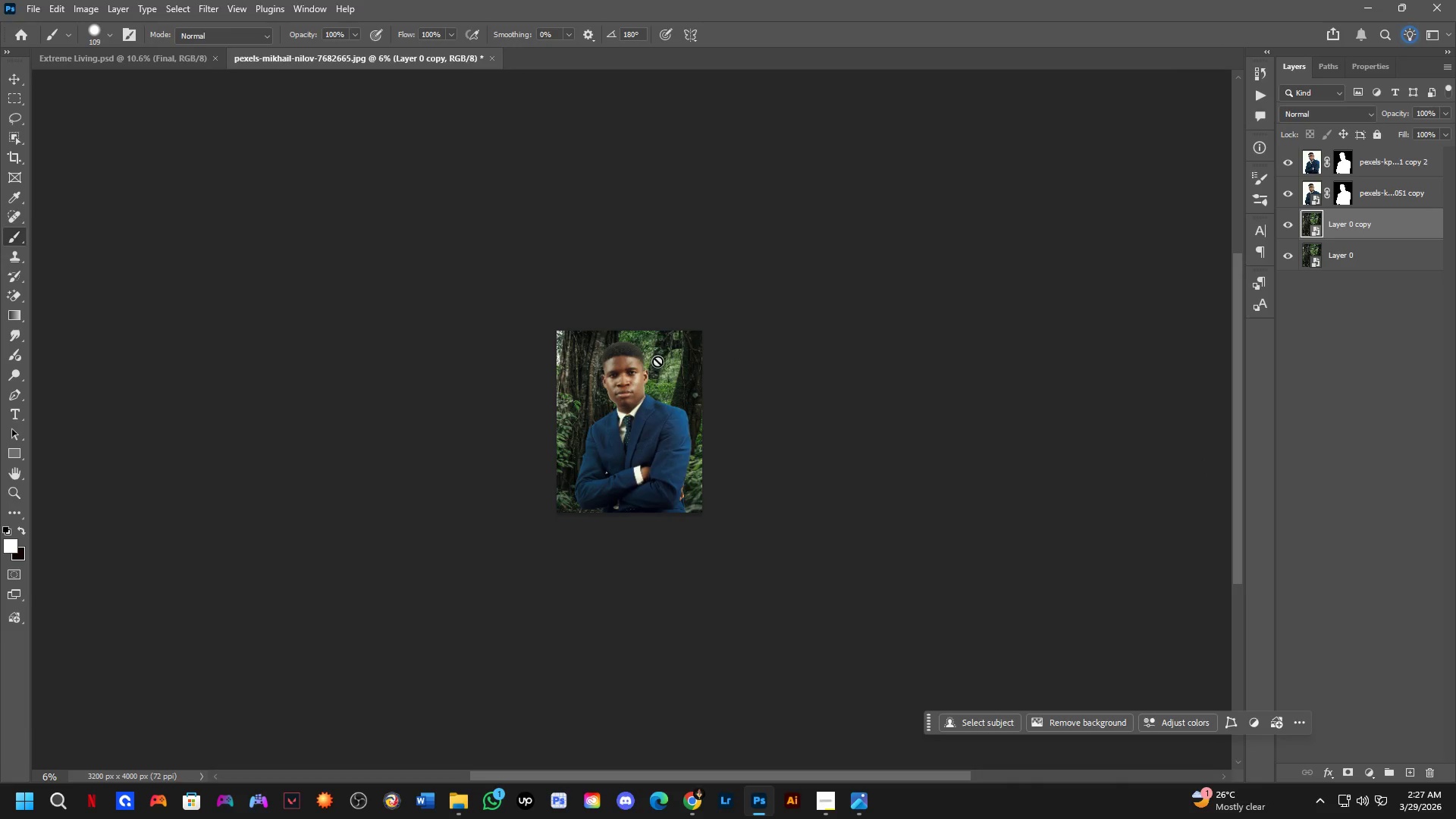 
key(Shift+ShiftLeft)
 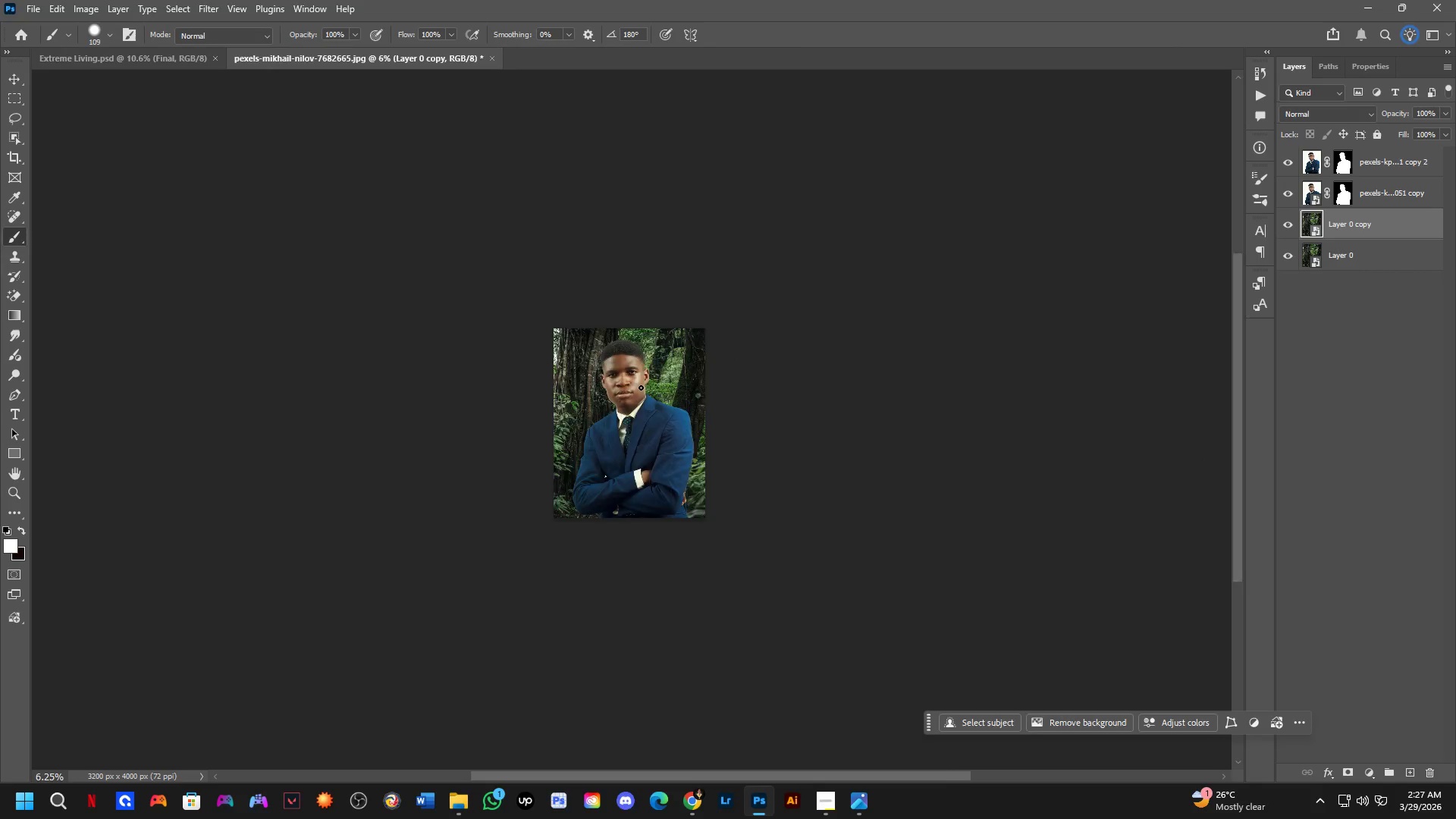 
hold_key(key=Space, duration=0.39)
 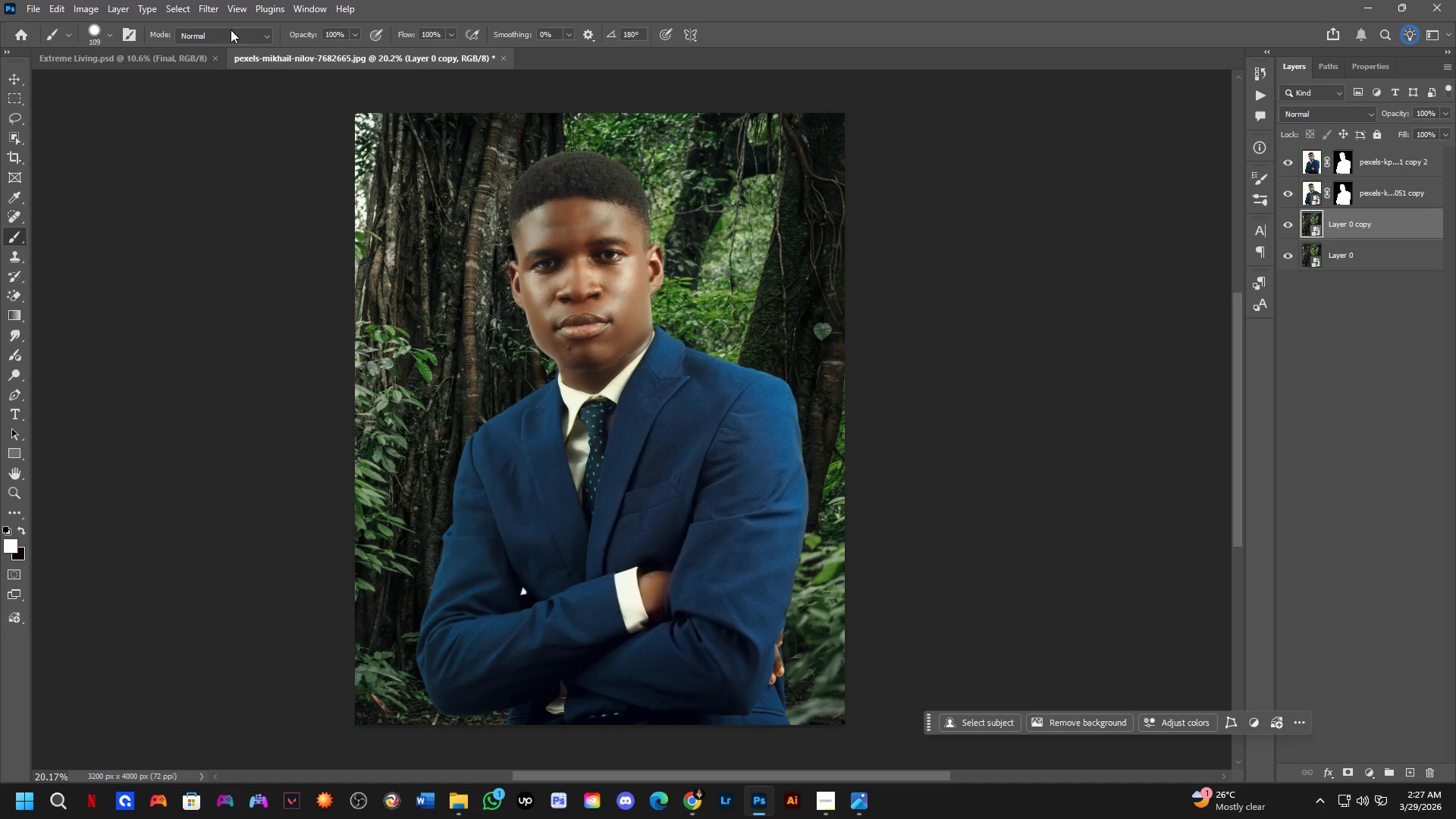 
left_click_drag(start_coordinate=[611, 403], to_coordinate=[609, 364])
 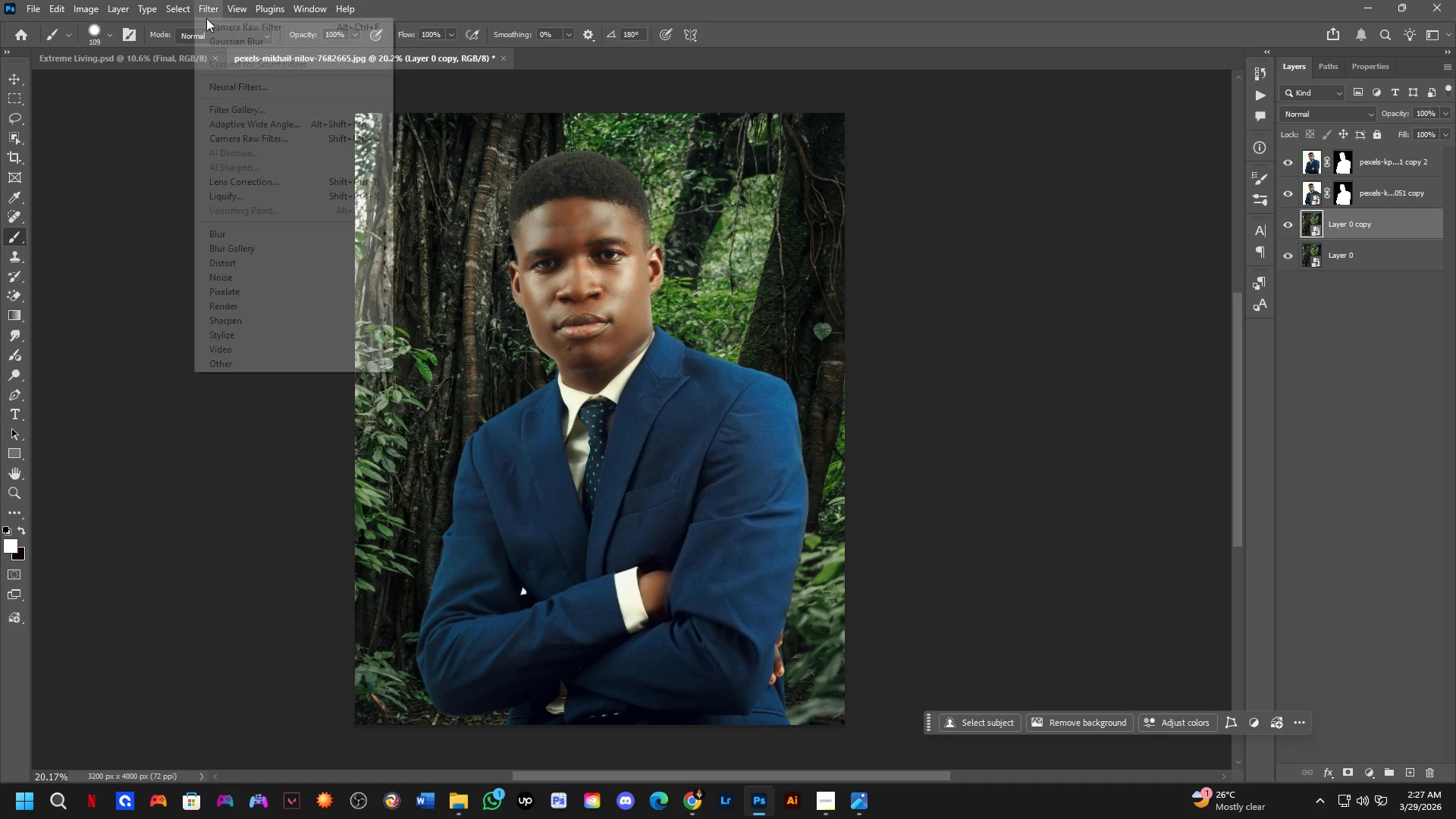 
scroll: coordinate [640, 388], scroll_direction: up, amount: 6.0
 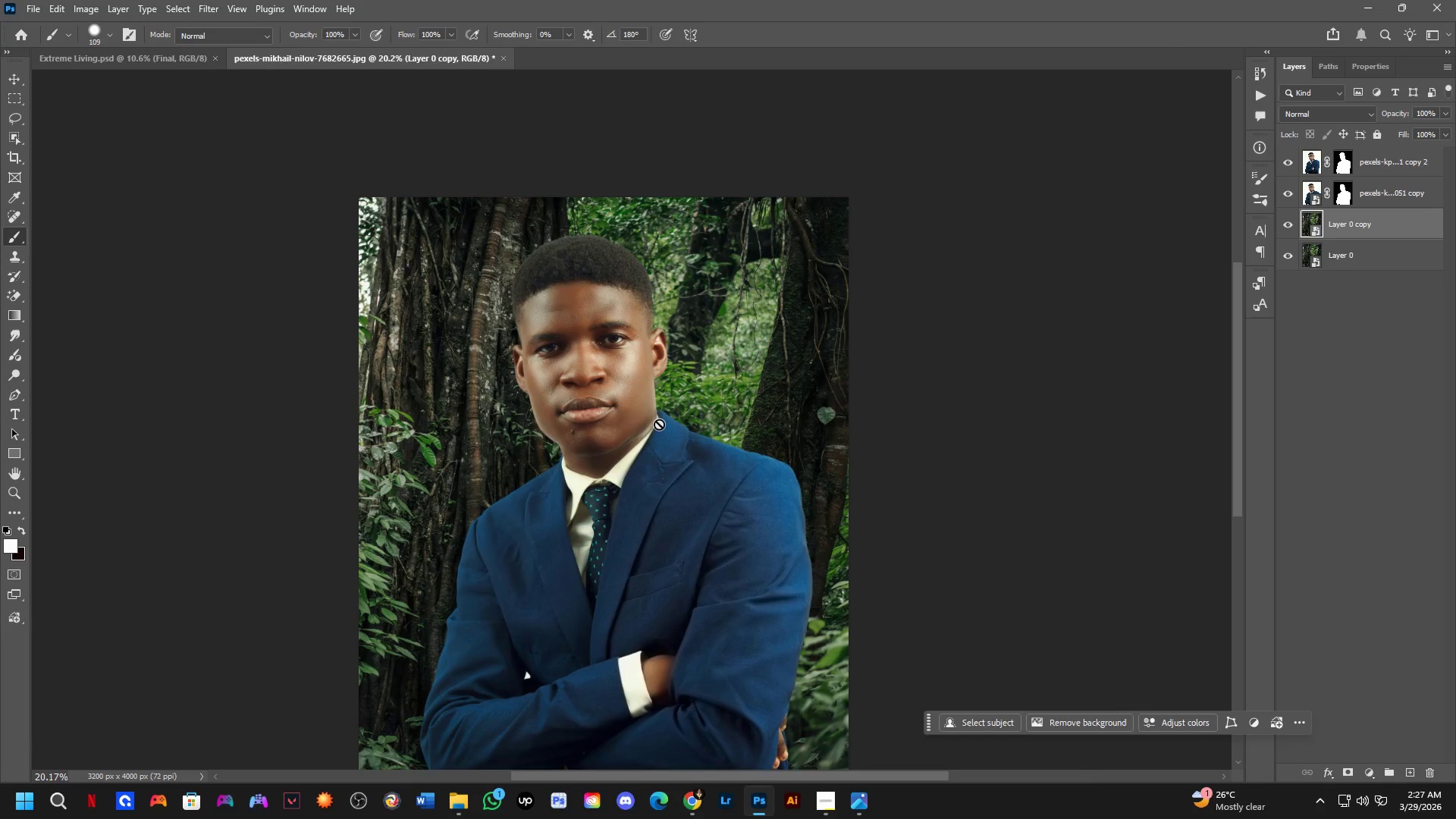 
left_click([221, 36])
 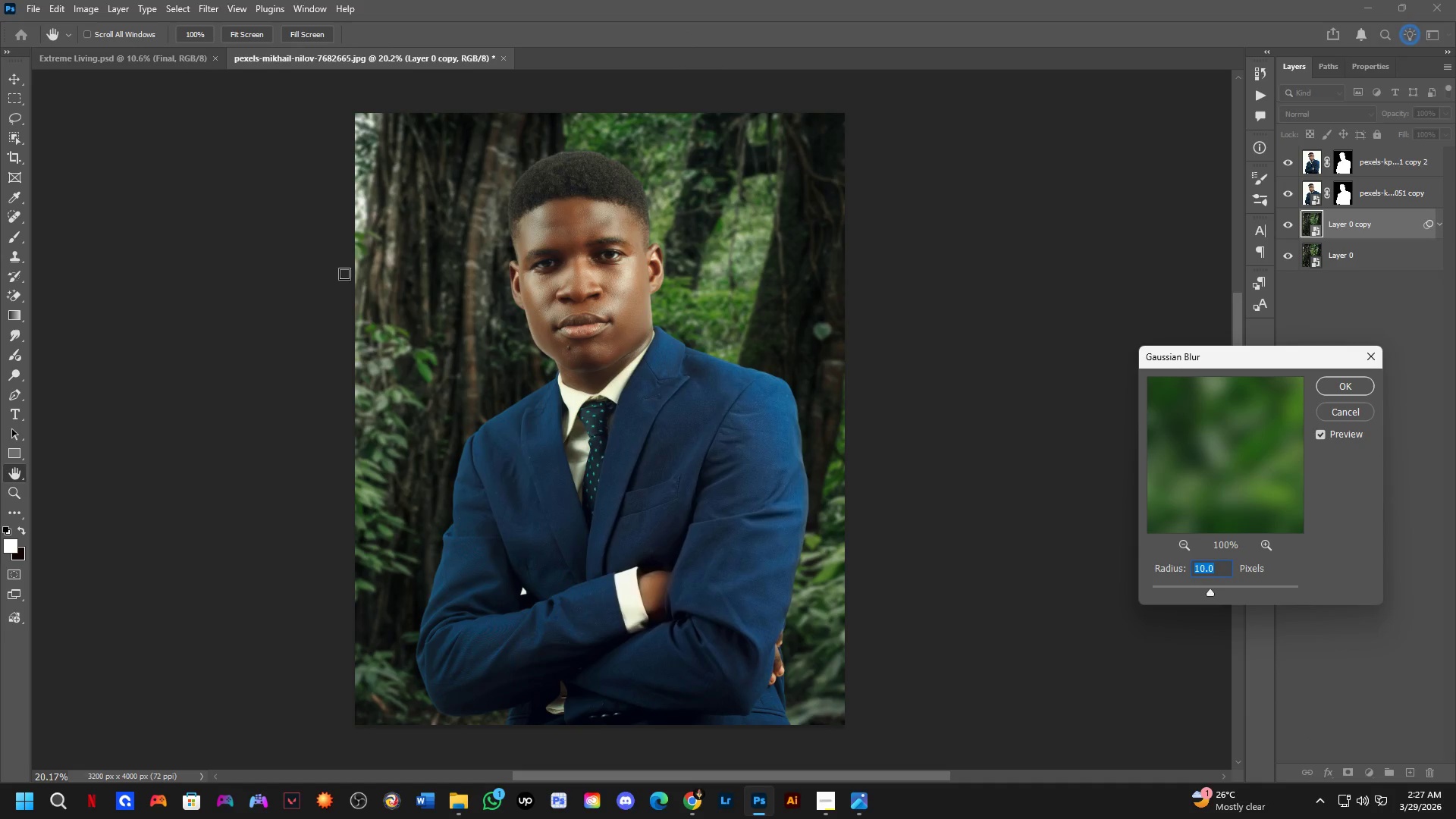 
hold_key(key=Space, duration=0.83)
 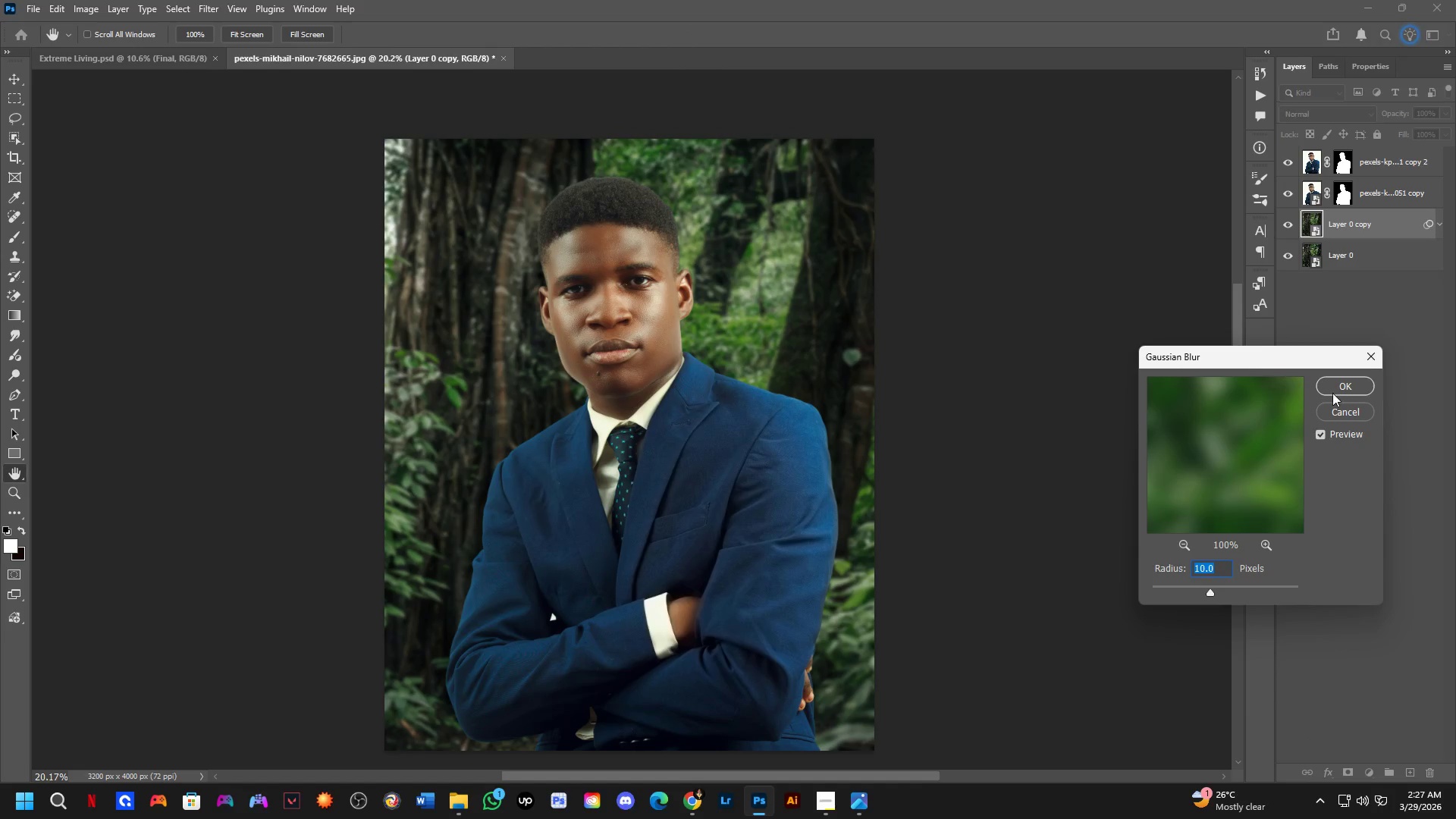 
left_click_drag(start_coordinate=[567, 397], to_coordinate=[597, 423])
 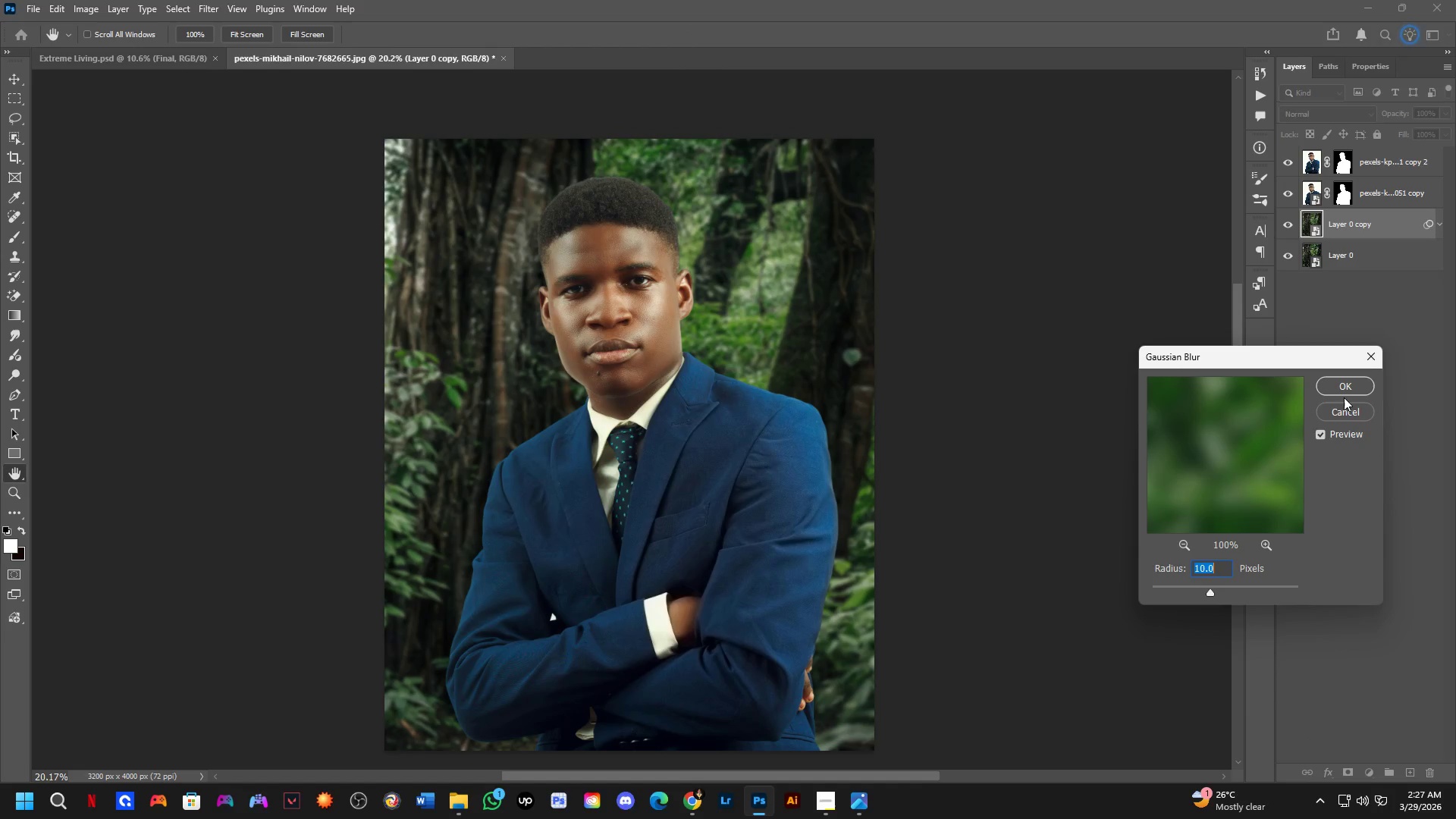 
scroll: coordinate [525, 383], scroll_direction: down, amount: 3.0
 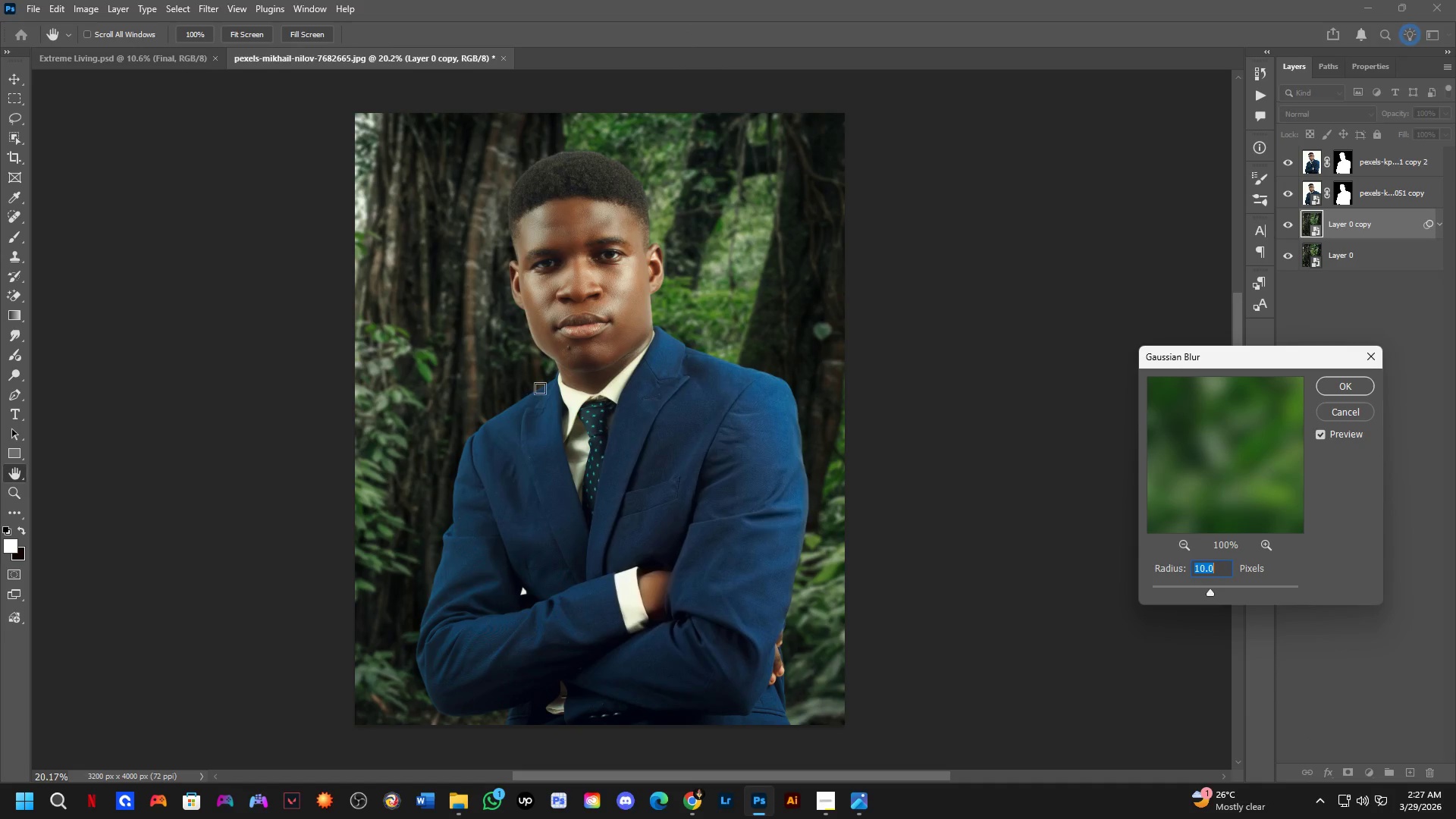 
left_click([1345, 394])
 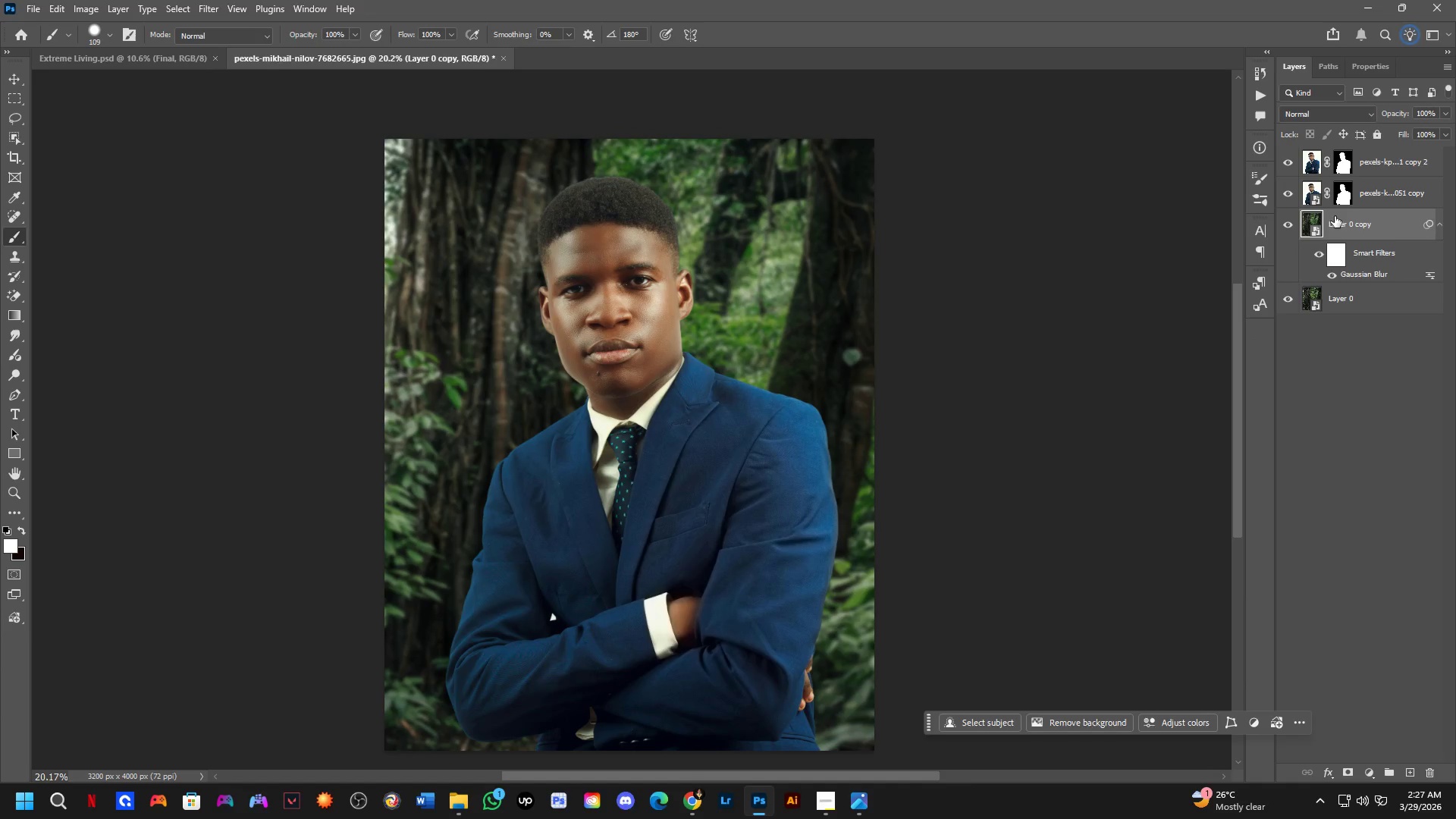 
left_click([1365, 205])
 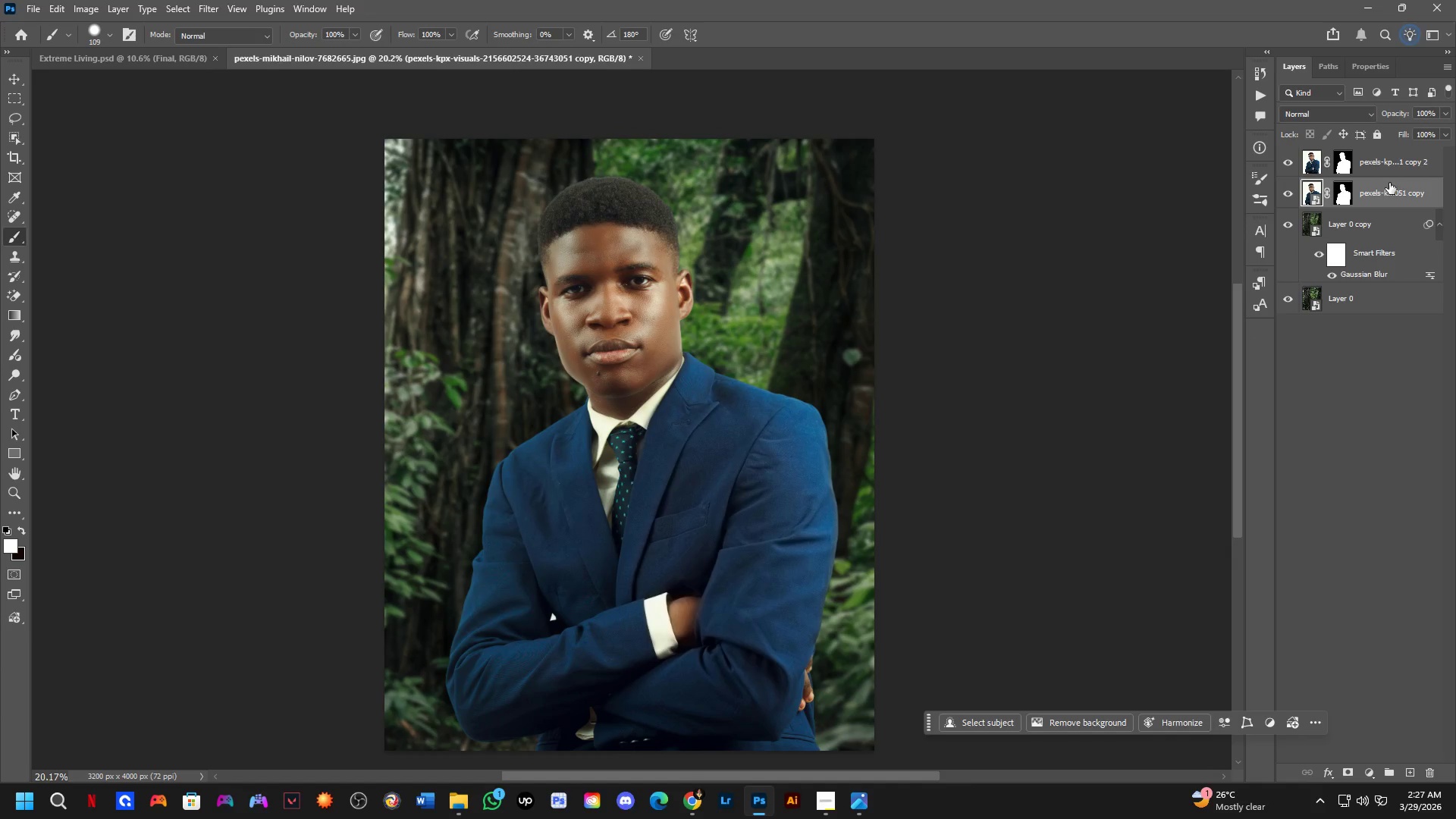 
hold_key(key=ControlLeft, duration=0.41)
hold_key(key=ShiftLeft, duration=0.39)
double_click([1389, 177])
 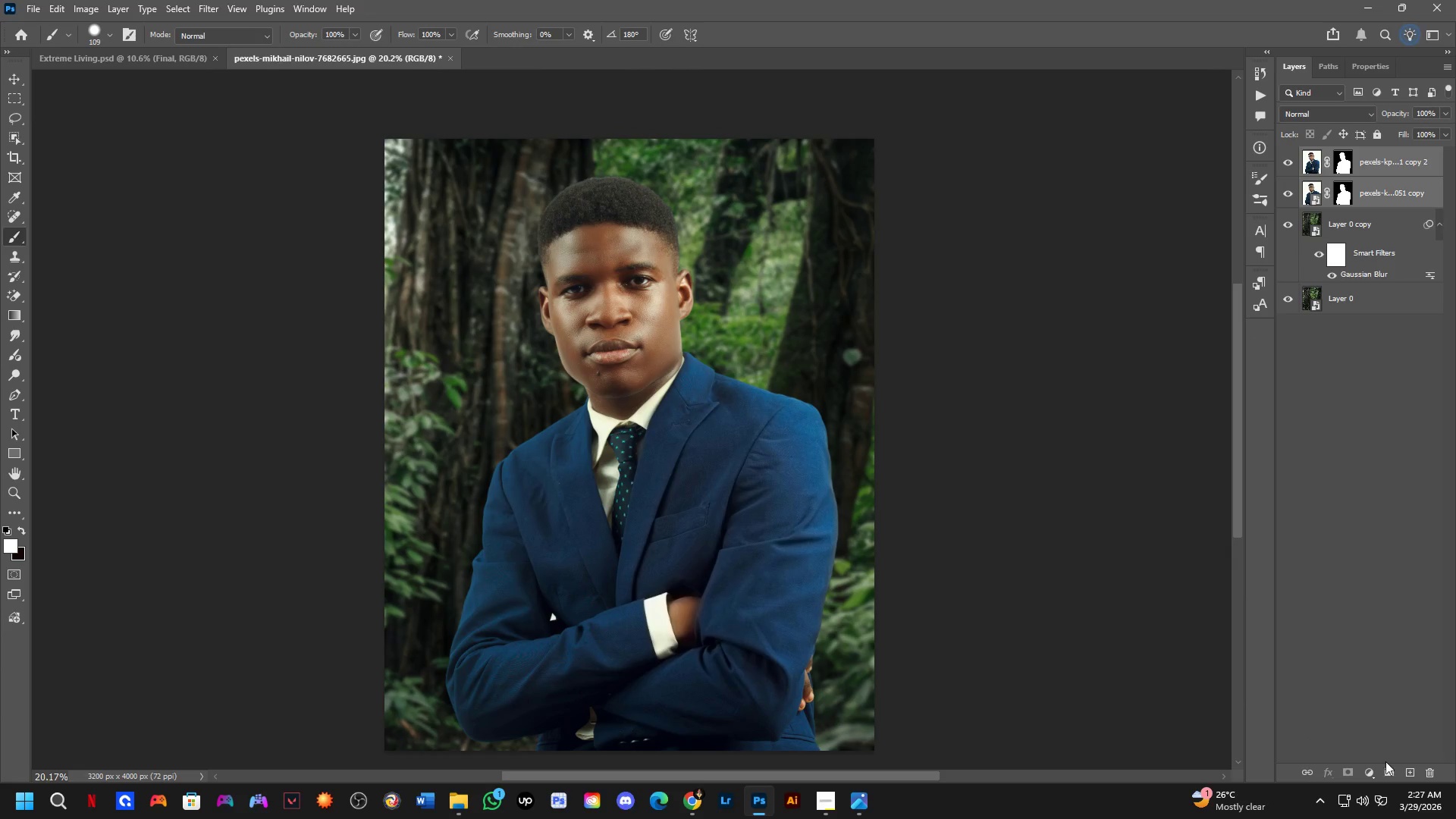 
left_click([1386, 778])
 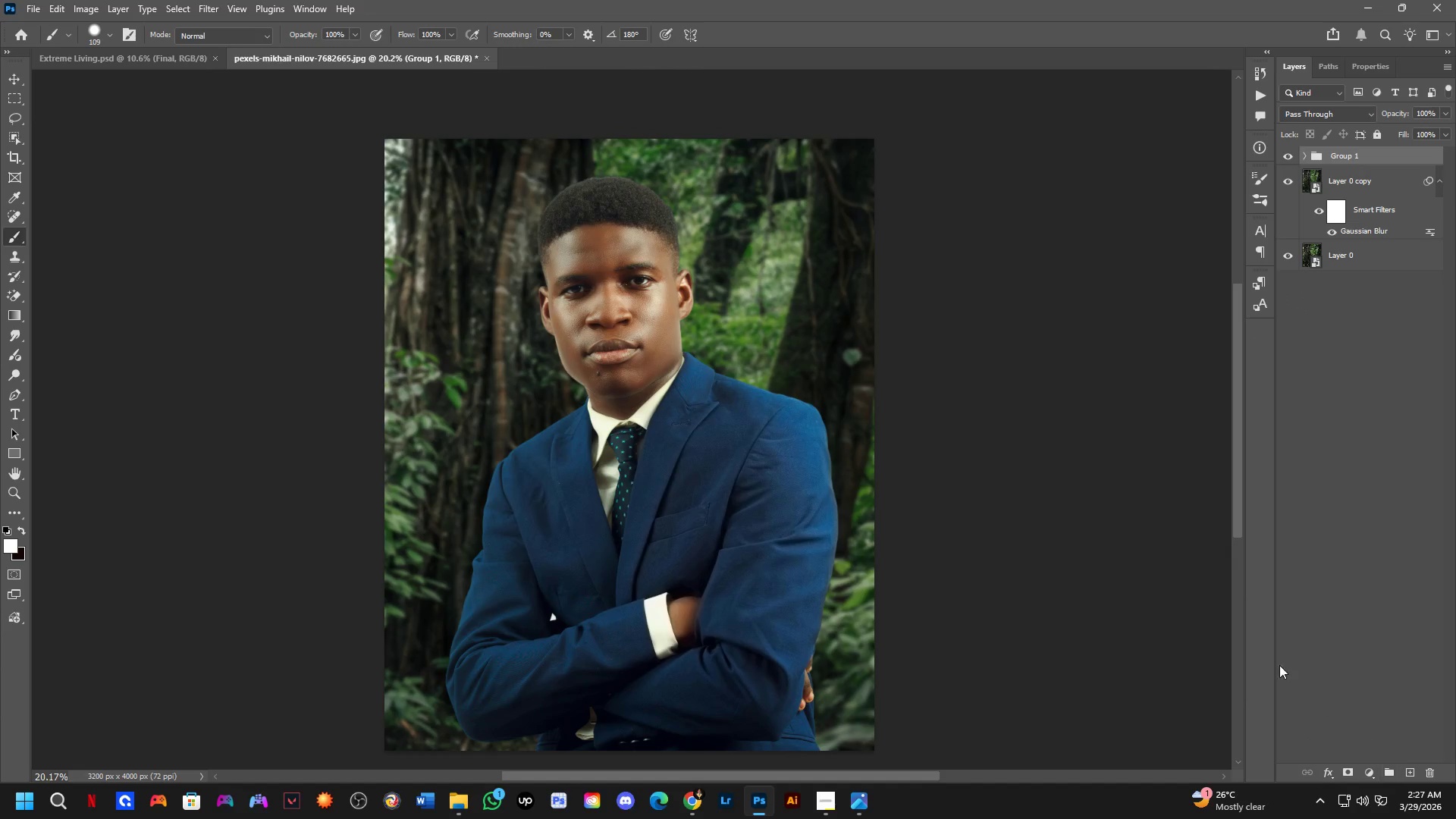 
key(Control+J)
 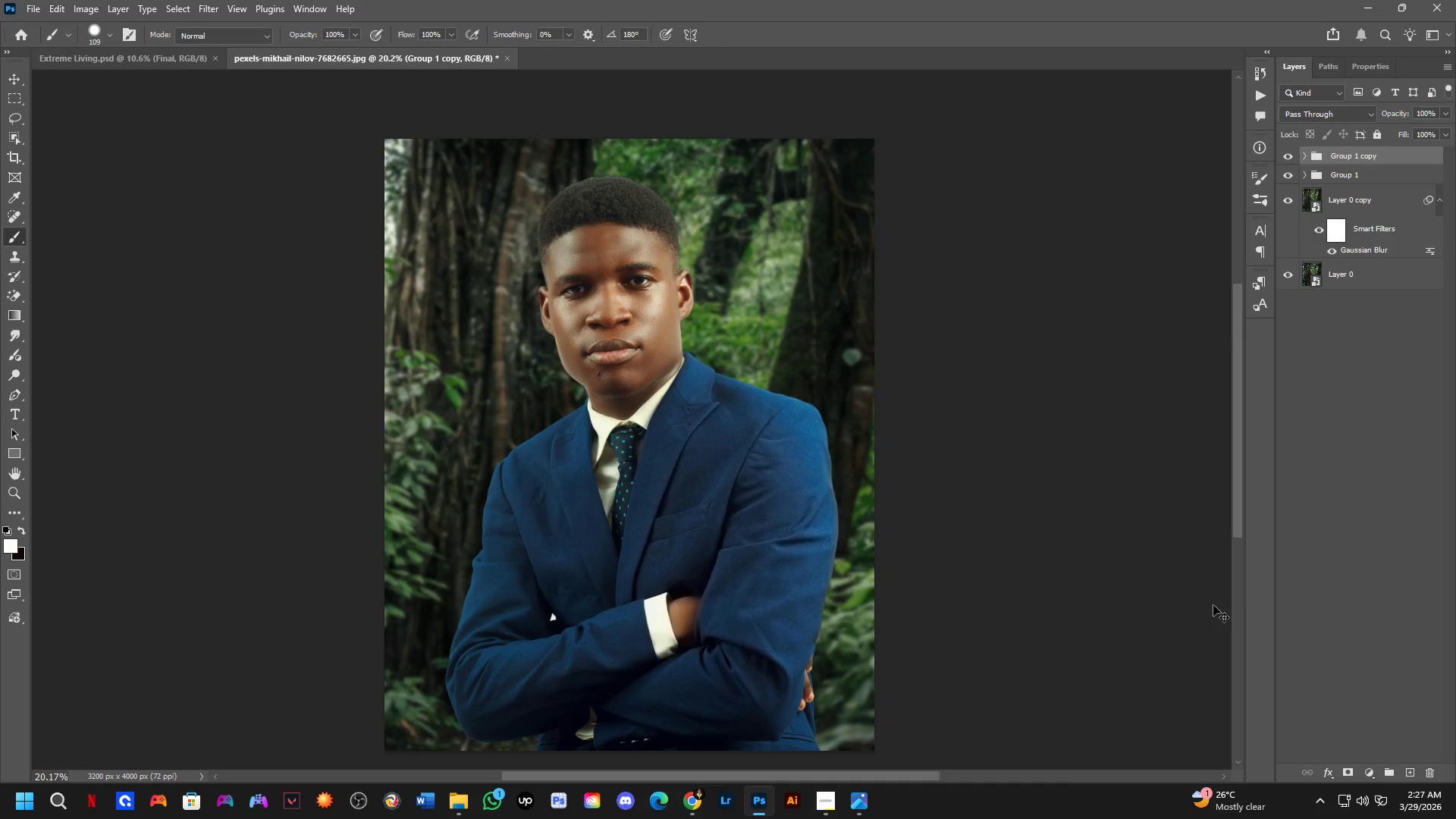 
key(Control+E)
 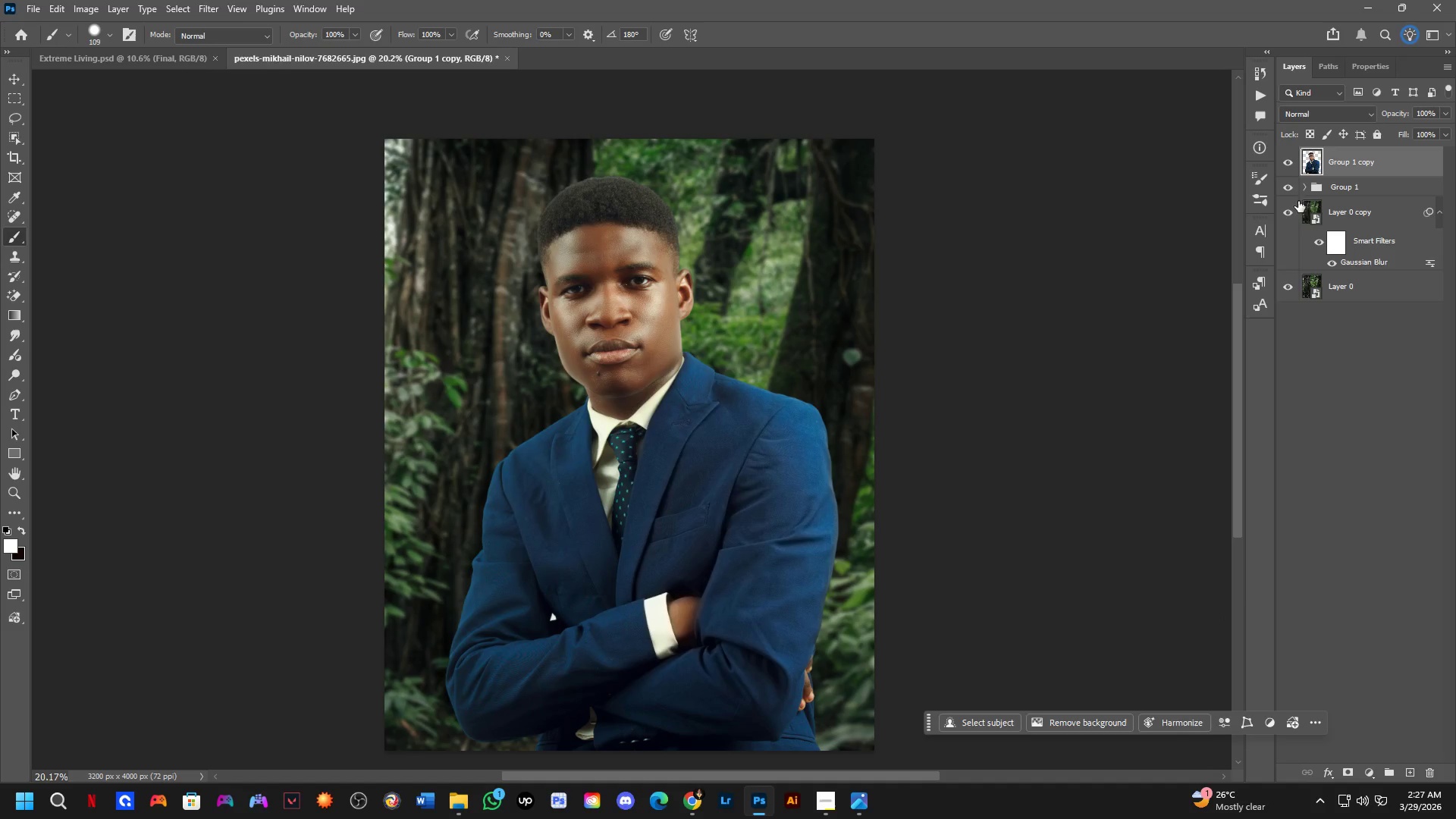 
left_click([1288, 182])
 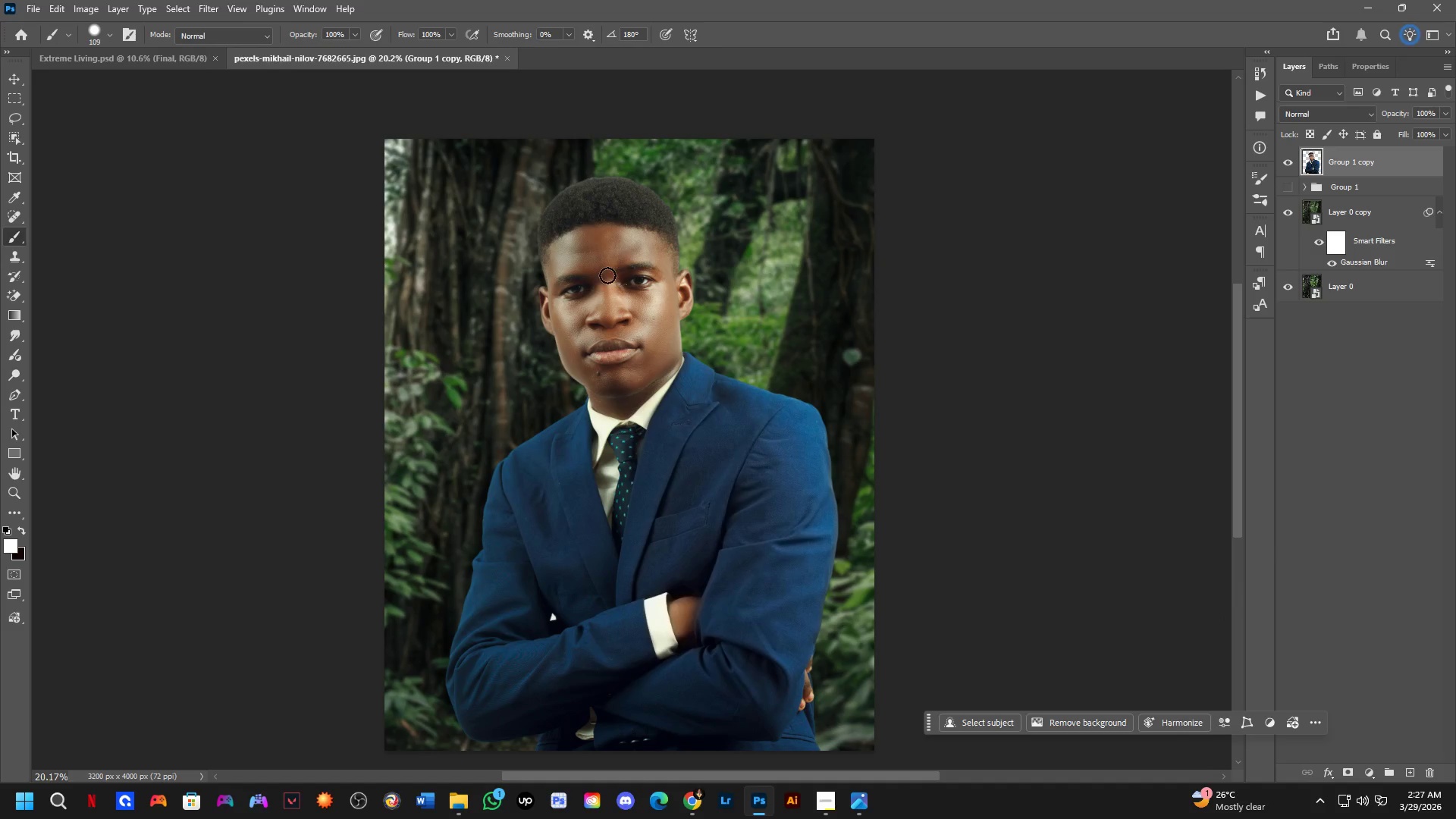 
scroll: coordinate [607, 318], scroll_direction: down, amount: 2.0
 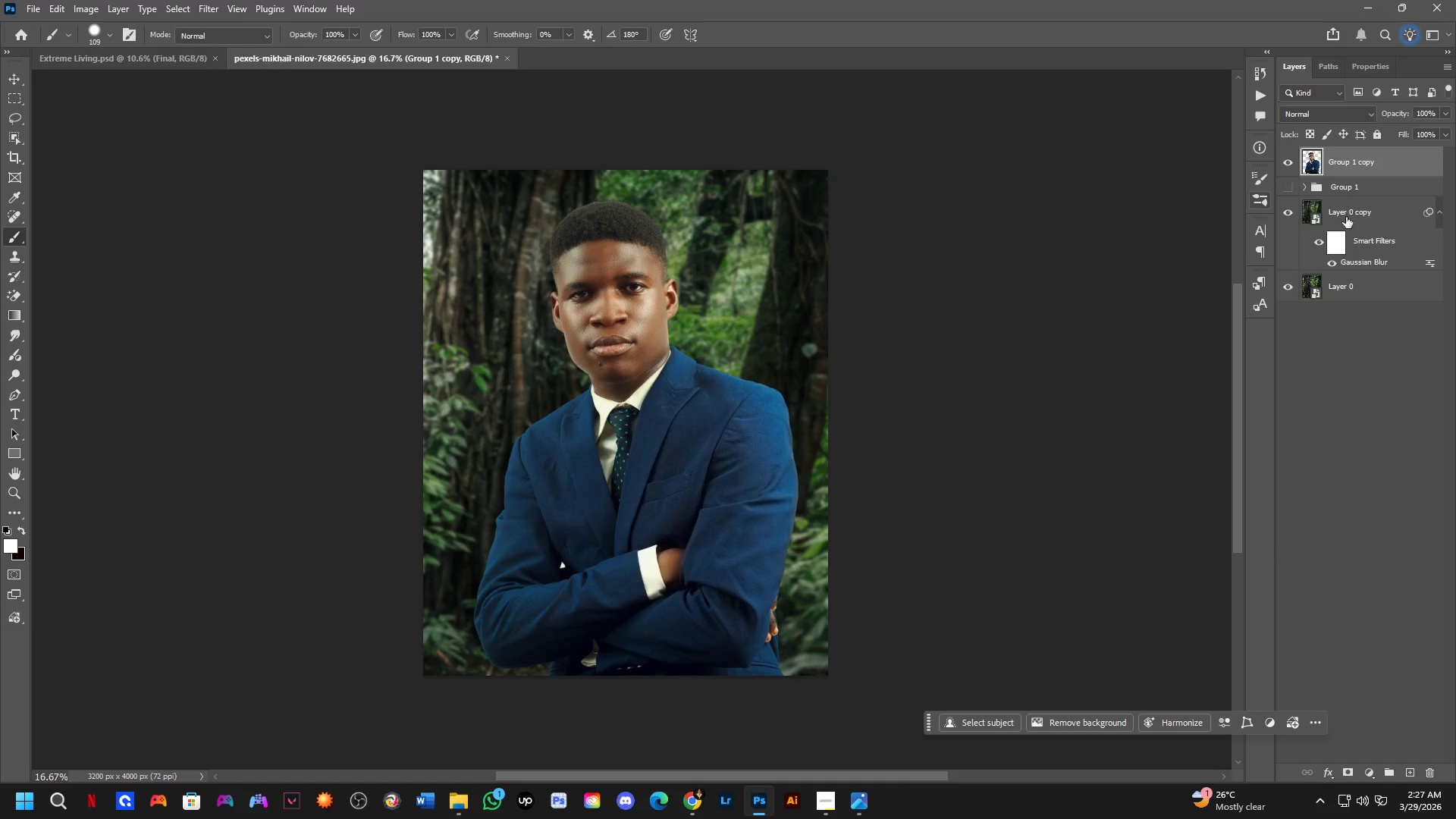 
hold_key(key=ControlLeft, duration=1.06)
 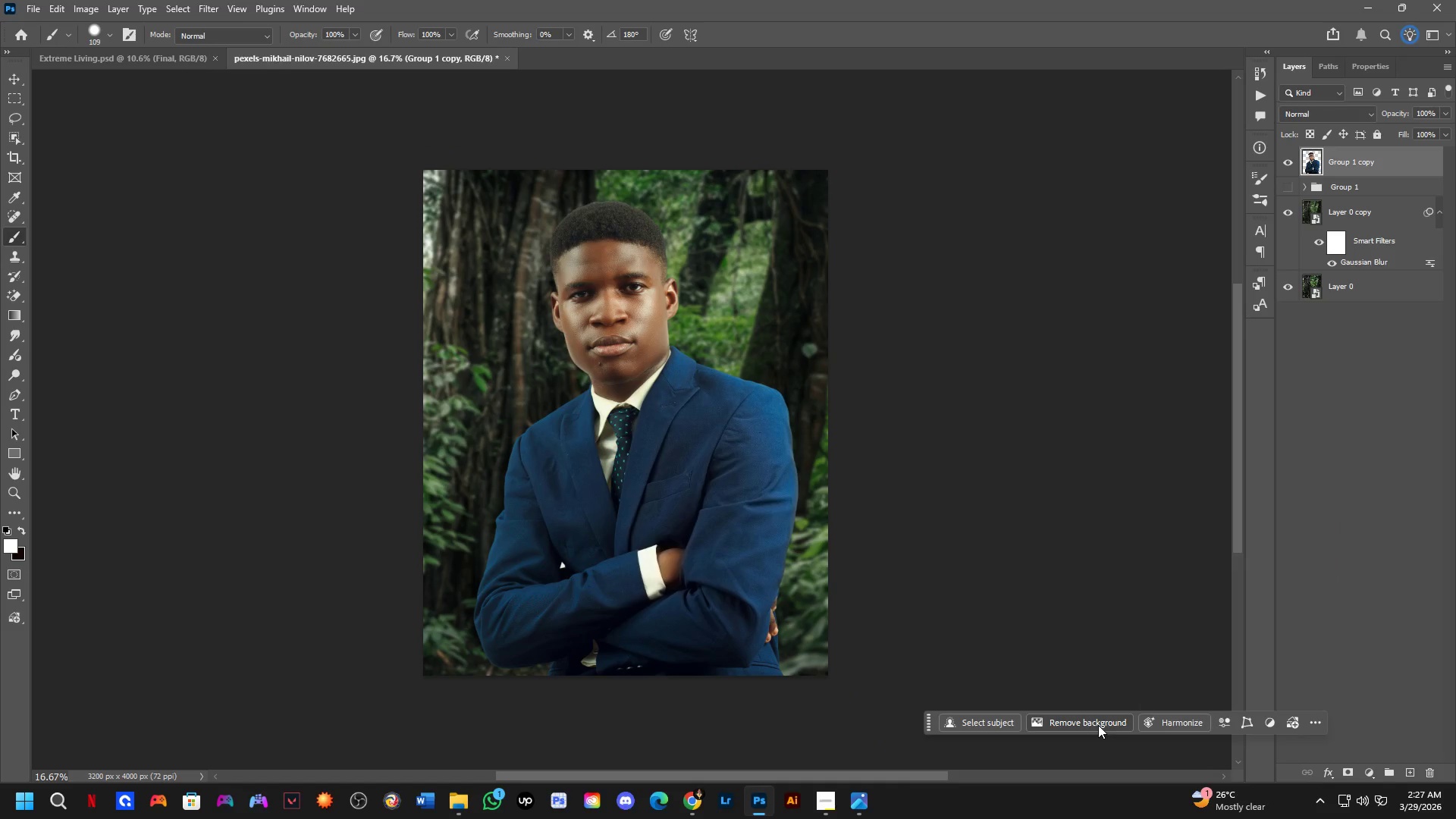 
left_click([1098, 725])
 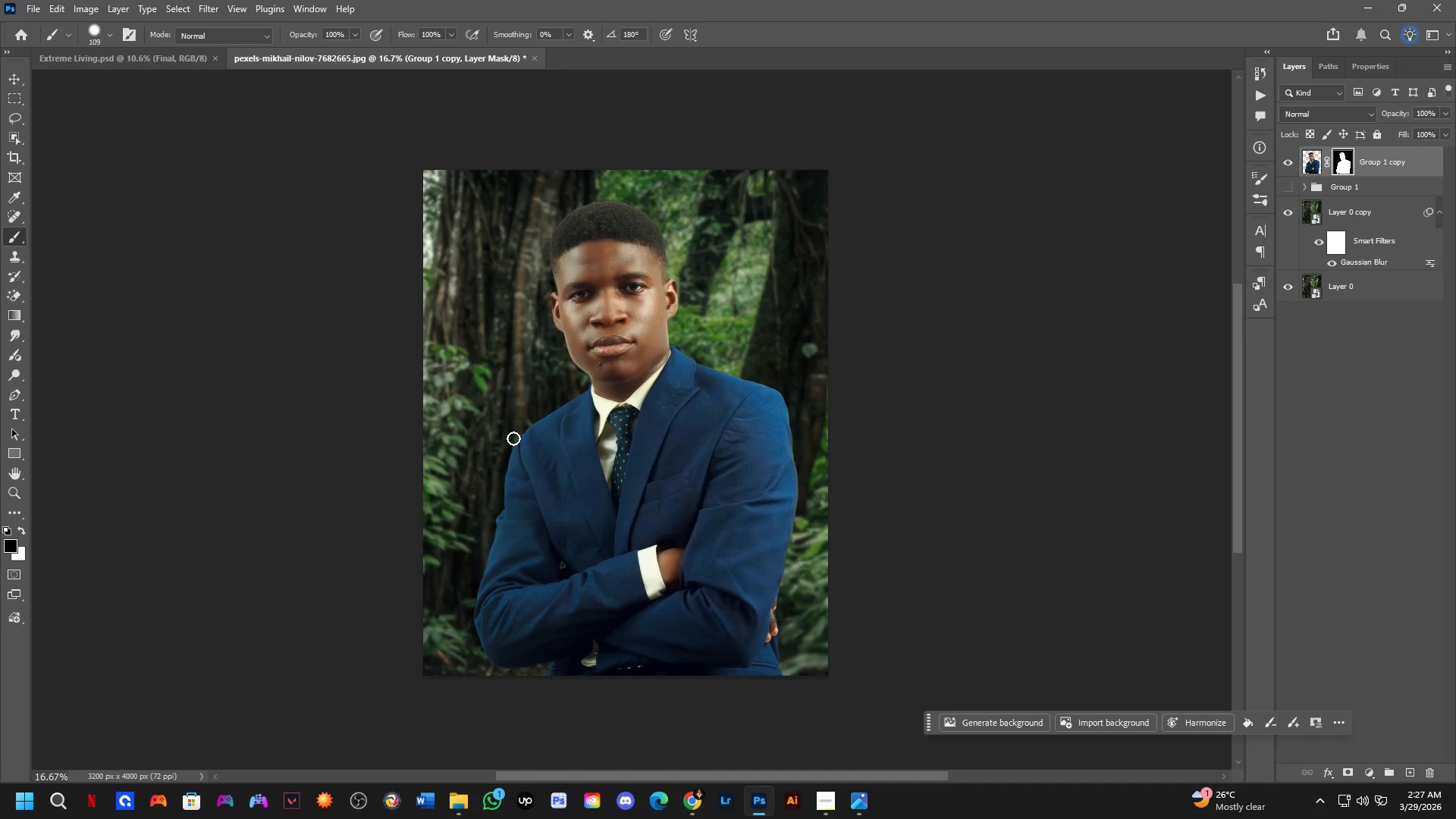 
wait(30.39)
 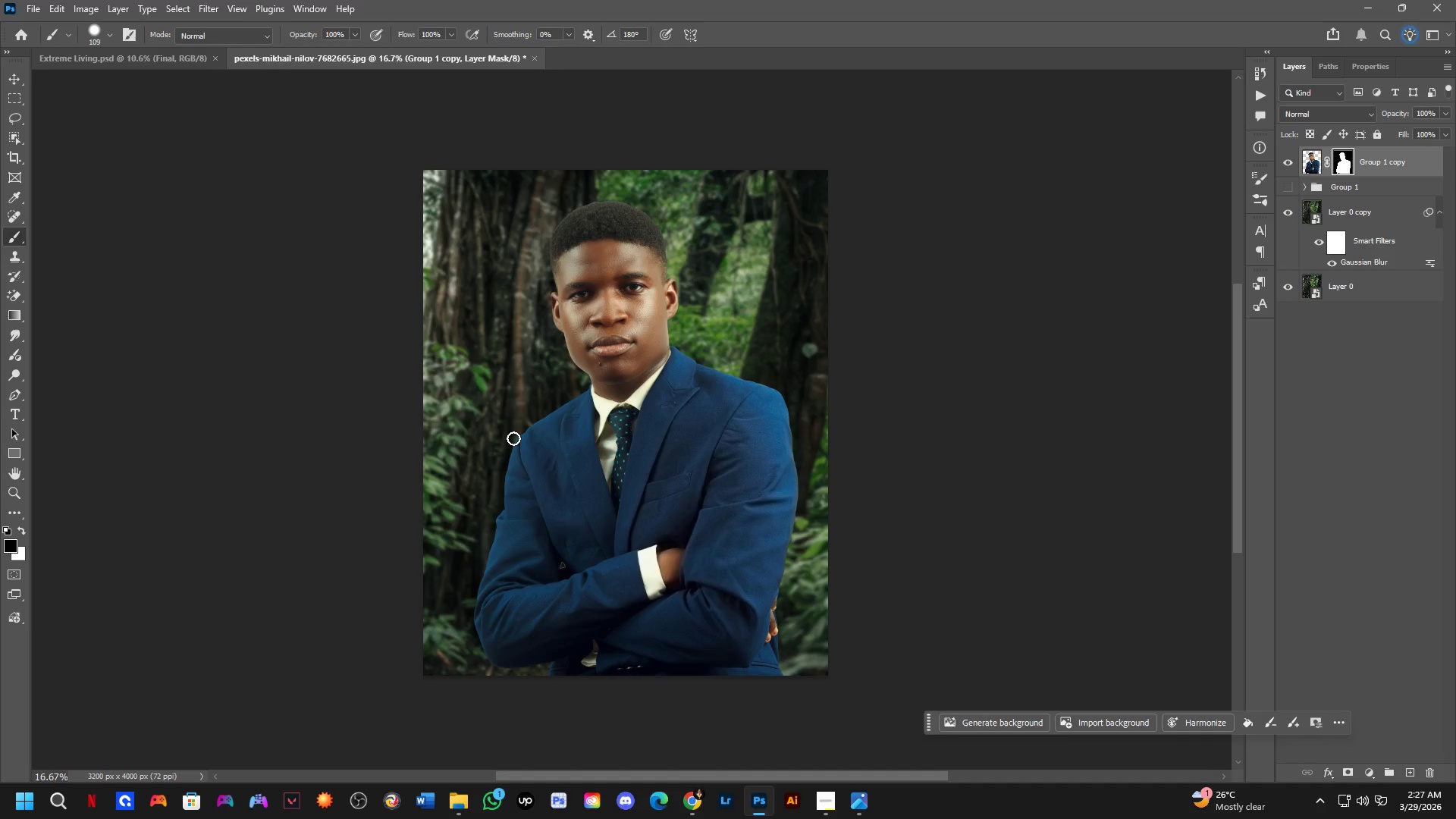 
scroll: coordinate [489, 475], scroll_direction: down, amount: 2.0
 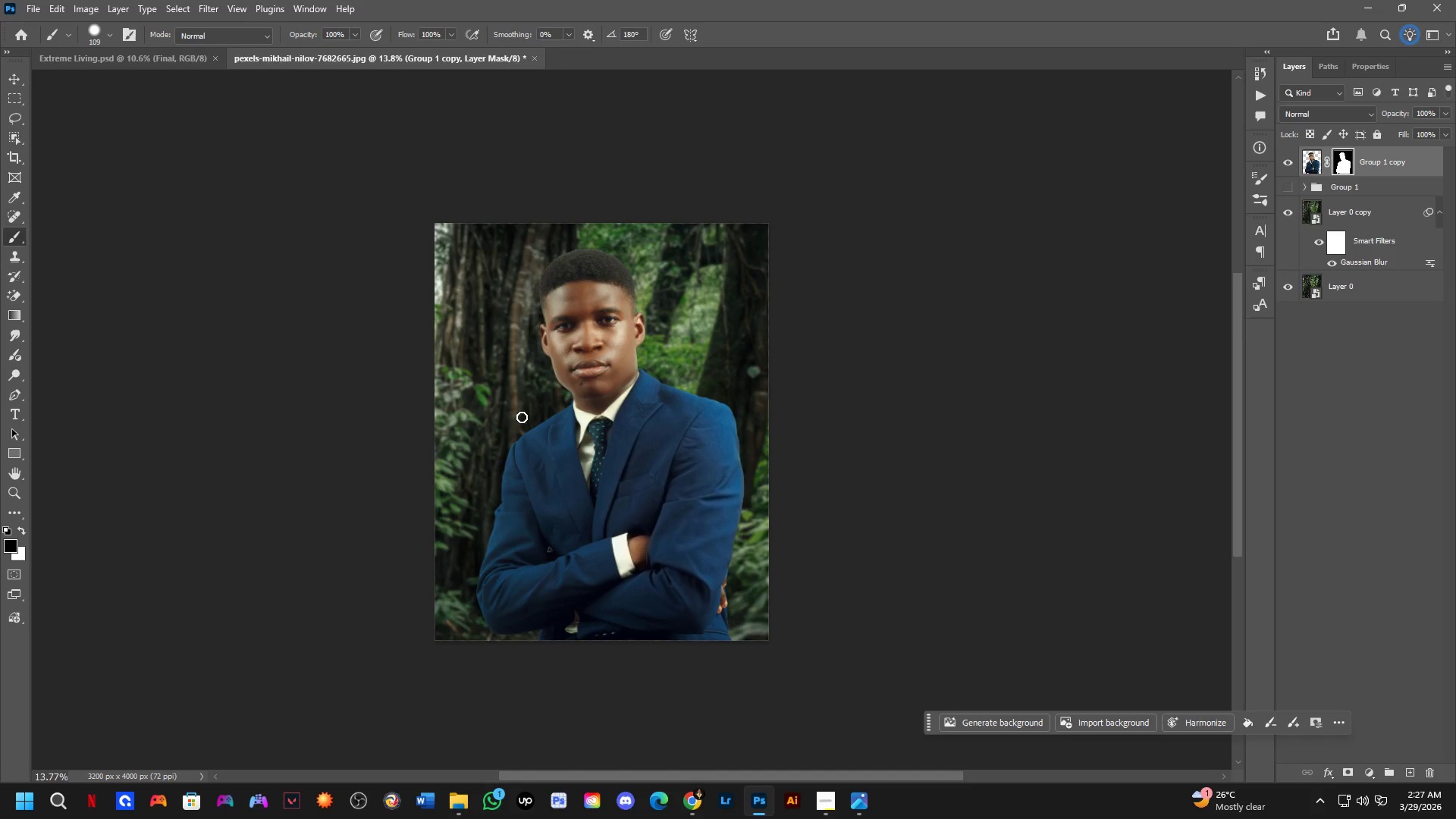 
hold_key(key=Space, duration=0.58)
 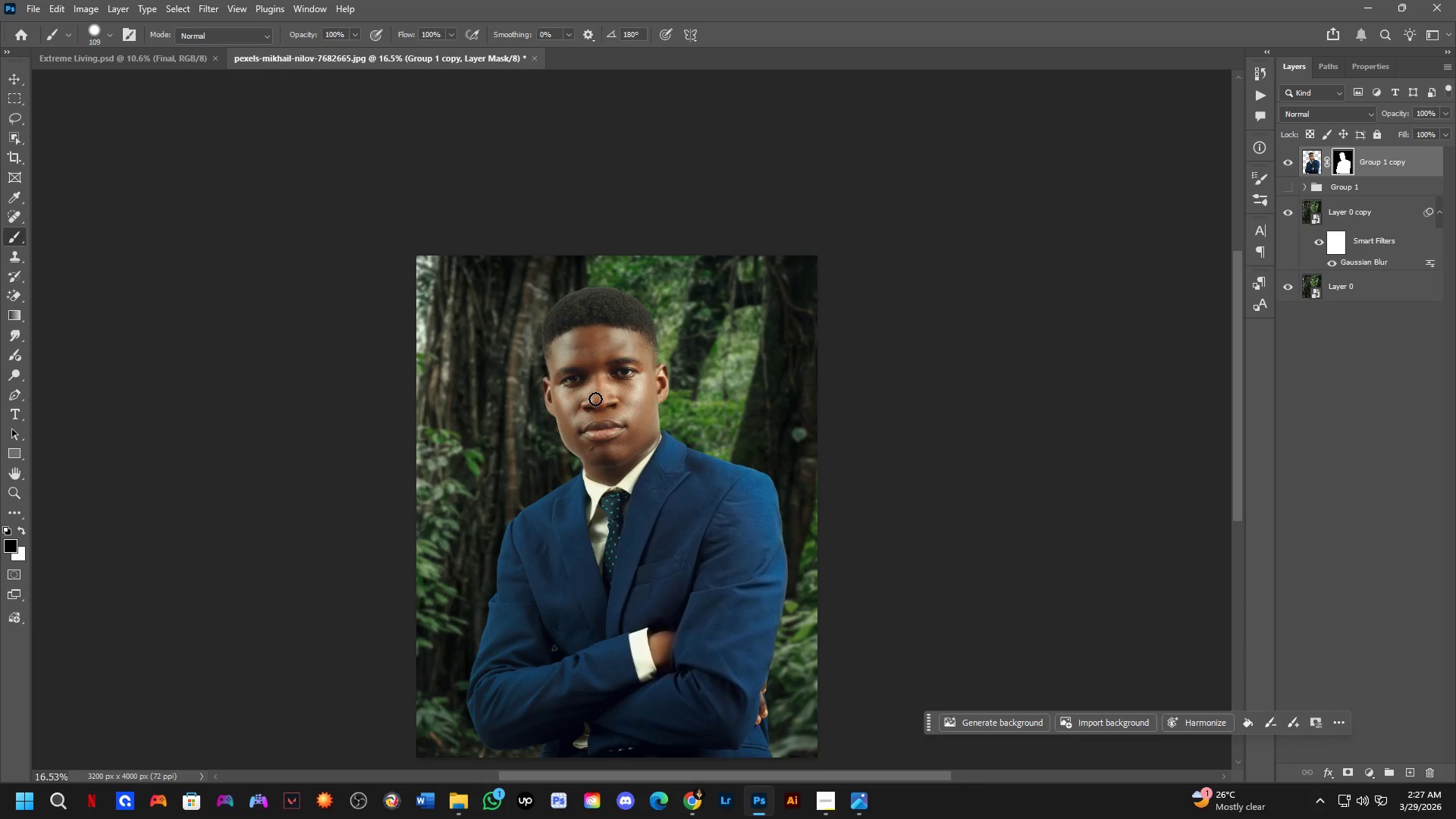 
left_click_drag(start_coordinate=[584, 338], to_coordinate=[595, 403])
 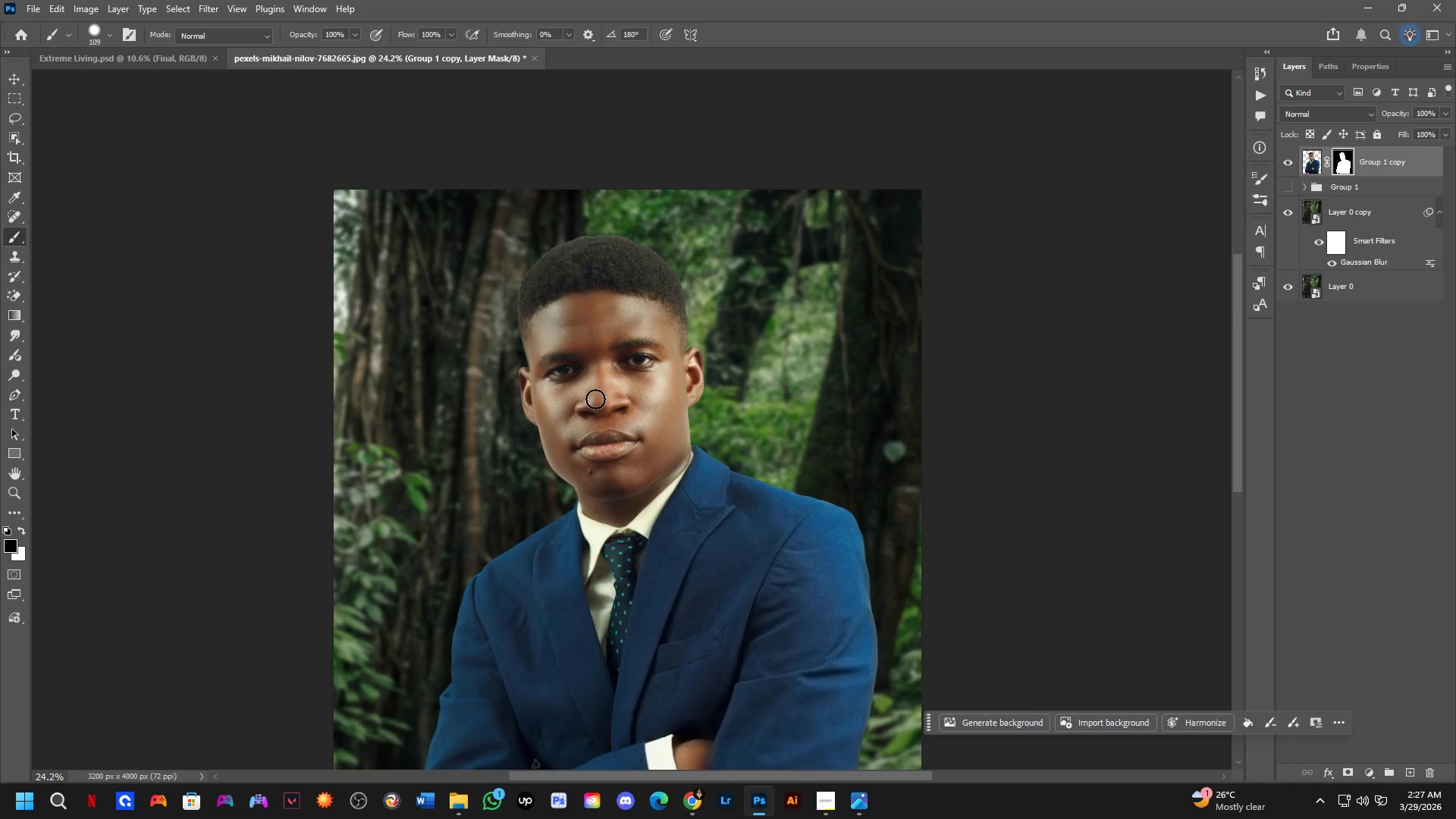 
scroll: coordinate [576, 331], scroll_direction: up, amount: 6.0
 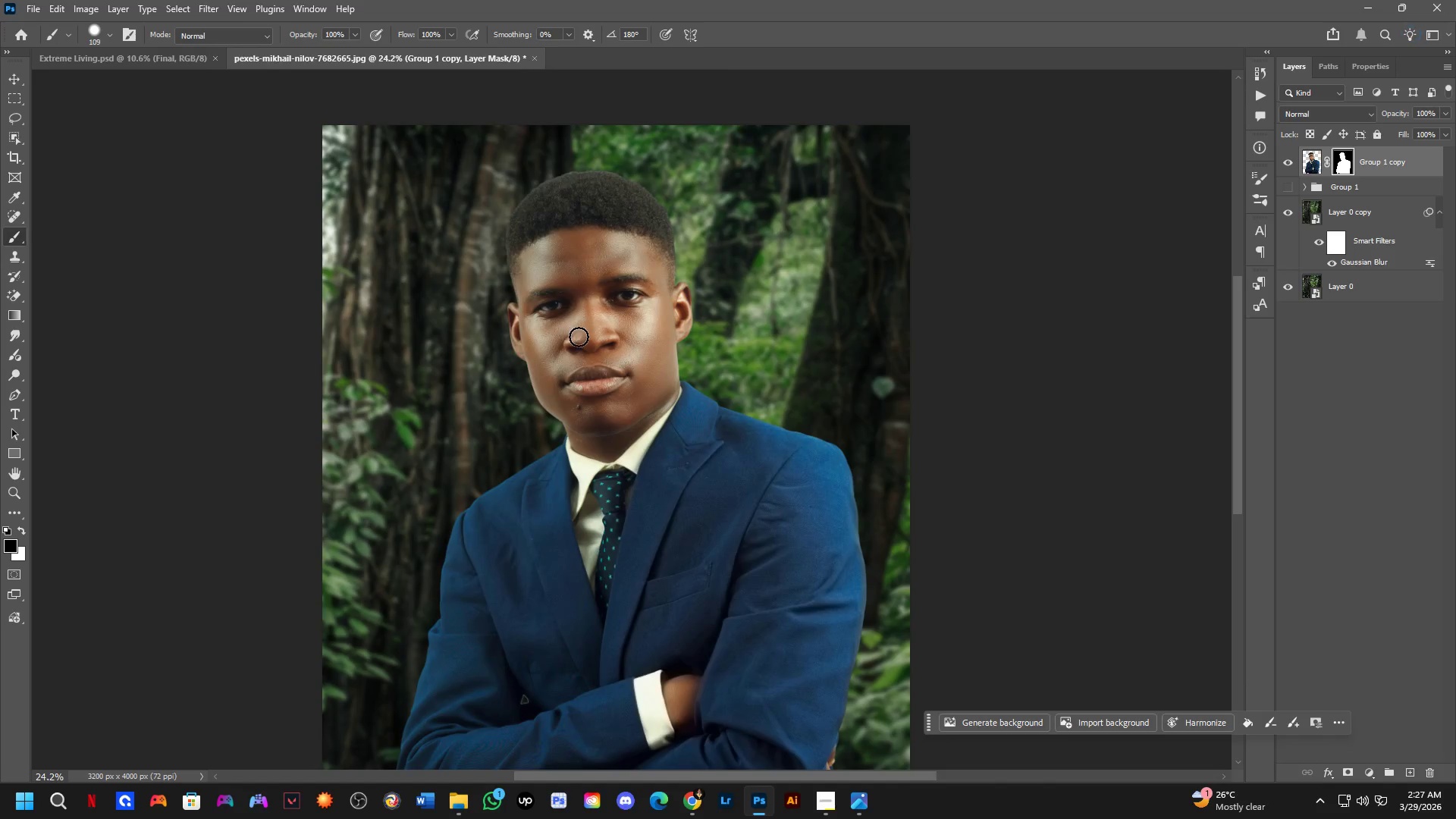 
key(Shift+ShiftLeft)
 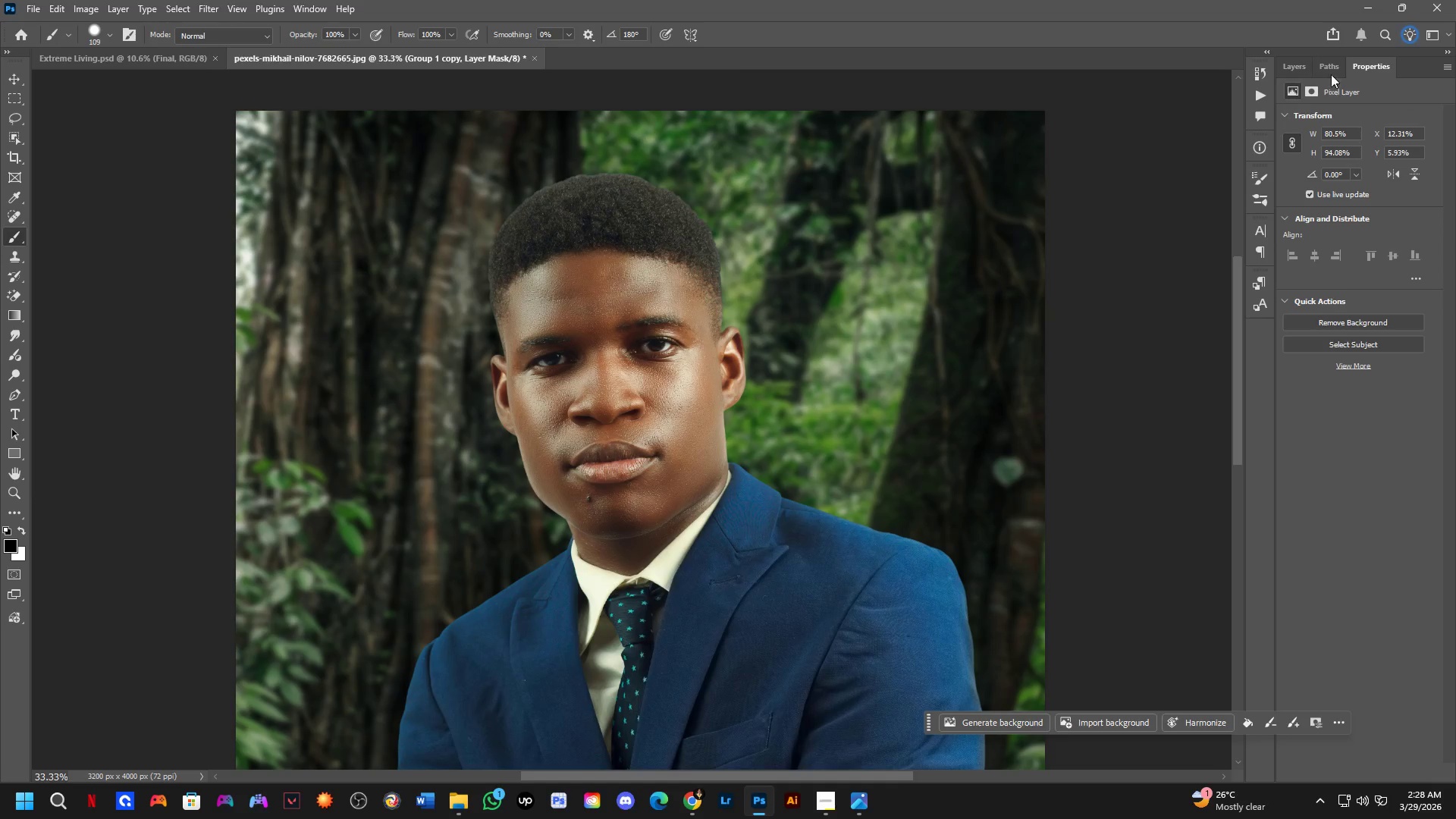 
scroll: coordinate [941, 566], scroll_direction: down, amount: 8.0
 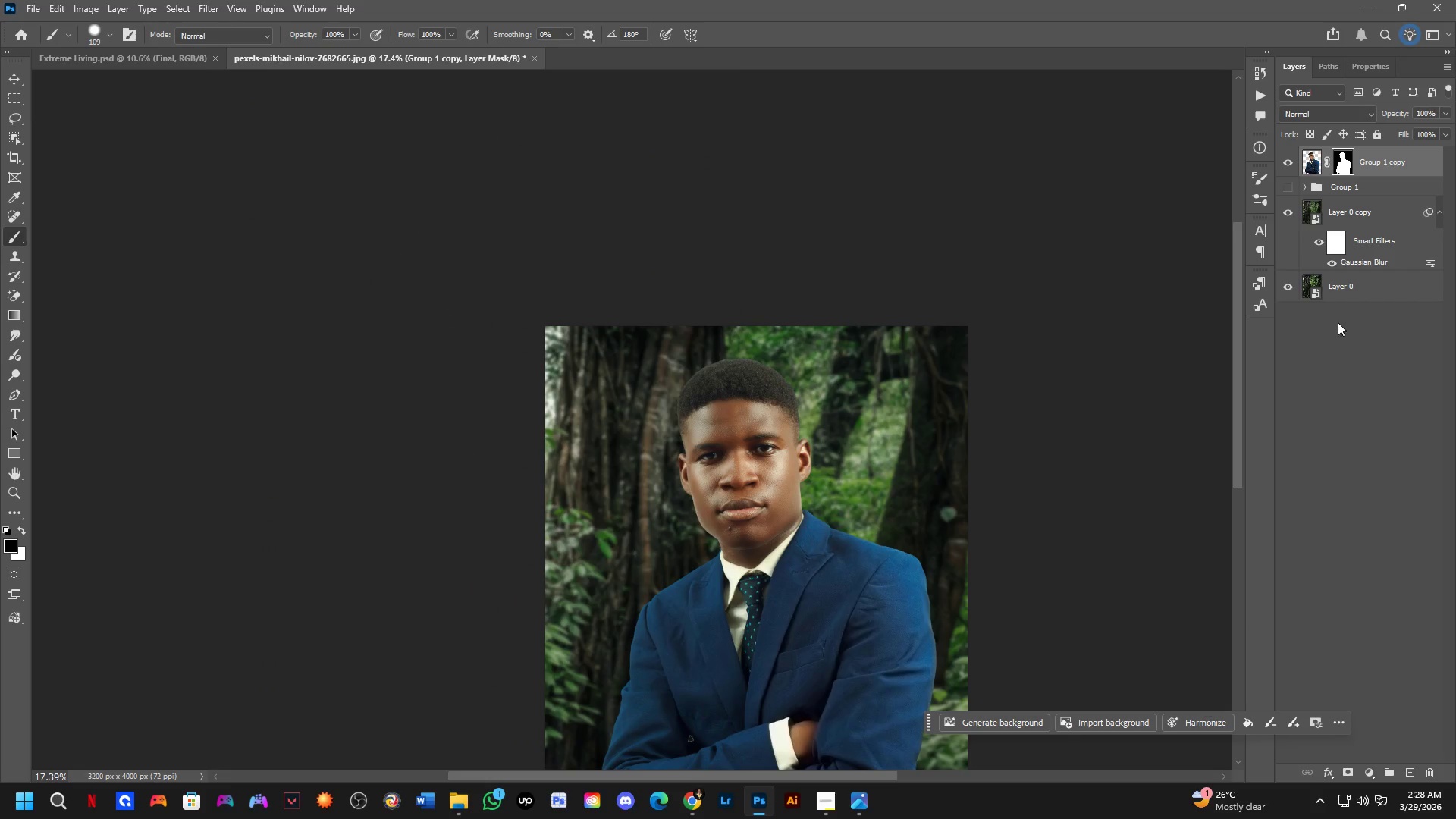 
left_click([1316, 168])
 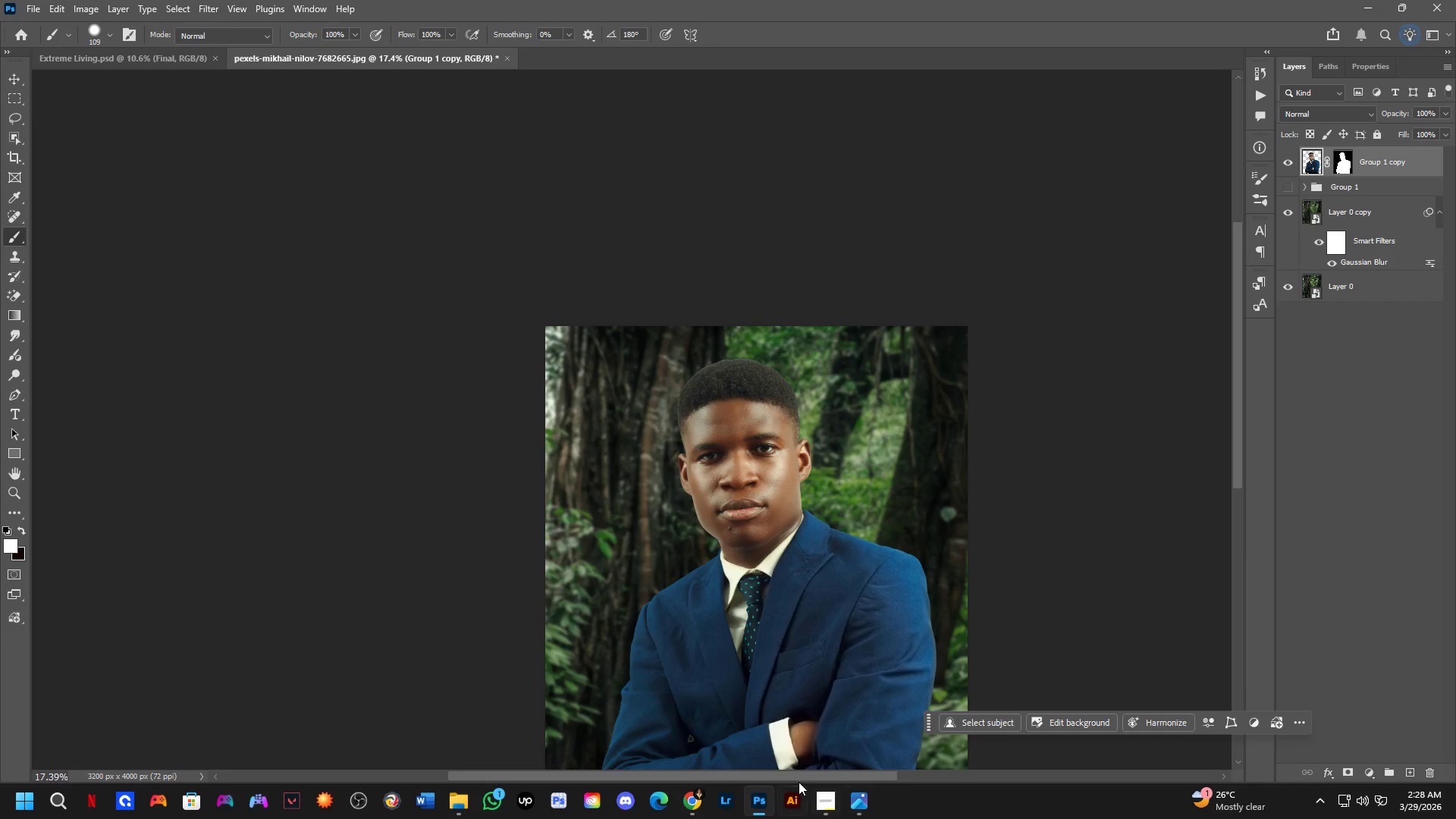 
left_click([1150, 715])
 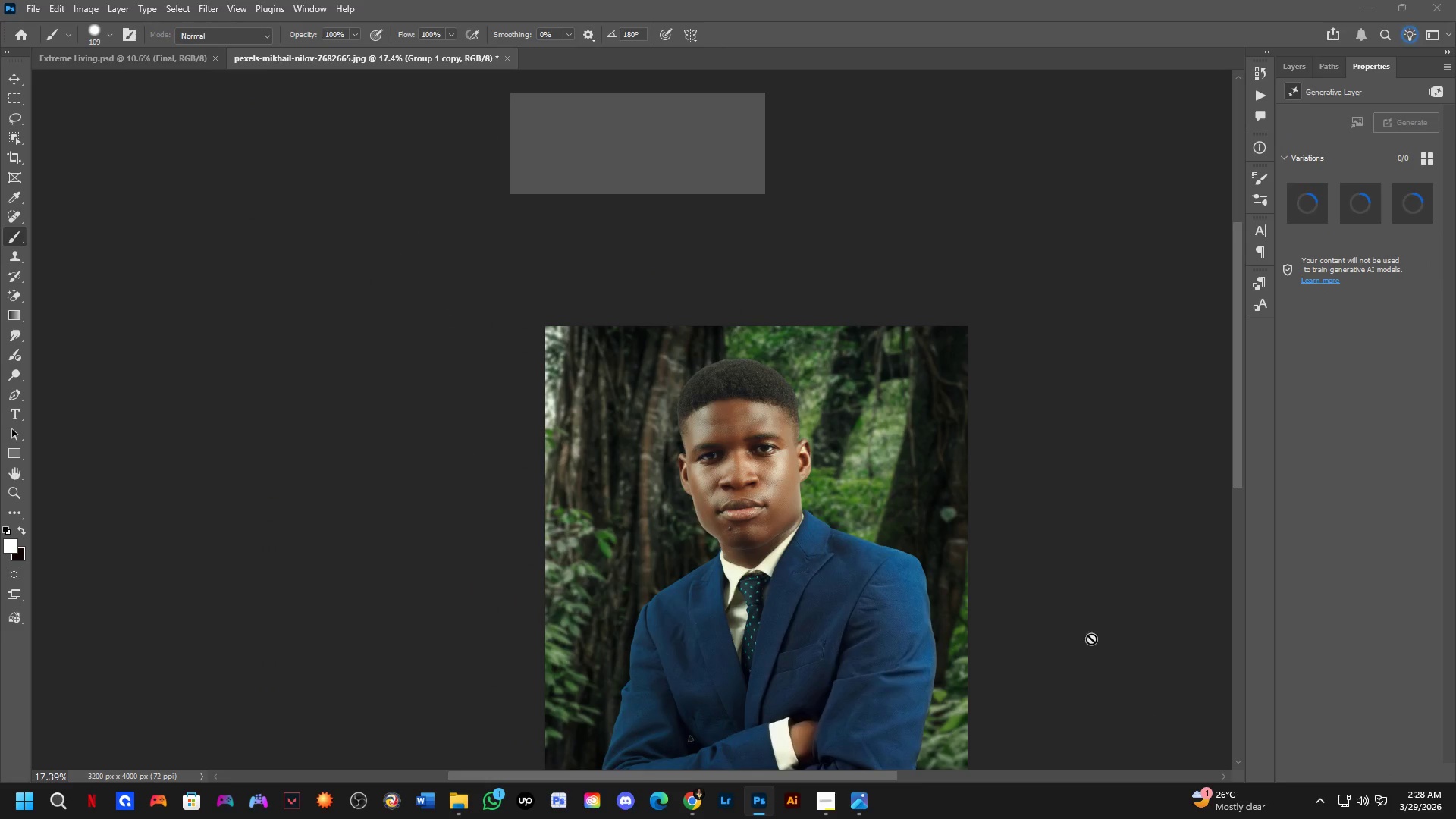 
scroll: coordinate [872, 434], scroll_direction: down, amount: 5.0
 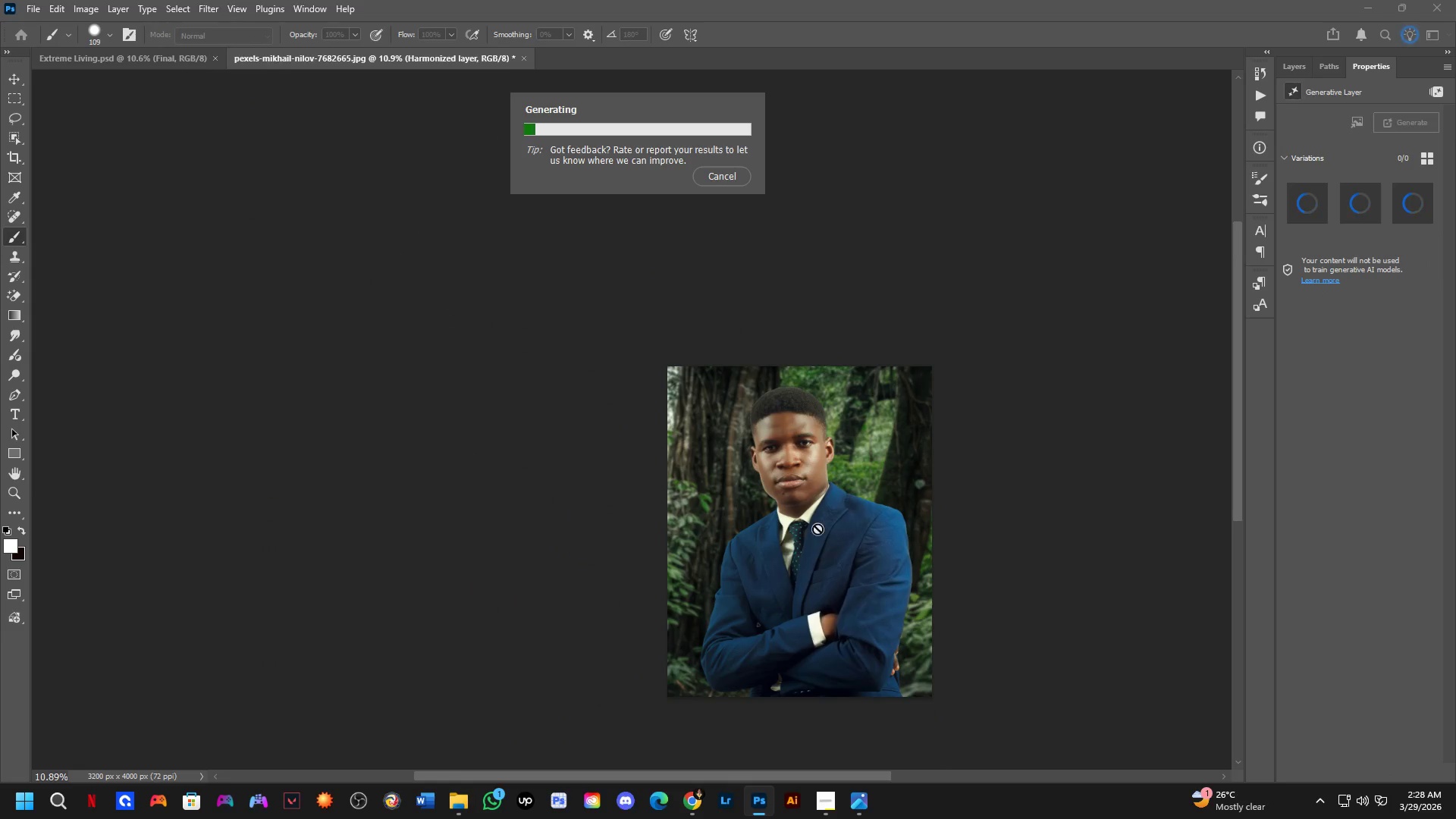 
scroll: coordinate [816, 468], scroll_direction: up, amount: 5.0
 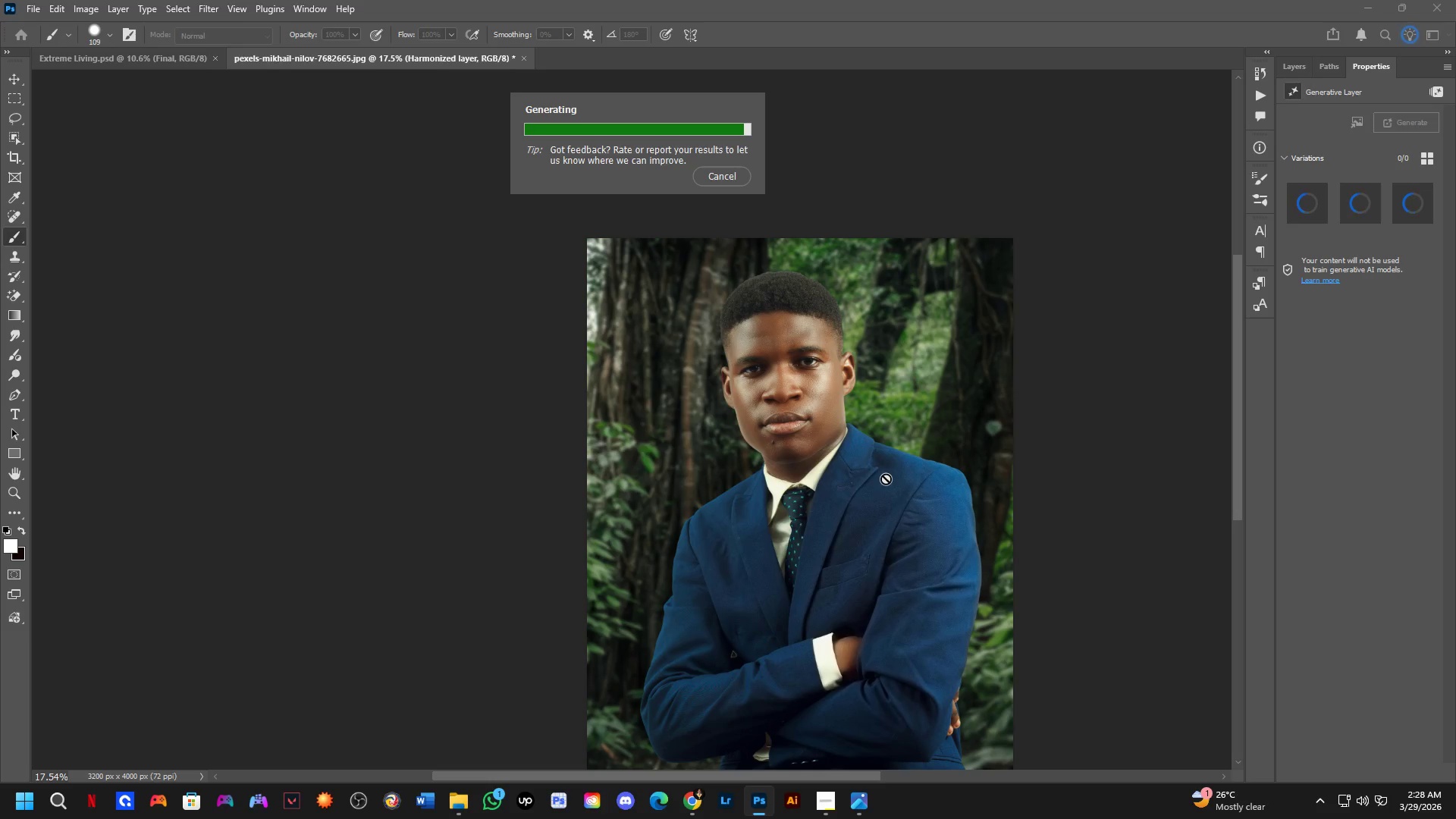 
wait(29.31)
 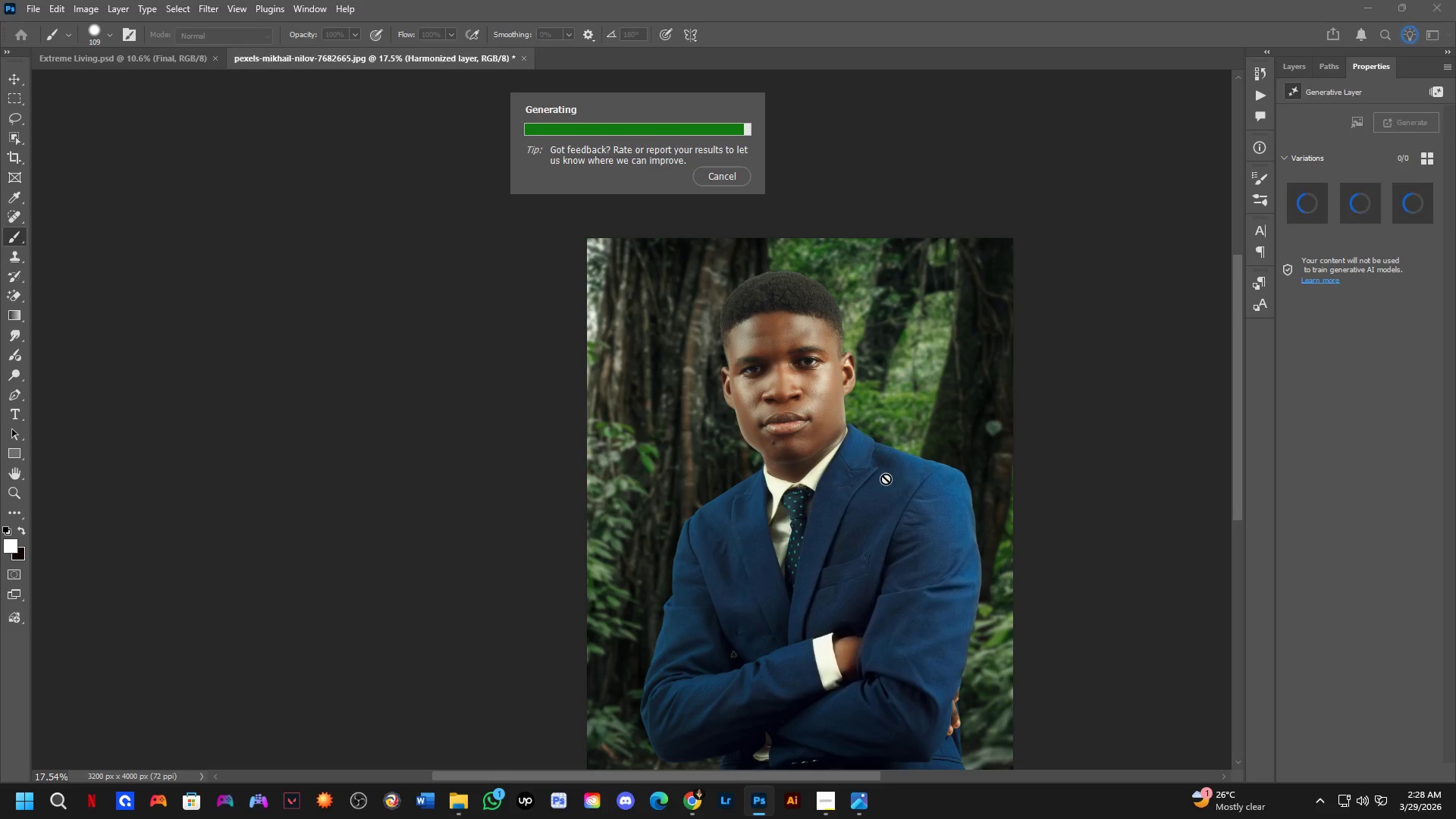 
scroll: coordinate [803, 372], scroll_direction: down, amount: 1.0
 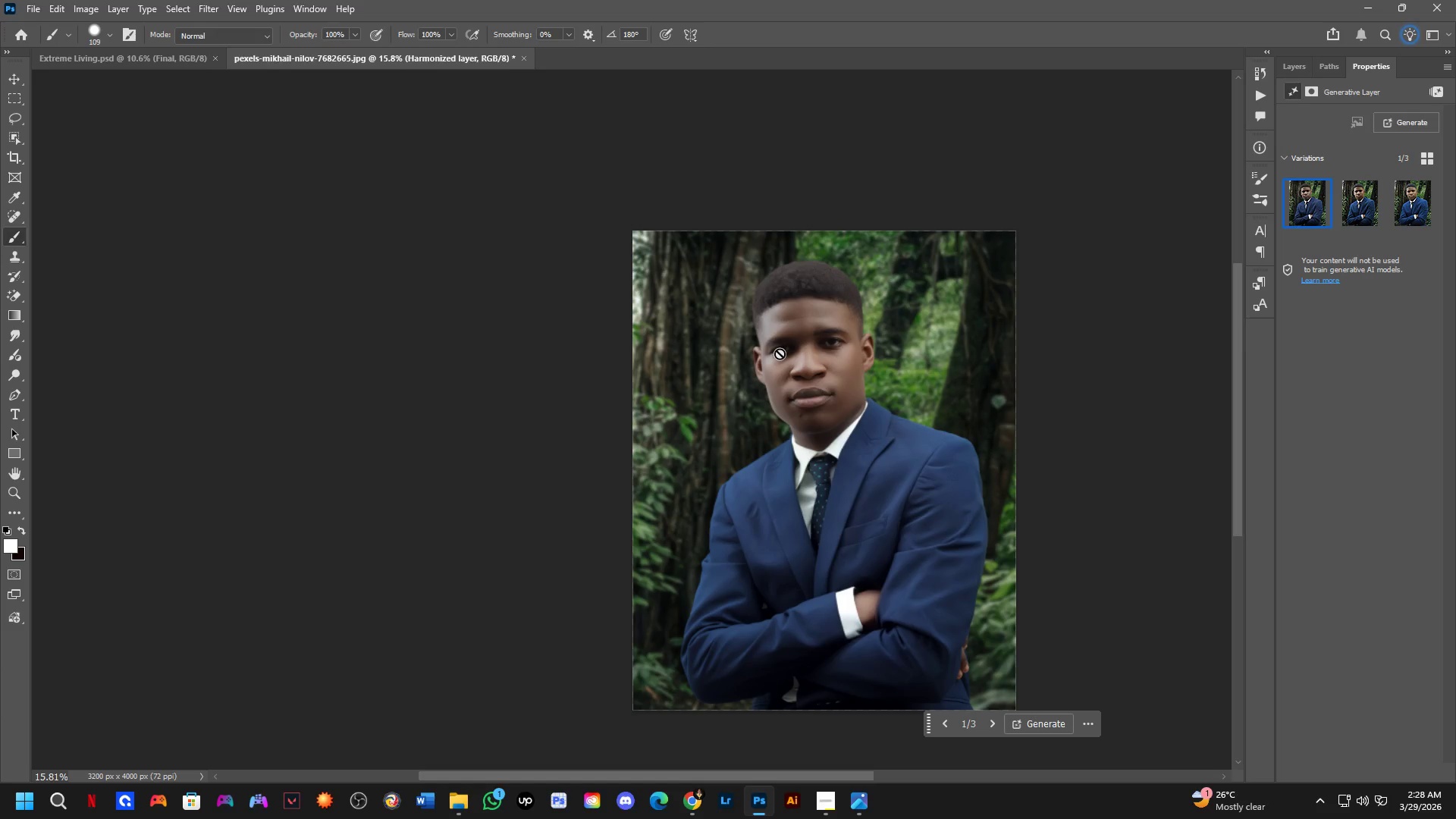 
wait(12.19)
 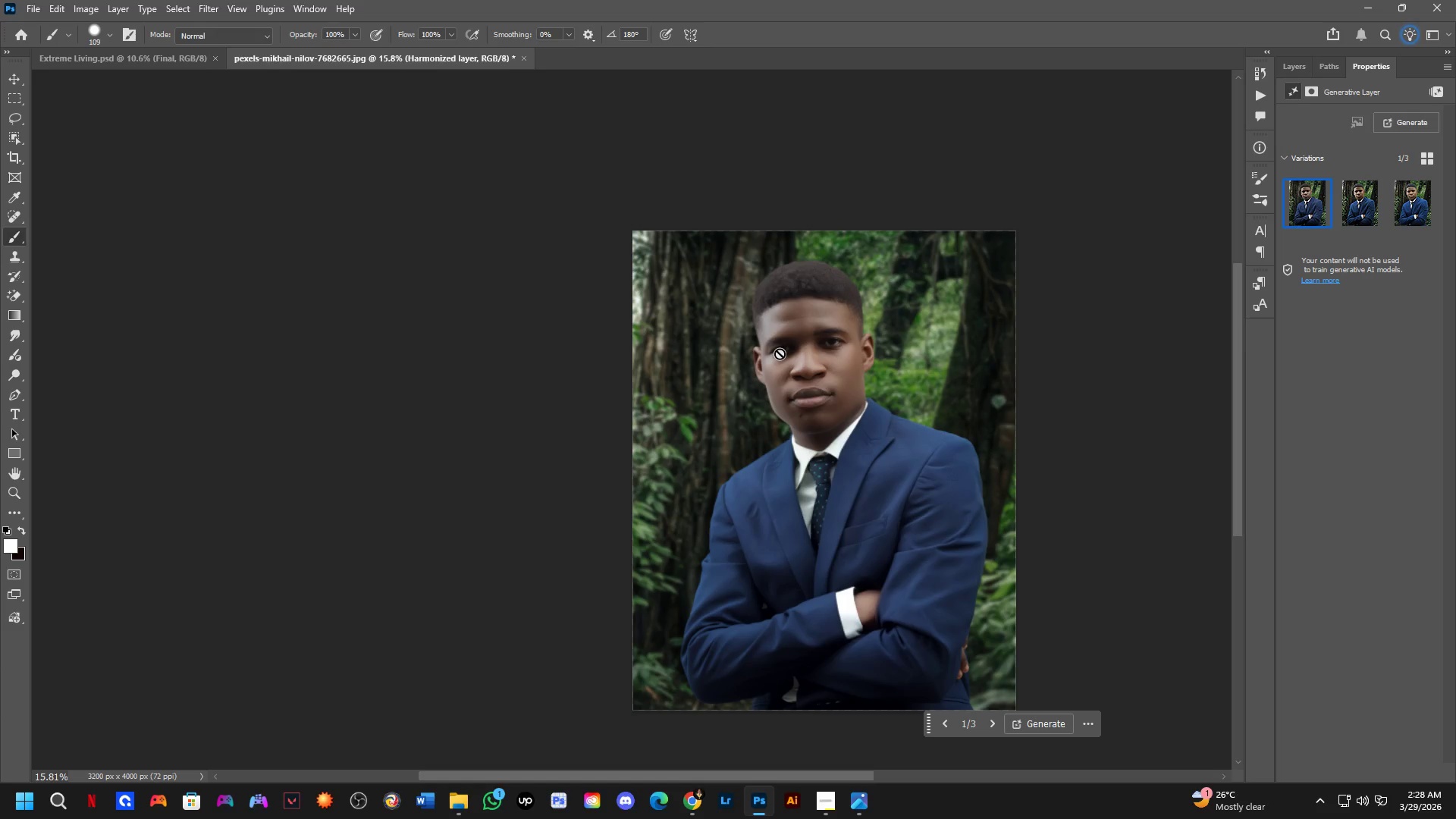 
scroll: coordinate [500, 500], scroll_direction: down, amount: 1.0
 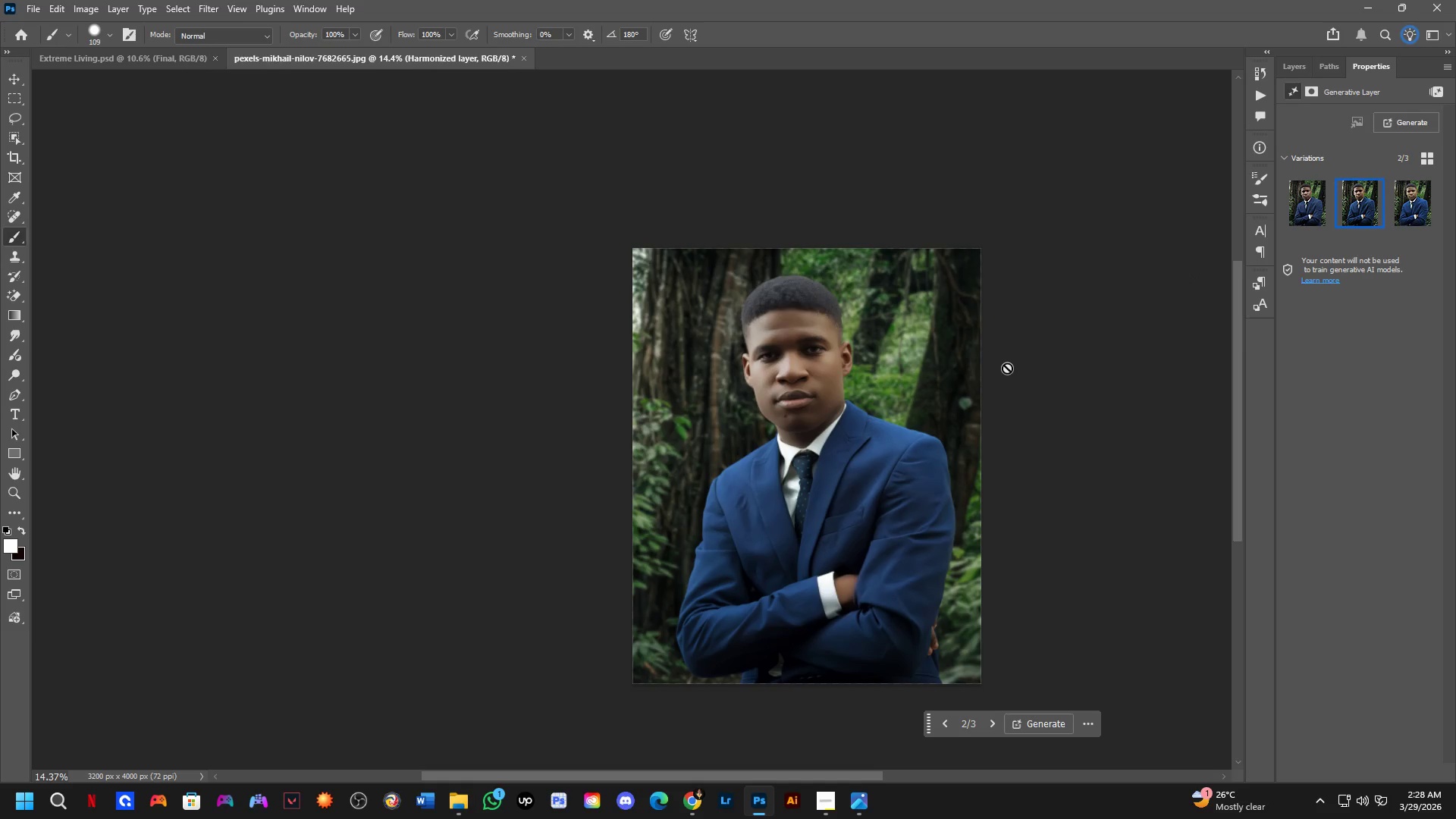 
left_click([1407, 212])
 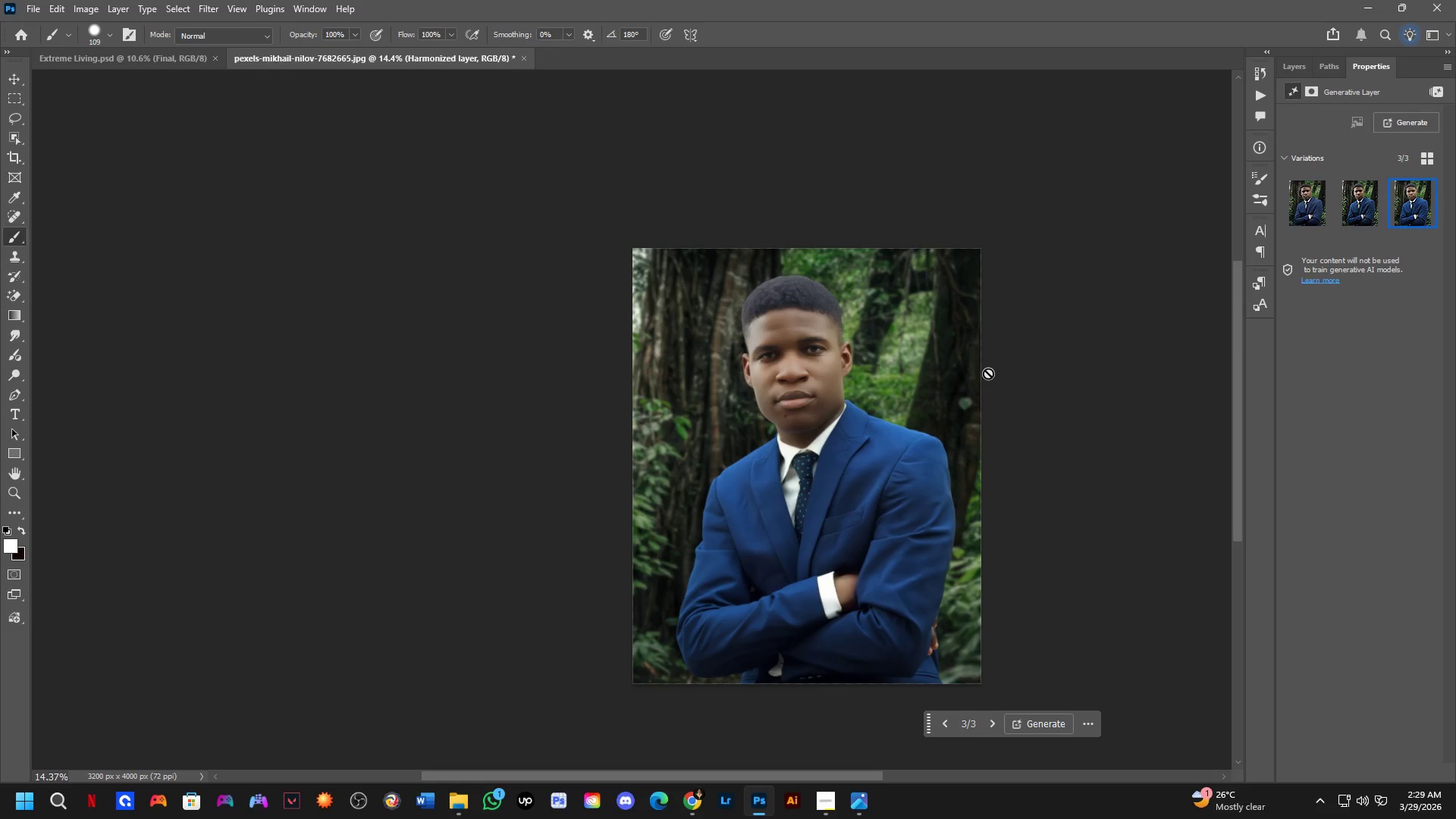 
wait(19.44)
 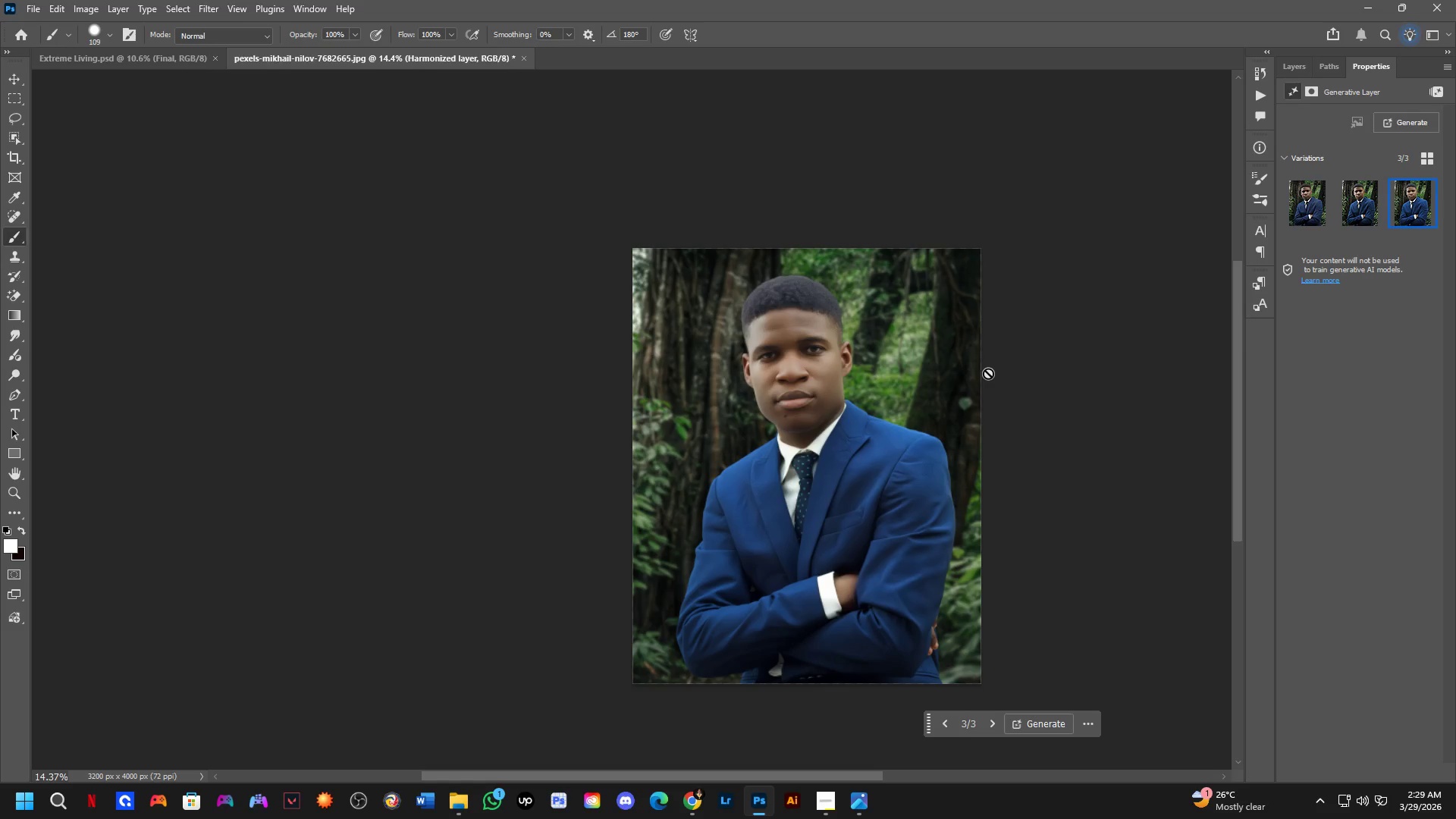 
scroll: coordinate [792, 453], scroll_direction: up, amount: 6.0
 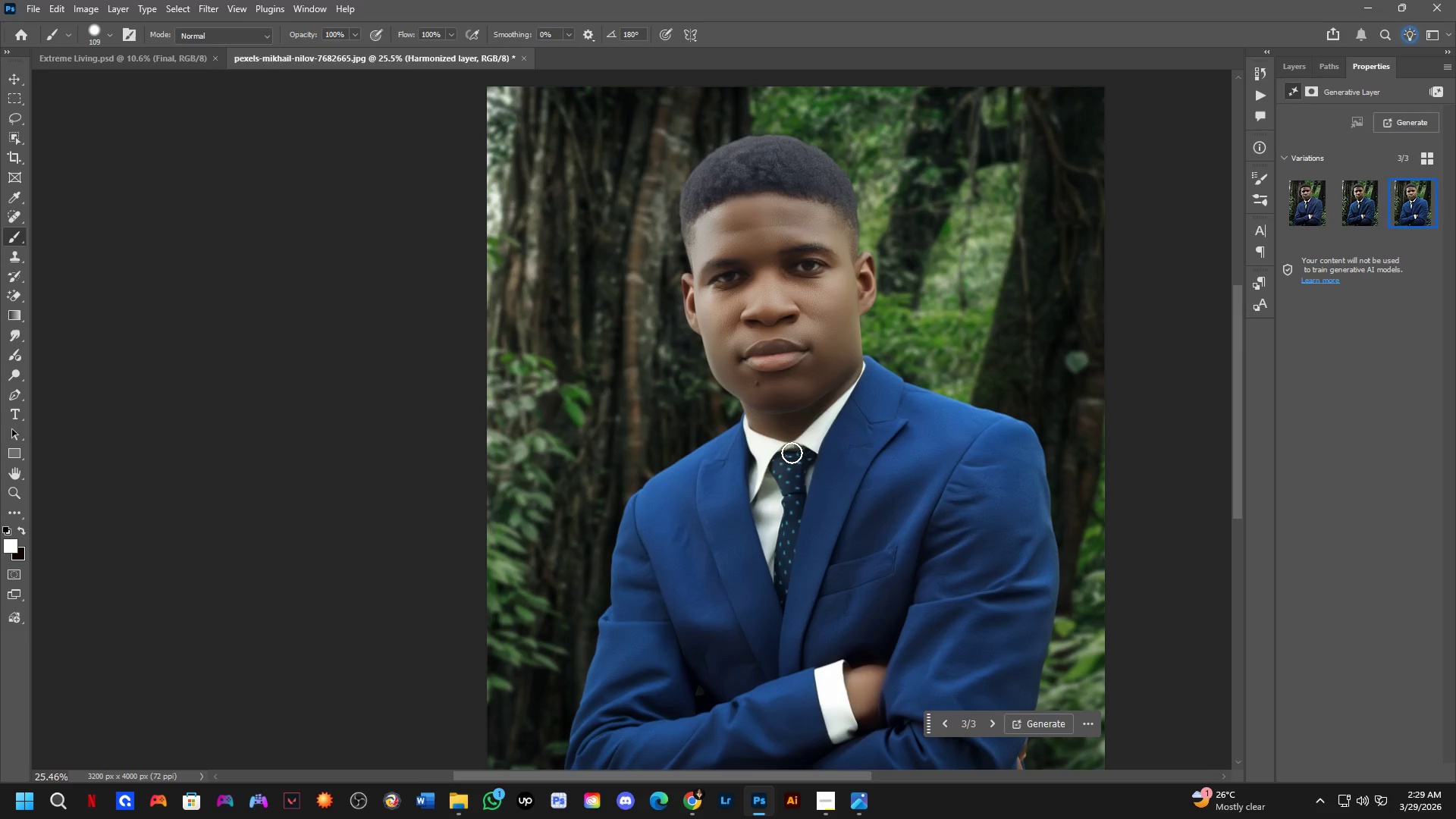 
scroll: coordinate [789, 451], scroll_direction: down, amount: 3.0
 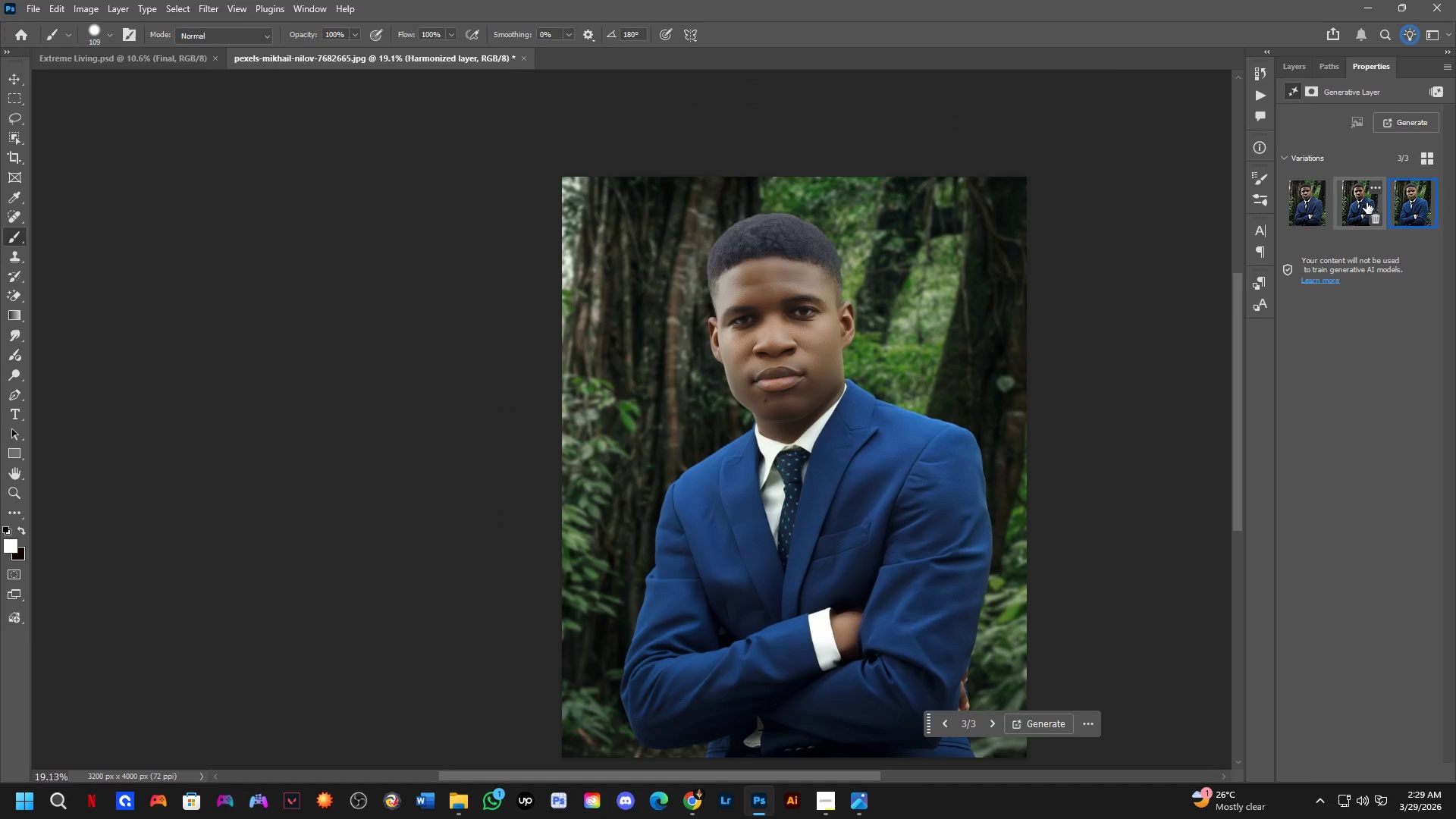 
left_click([1367, 202])
 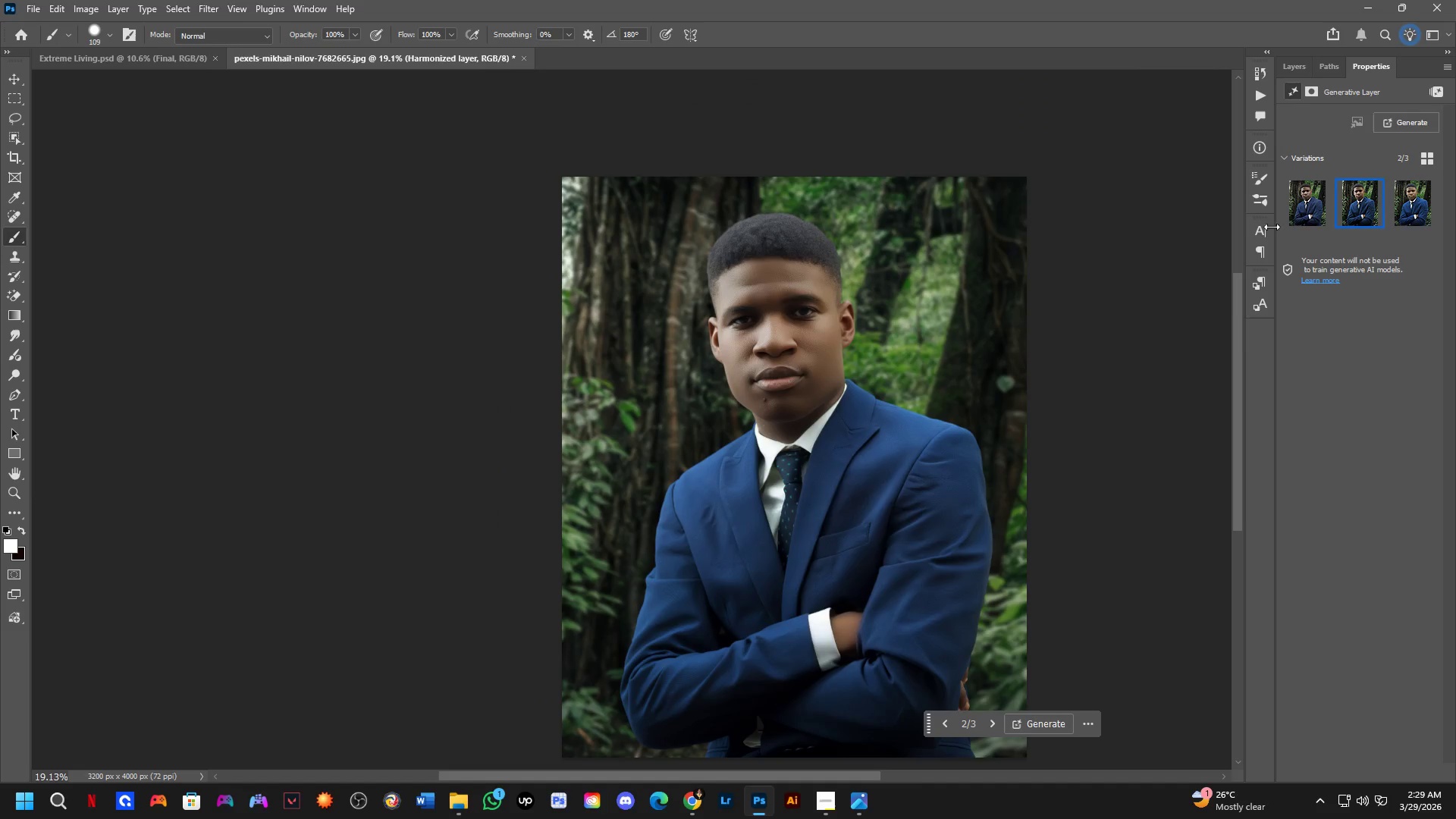 
scroll: coordinate [933, 335], scroll_direction: down, amount: 3.0
 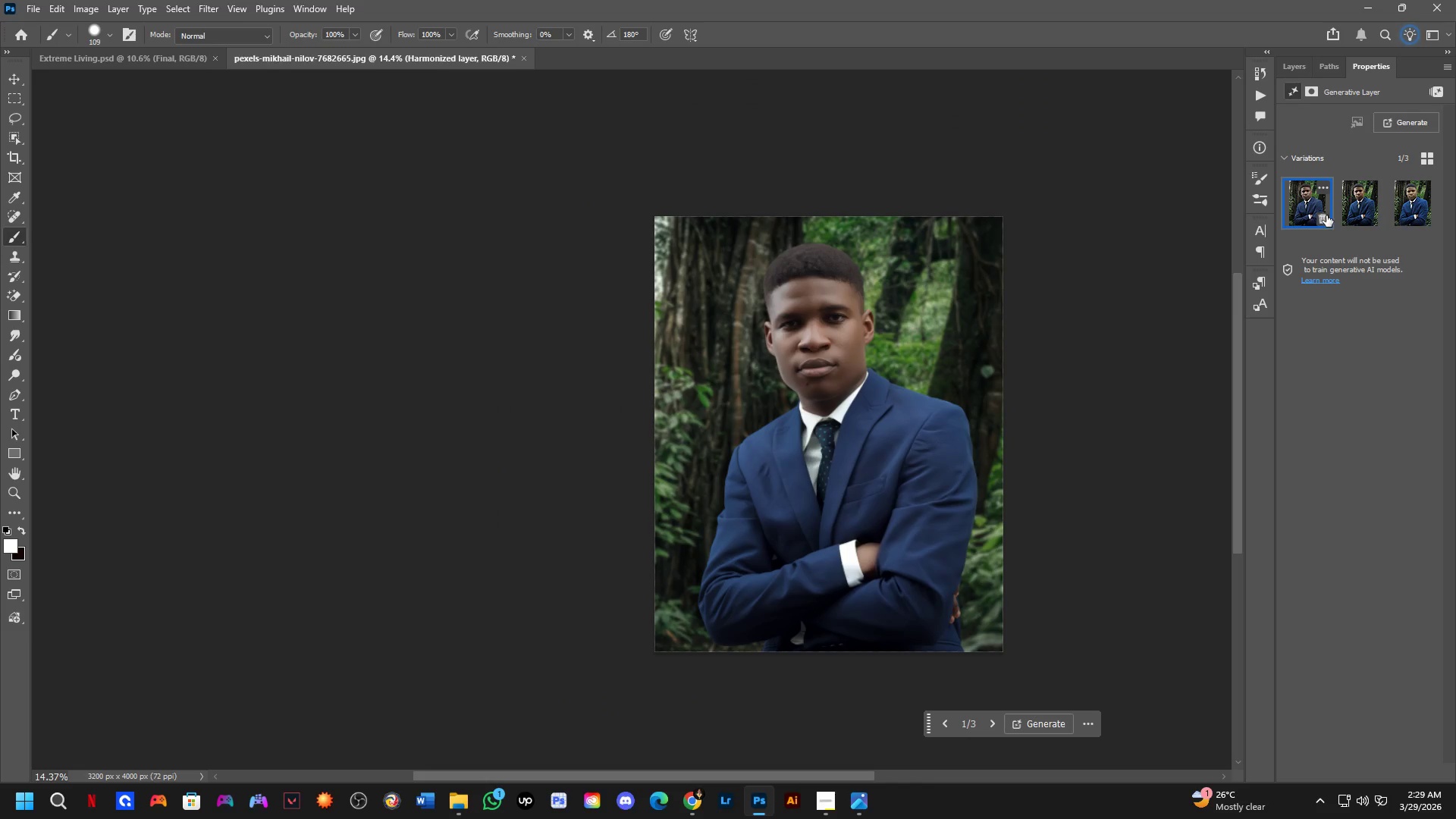 
left_click([1346, 208])
 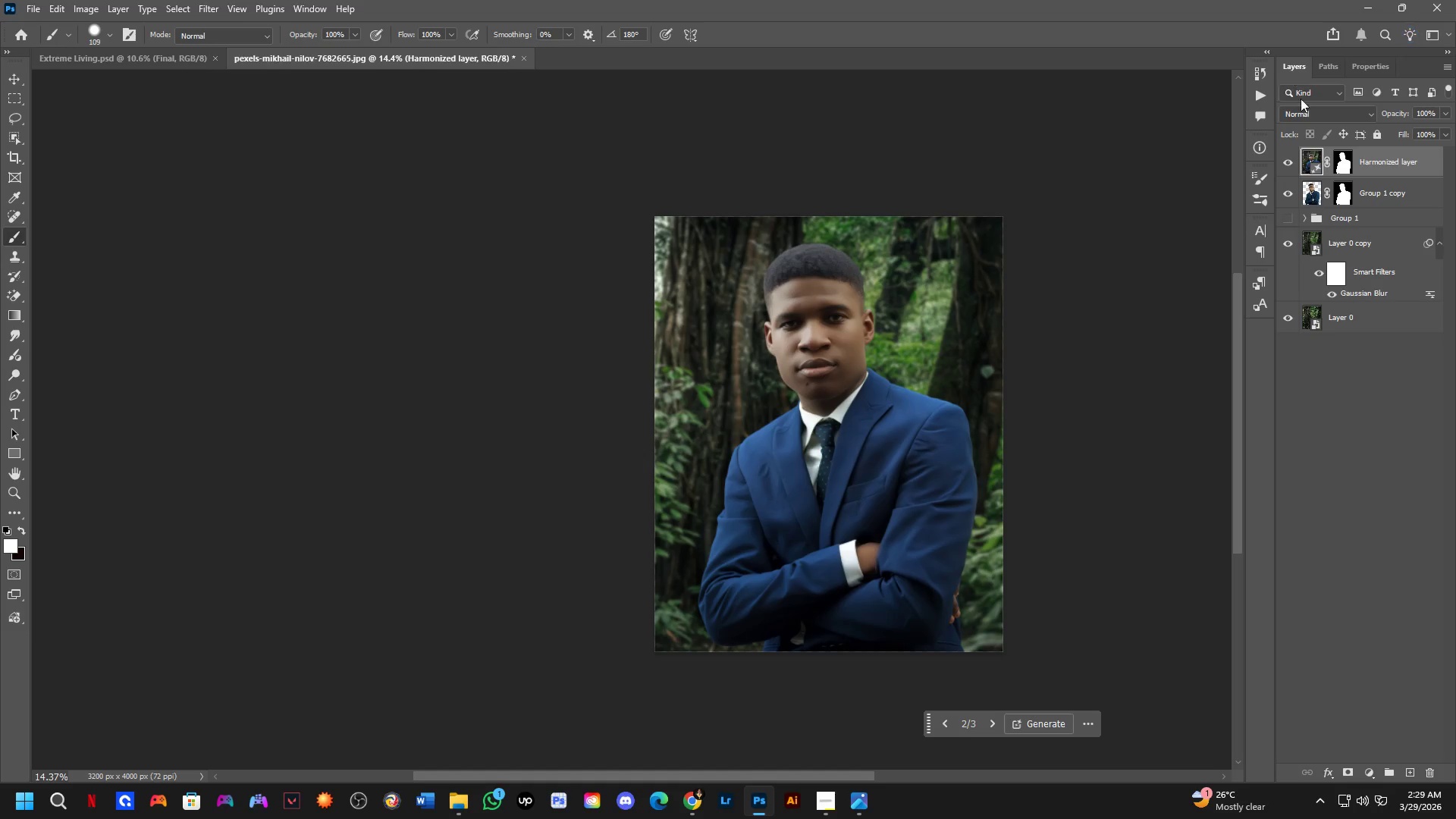 
left_click([1289, 160])
 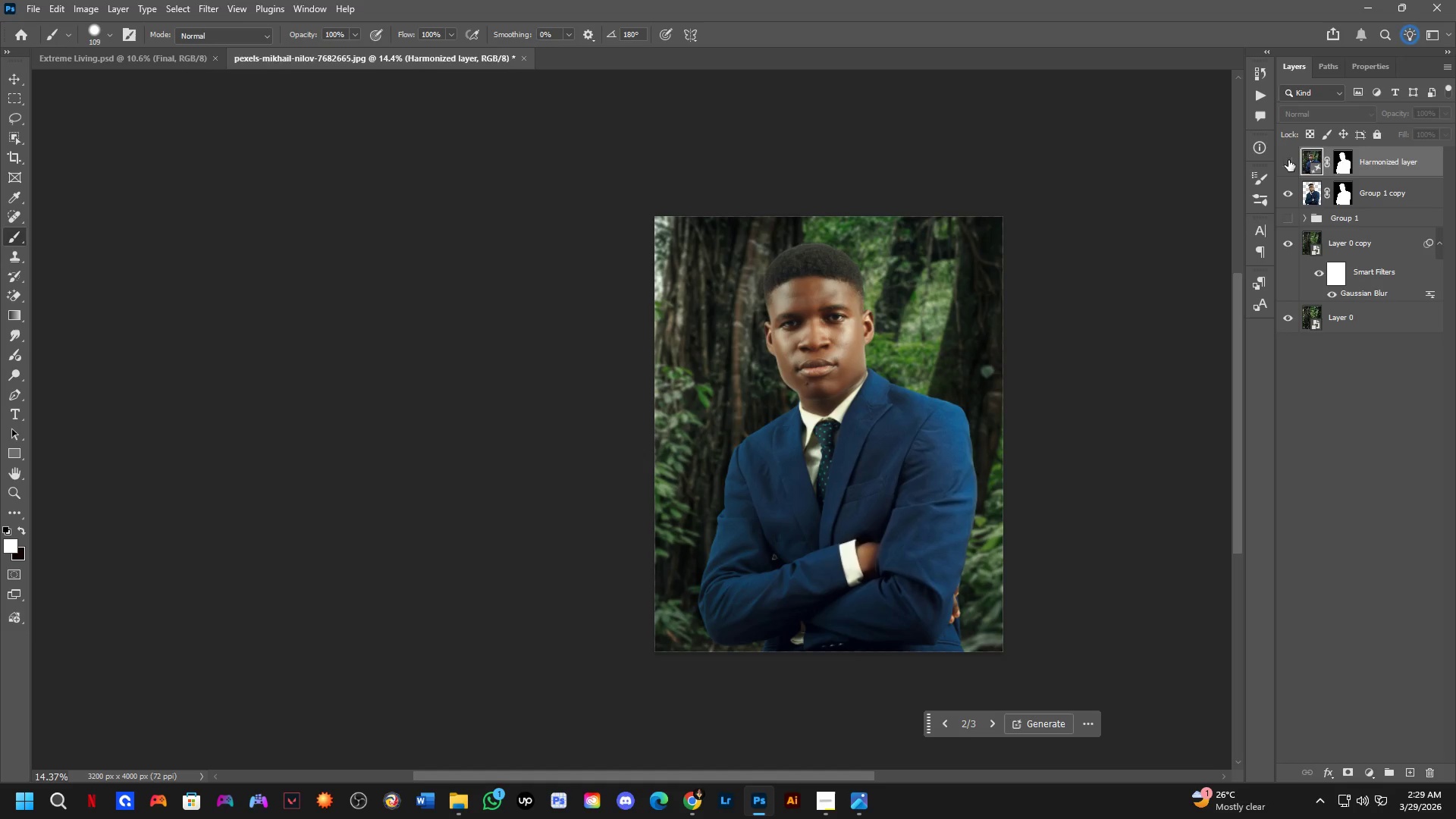 
left_click([1288, 160])
 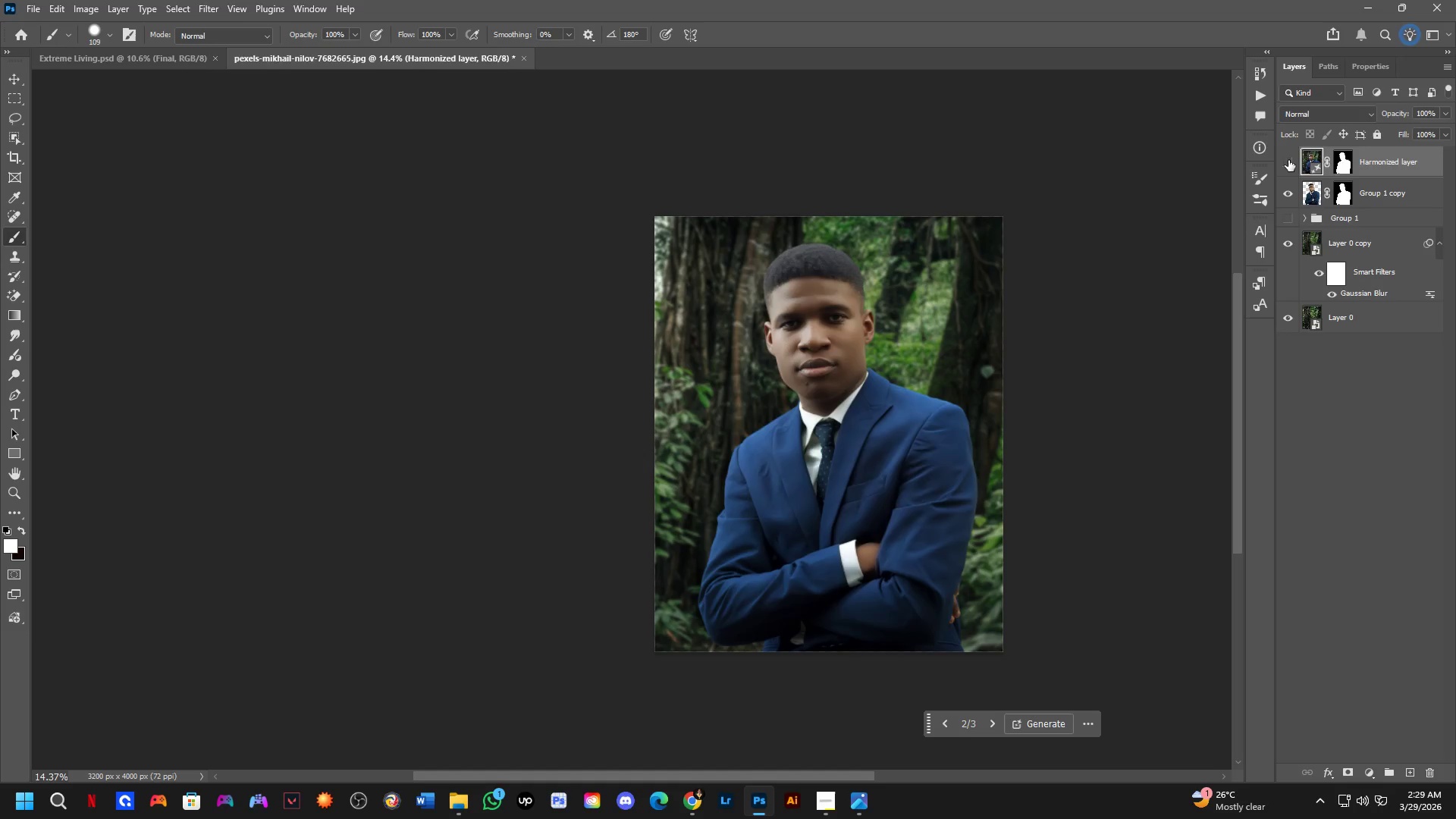 
double_click([1288, 160])
 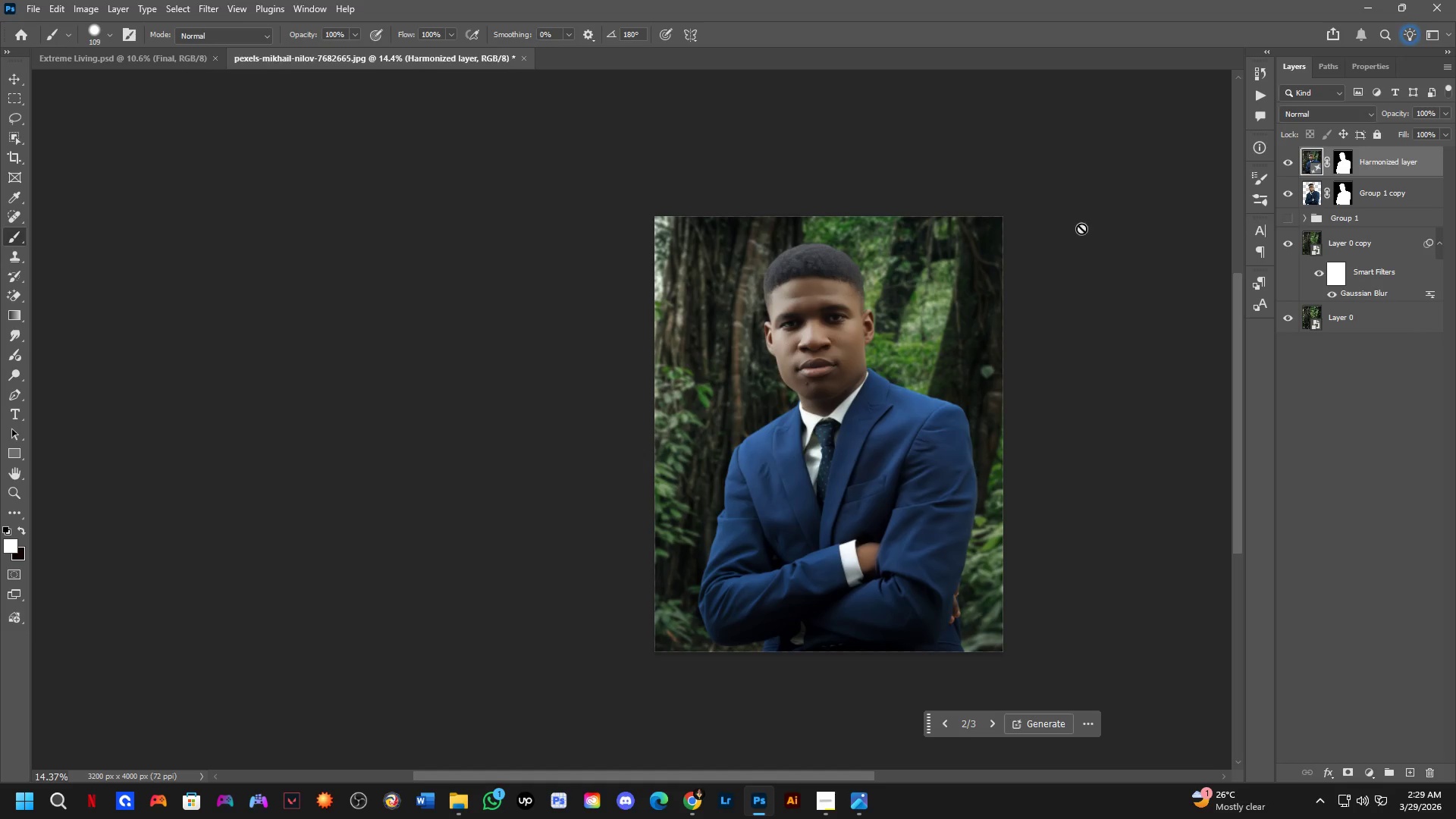 
scroll: coordinate [865, 271], scroll_direction: up, amount: 13.0
 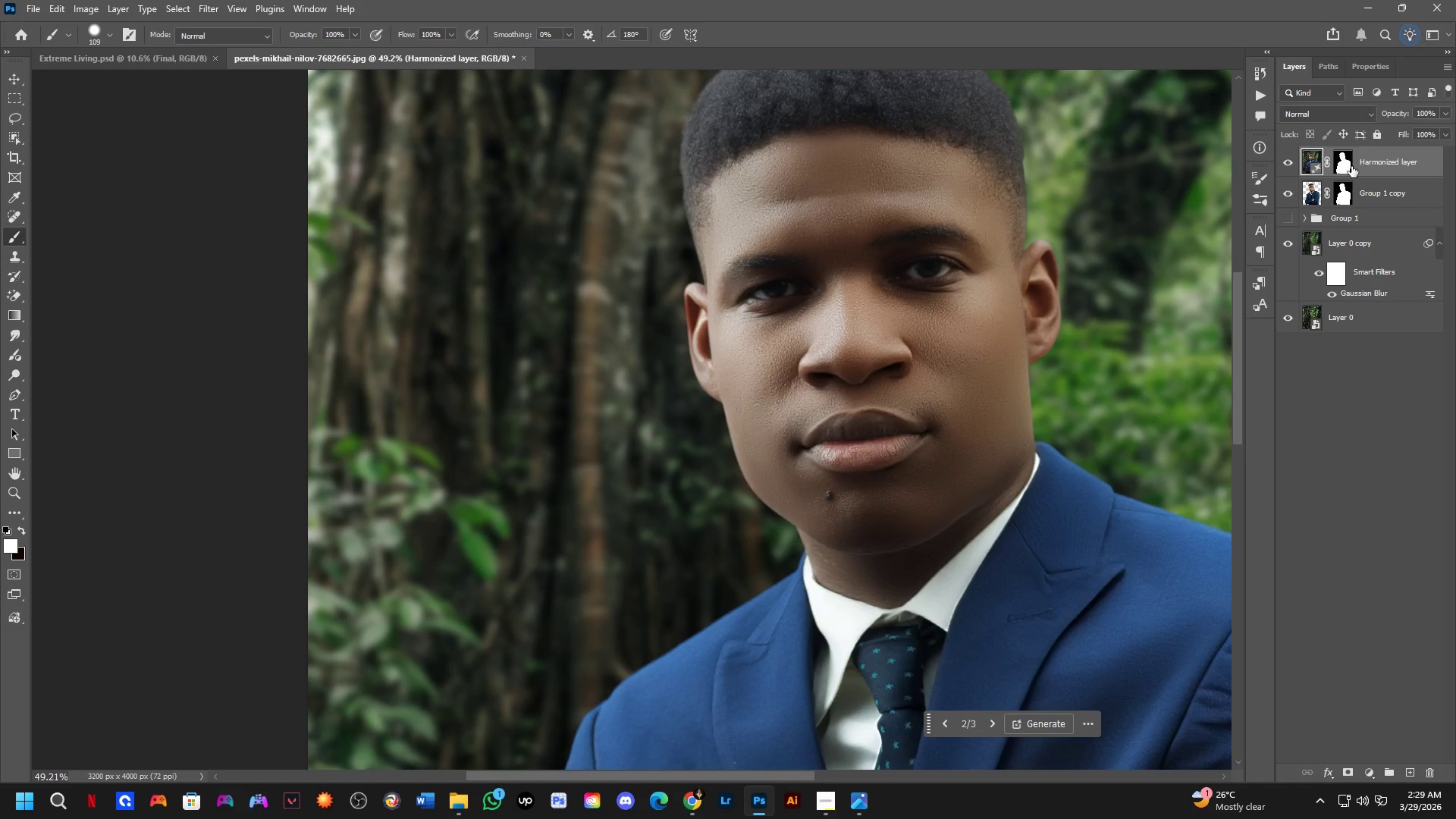 
left_click([1347, 165])
 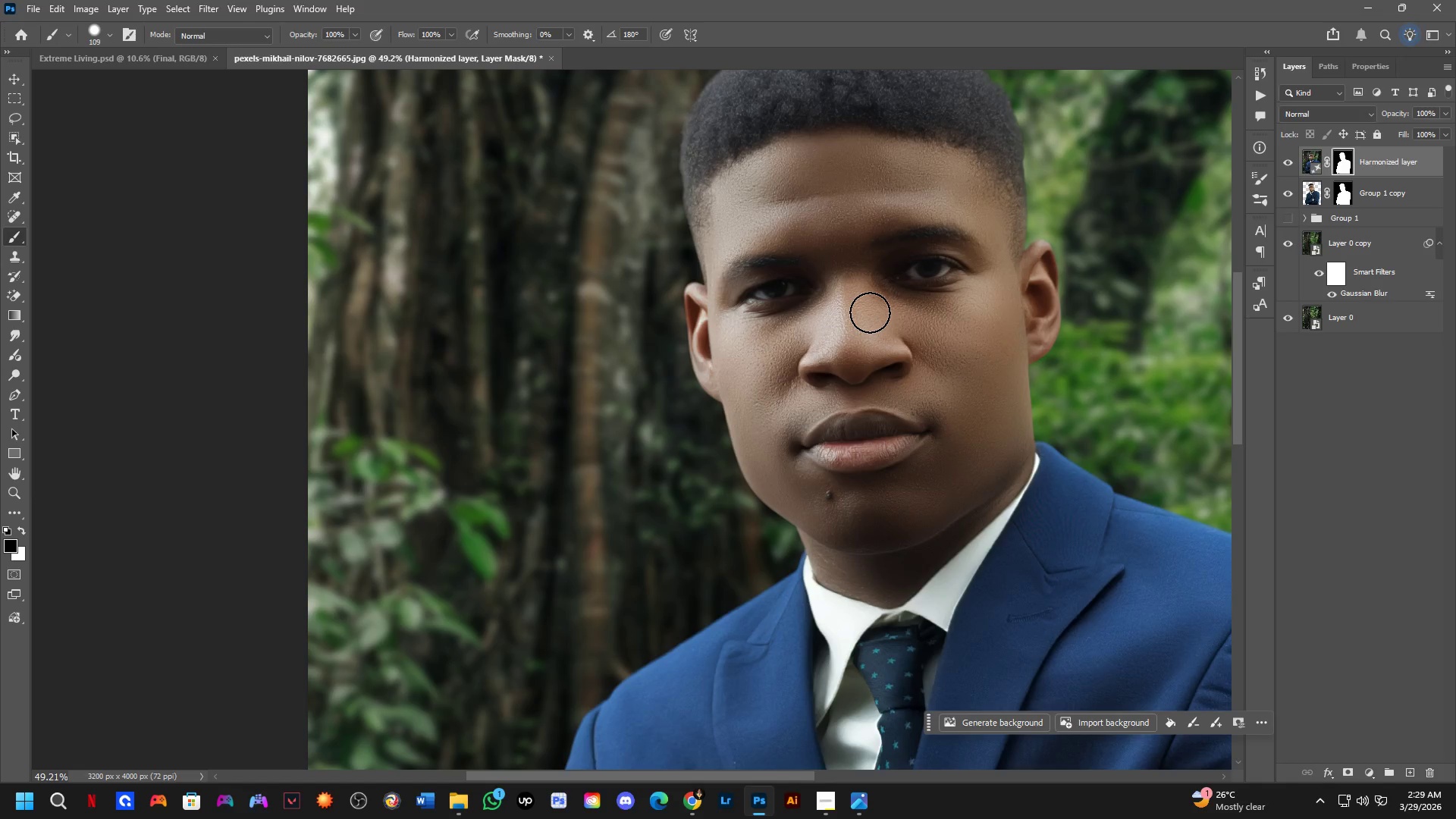 
key(B)
 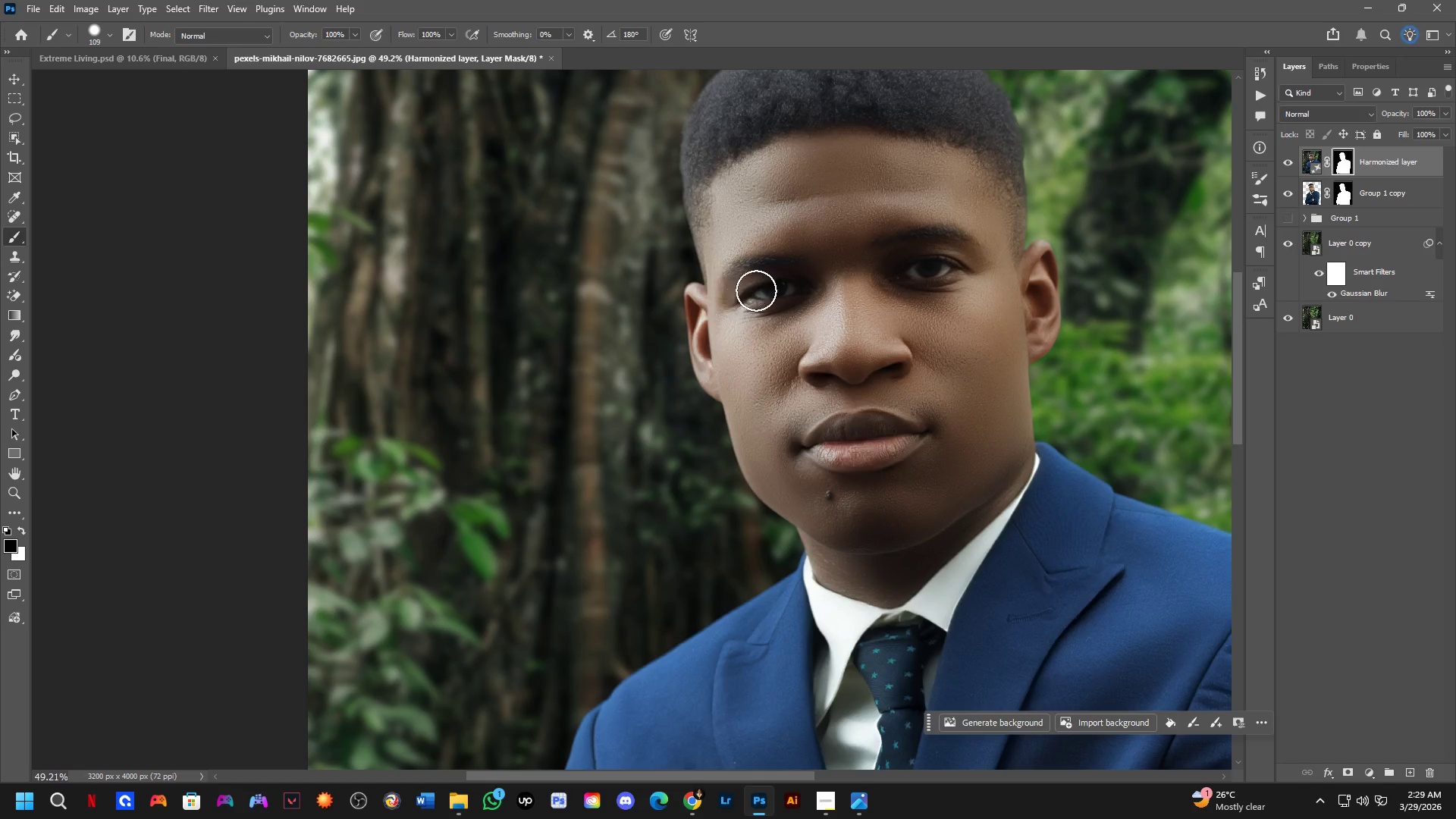 
hold_key(key=AltLeft, duration=0.53)
 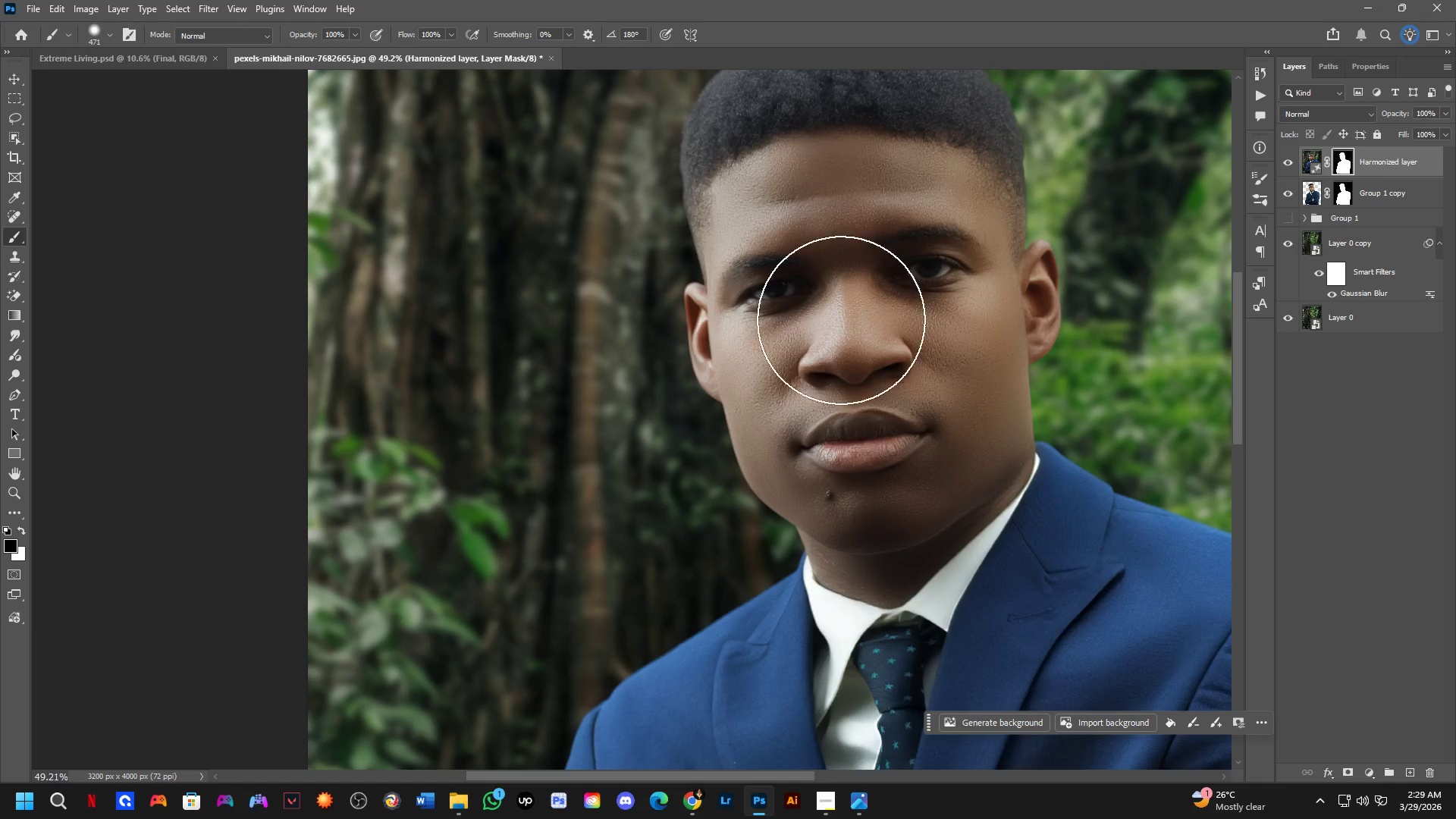 
key(Alt+AltLeft)
 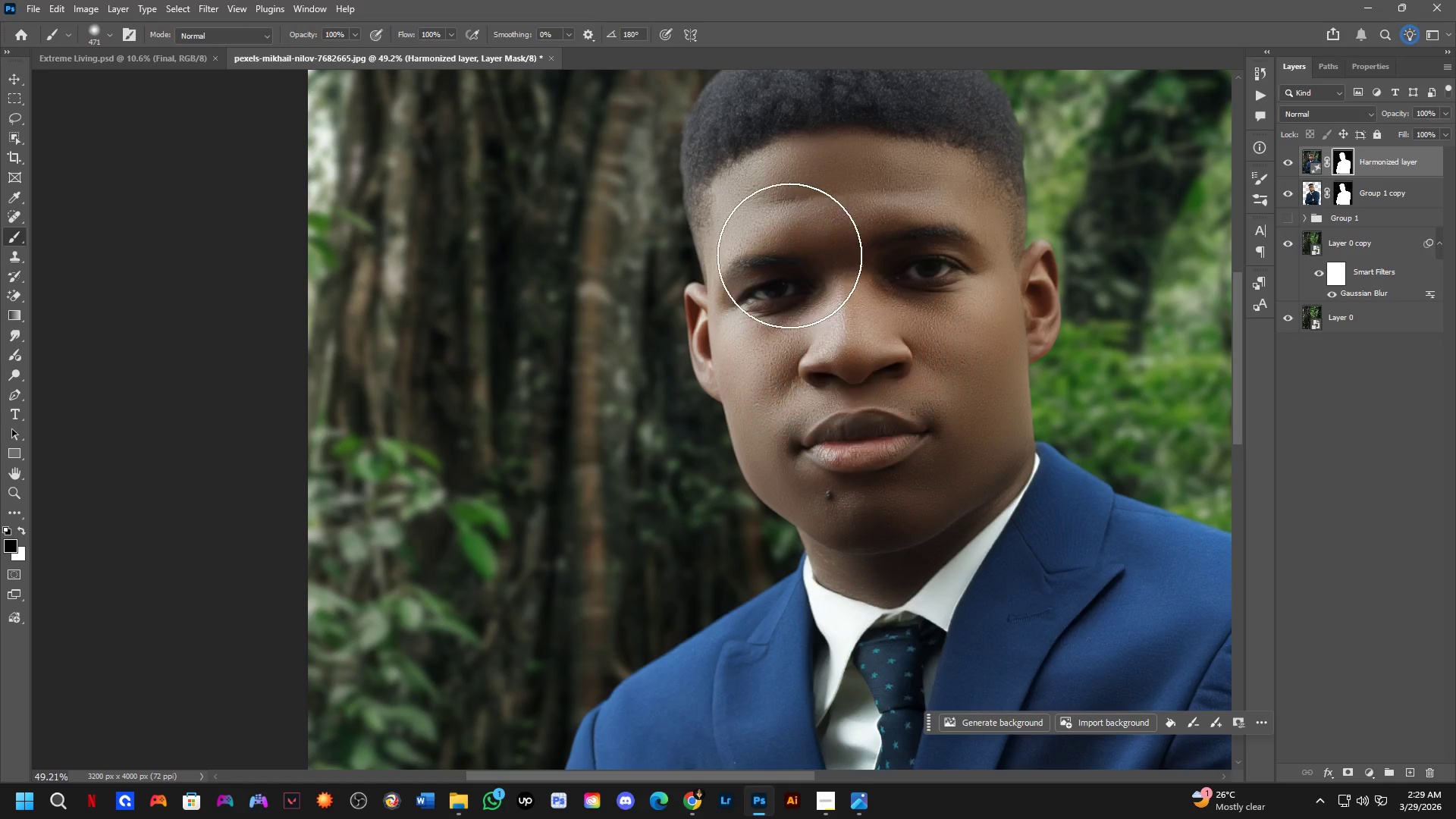 
left_click_drag(start_coordinate=[783, 266], to_coordinate=[902, 368])
 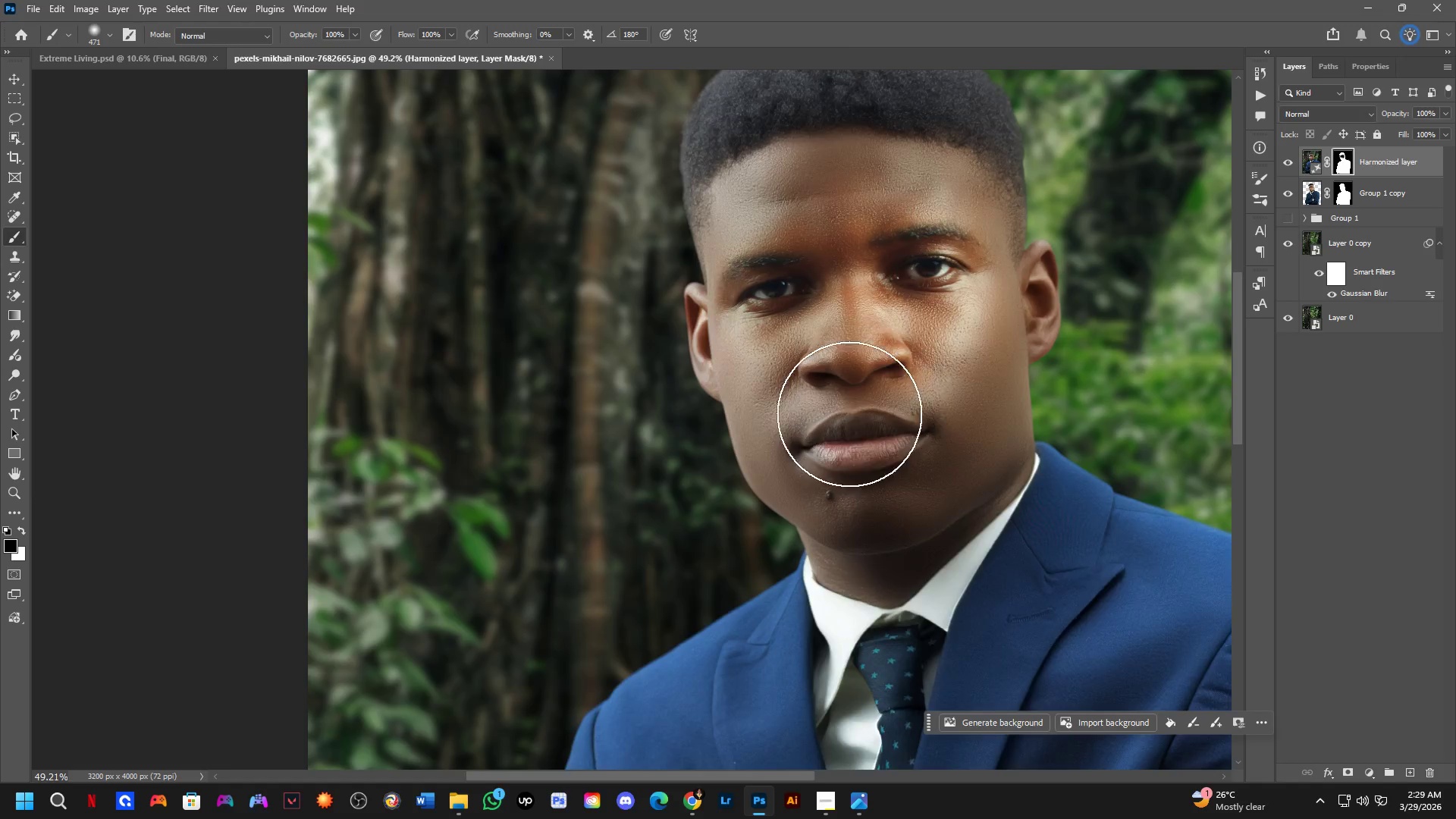 
key(Control+ControlLeft)
 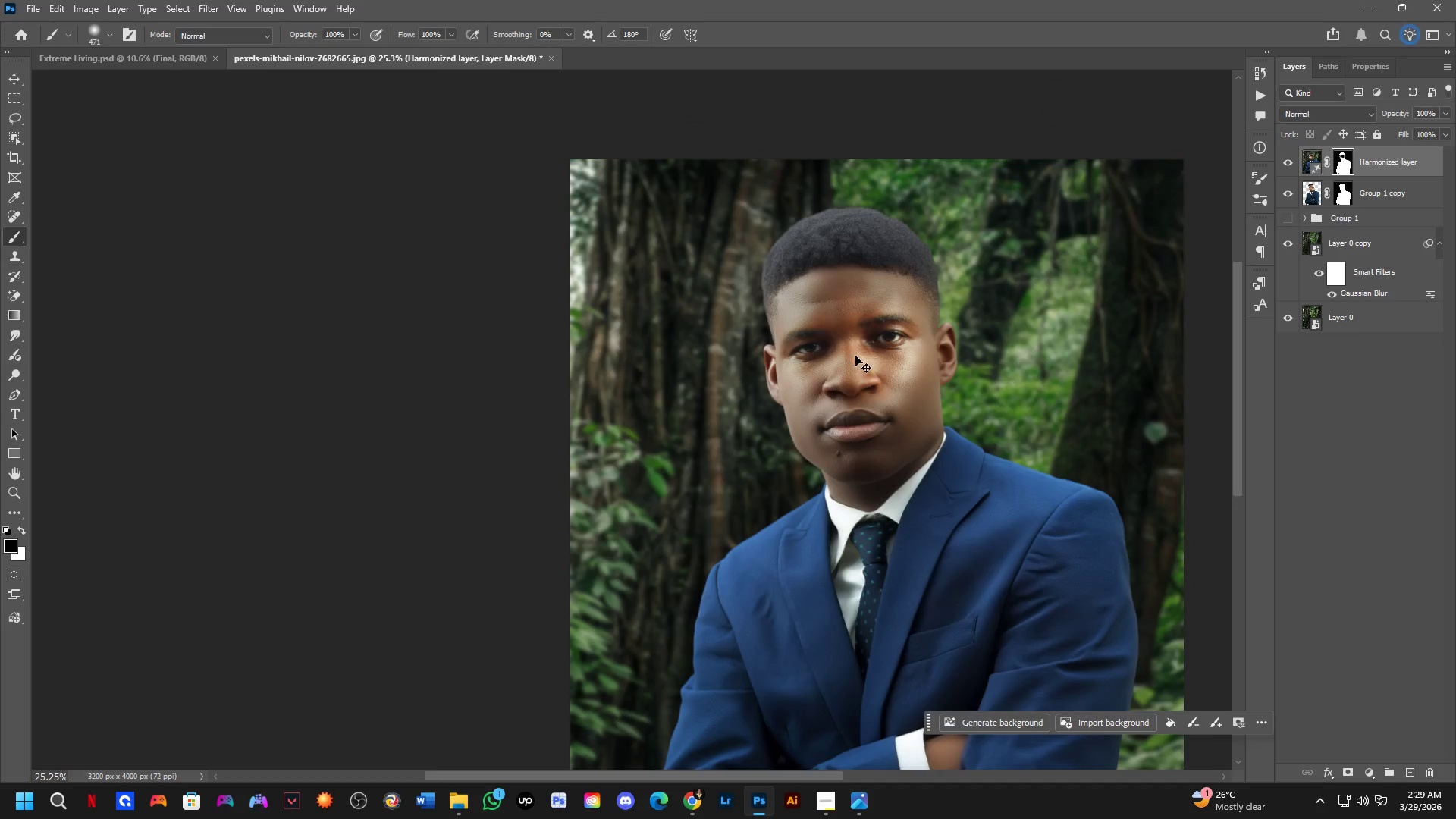 
key(Control+Z)
 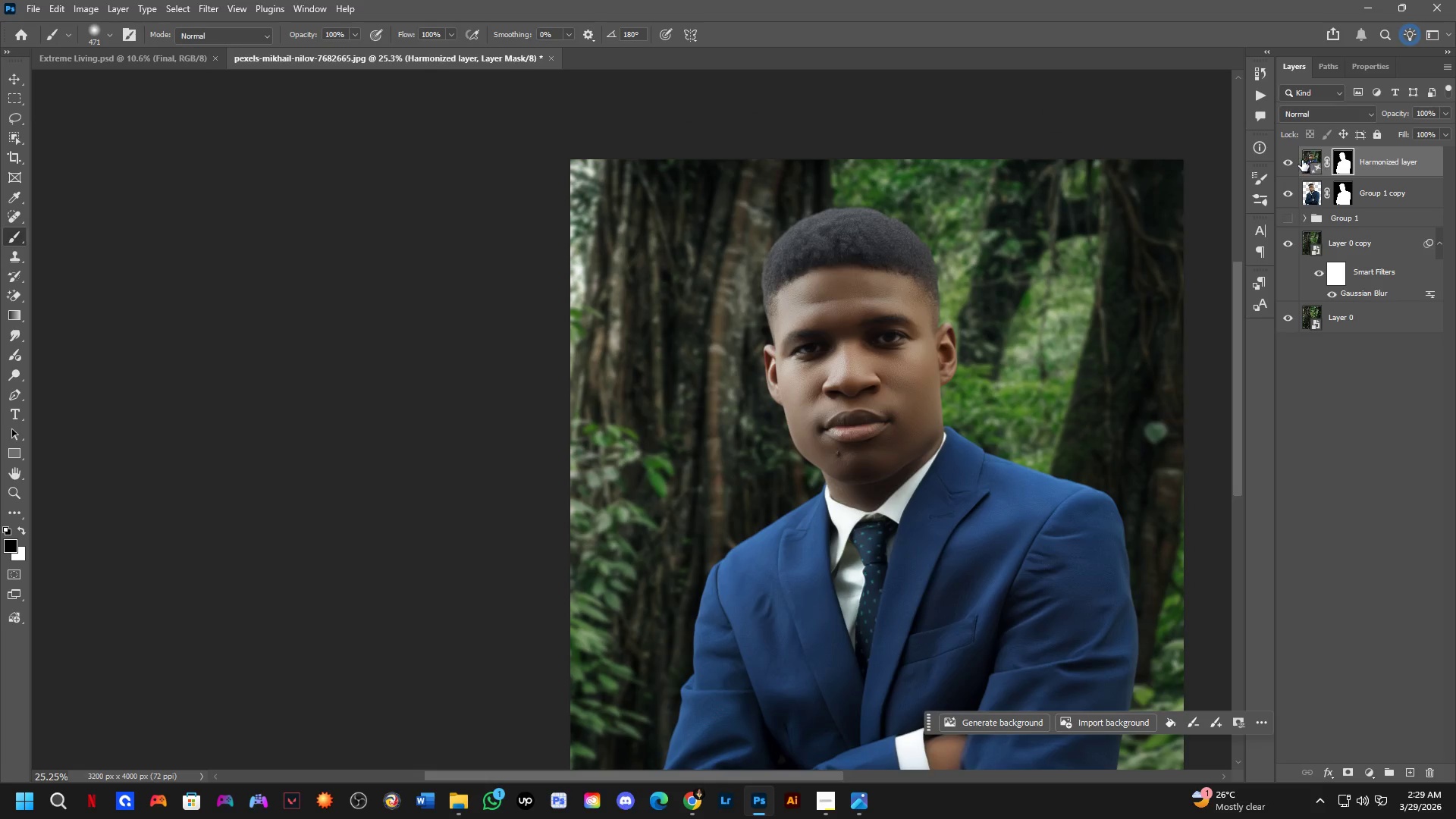 
scroll: coordinate [846, 403], scroll_direction: down, amount: 7.0
 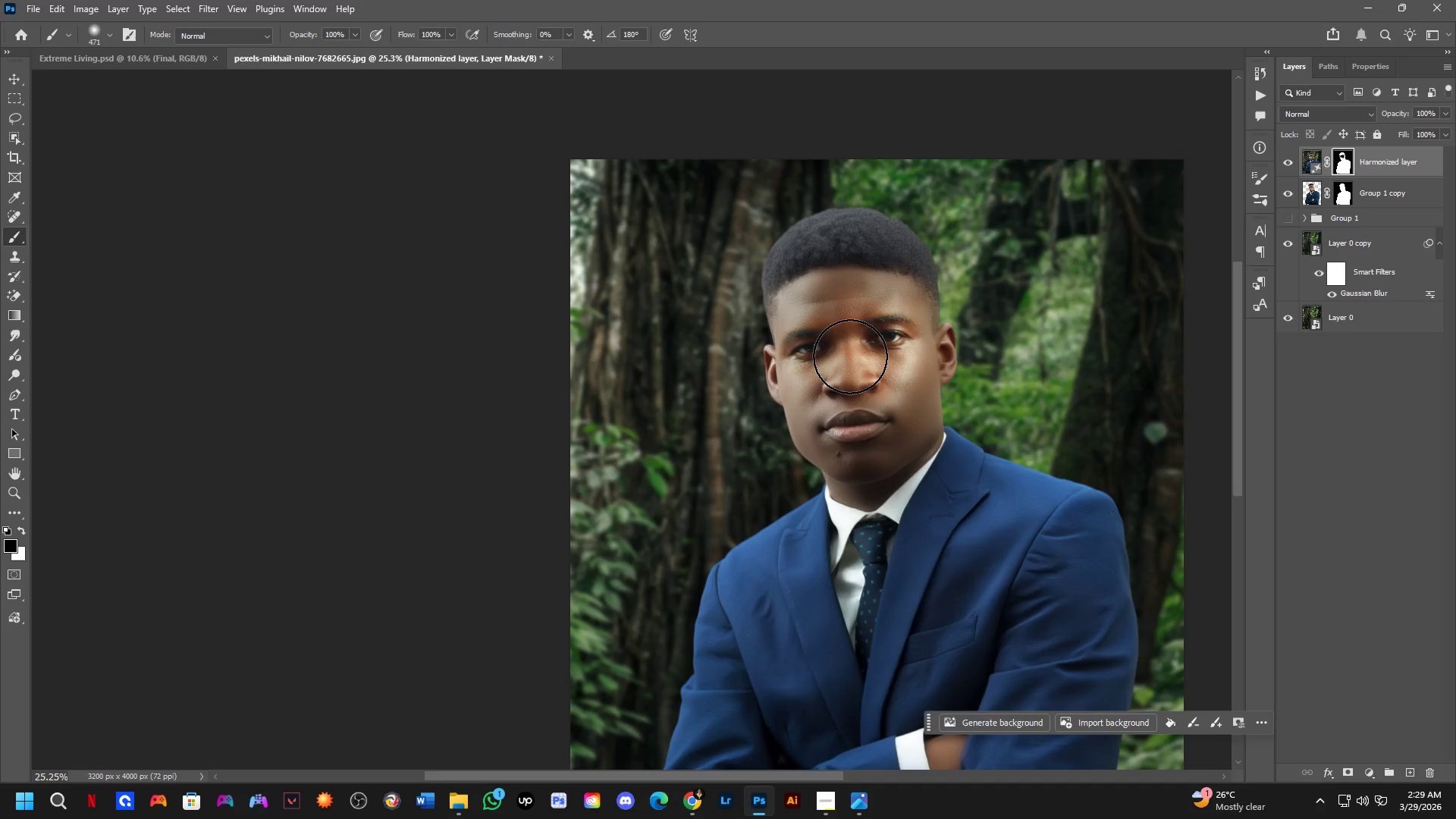 
left_click([1292, 161])
 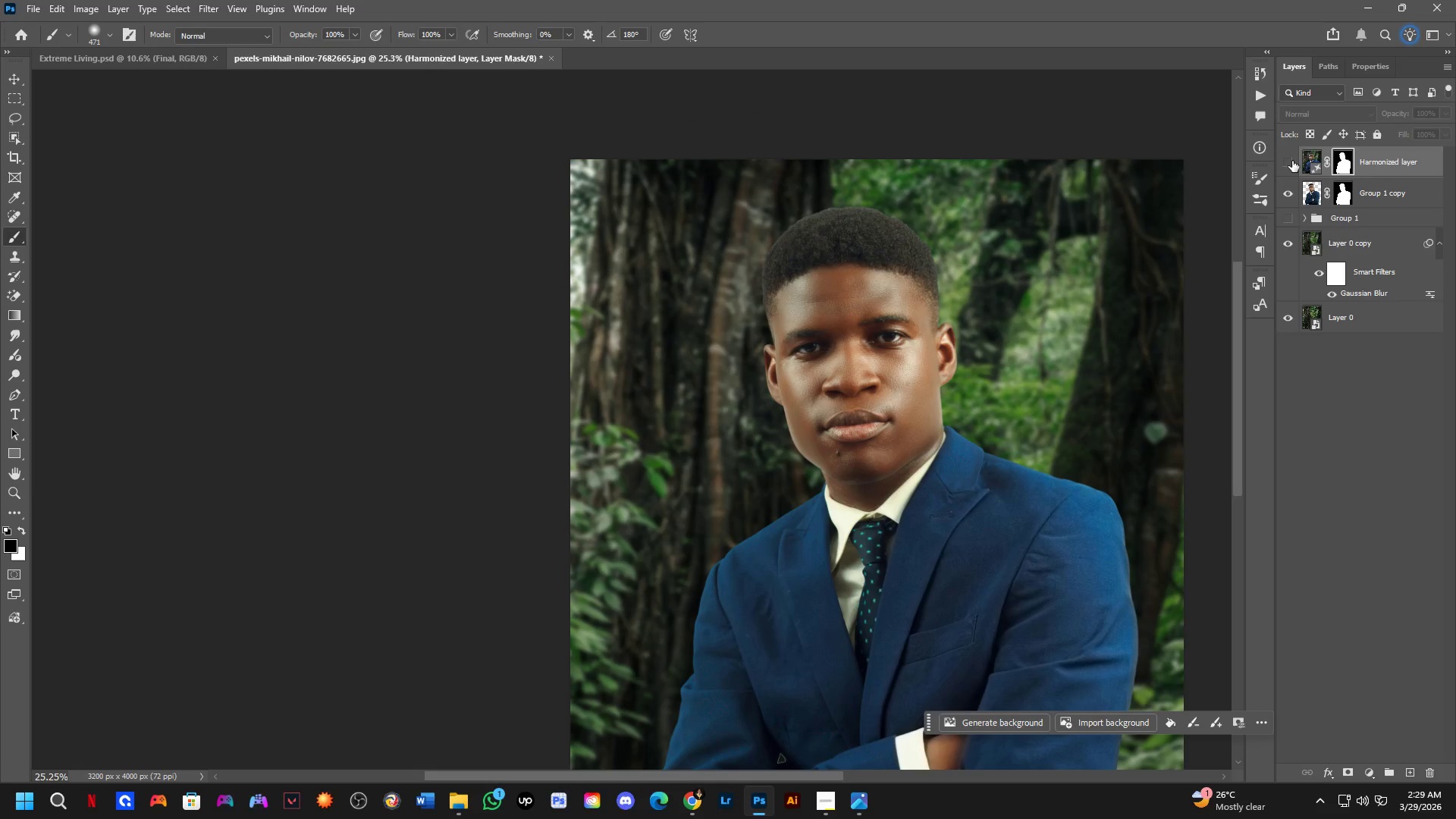 
left_click([1292, 161])
 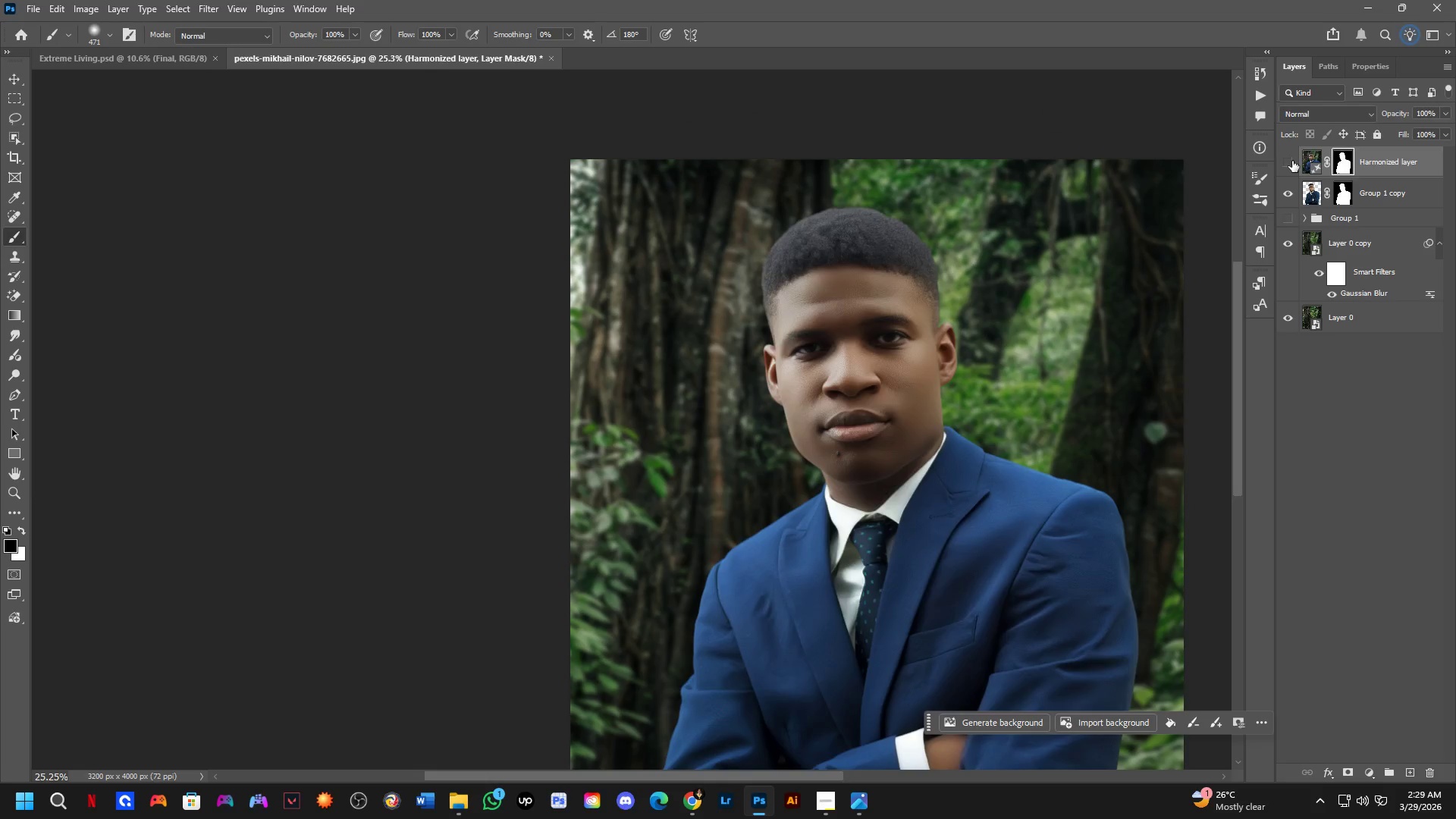 
double_click([1292, 161])
 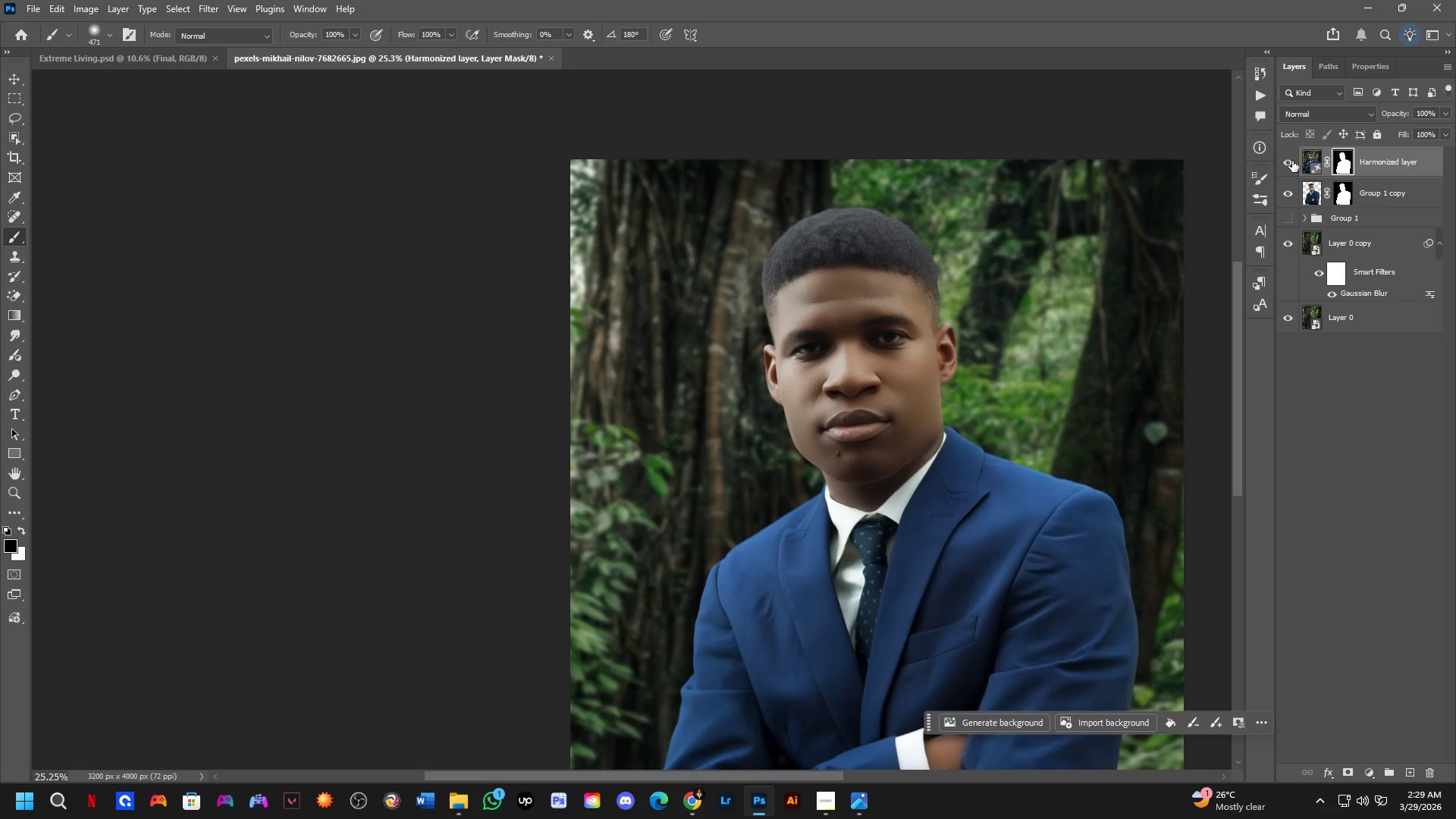 
left_click([1292, 161])
 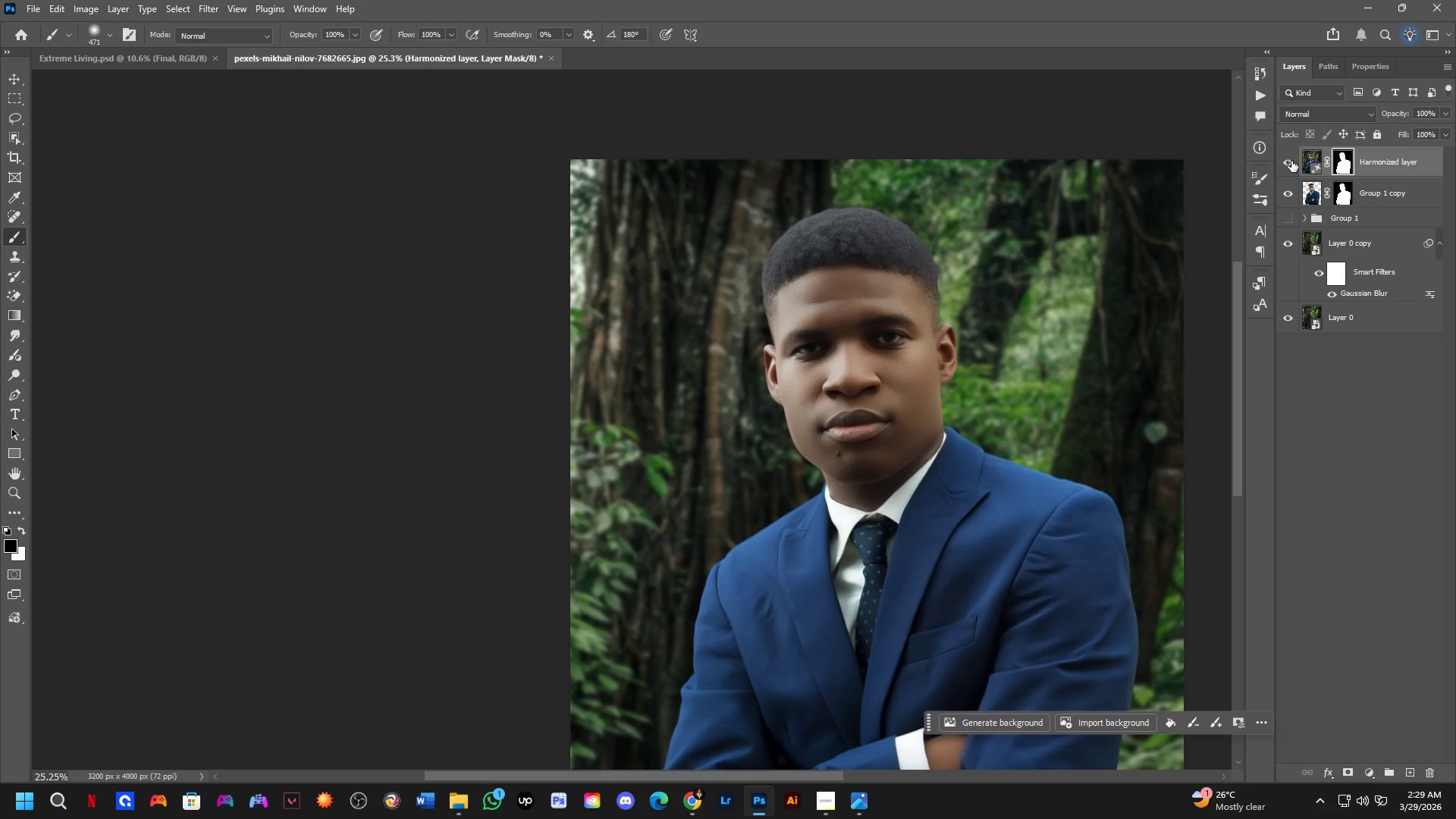 
left_click([1291, 161])
 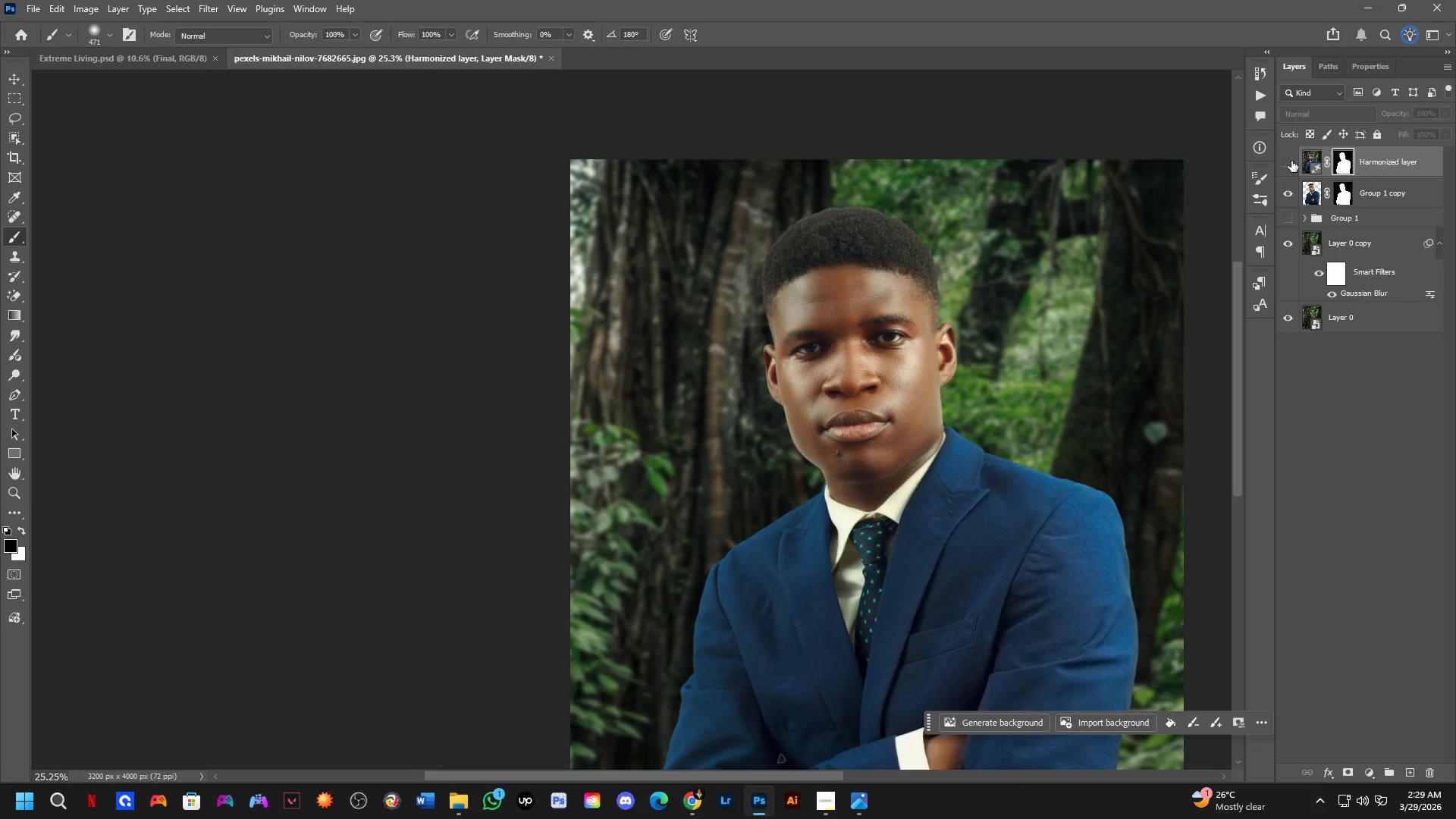 
left_click([1291, 161])
 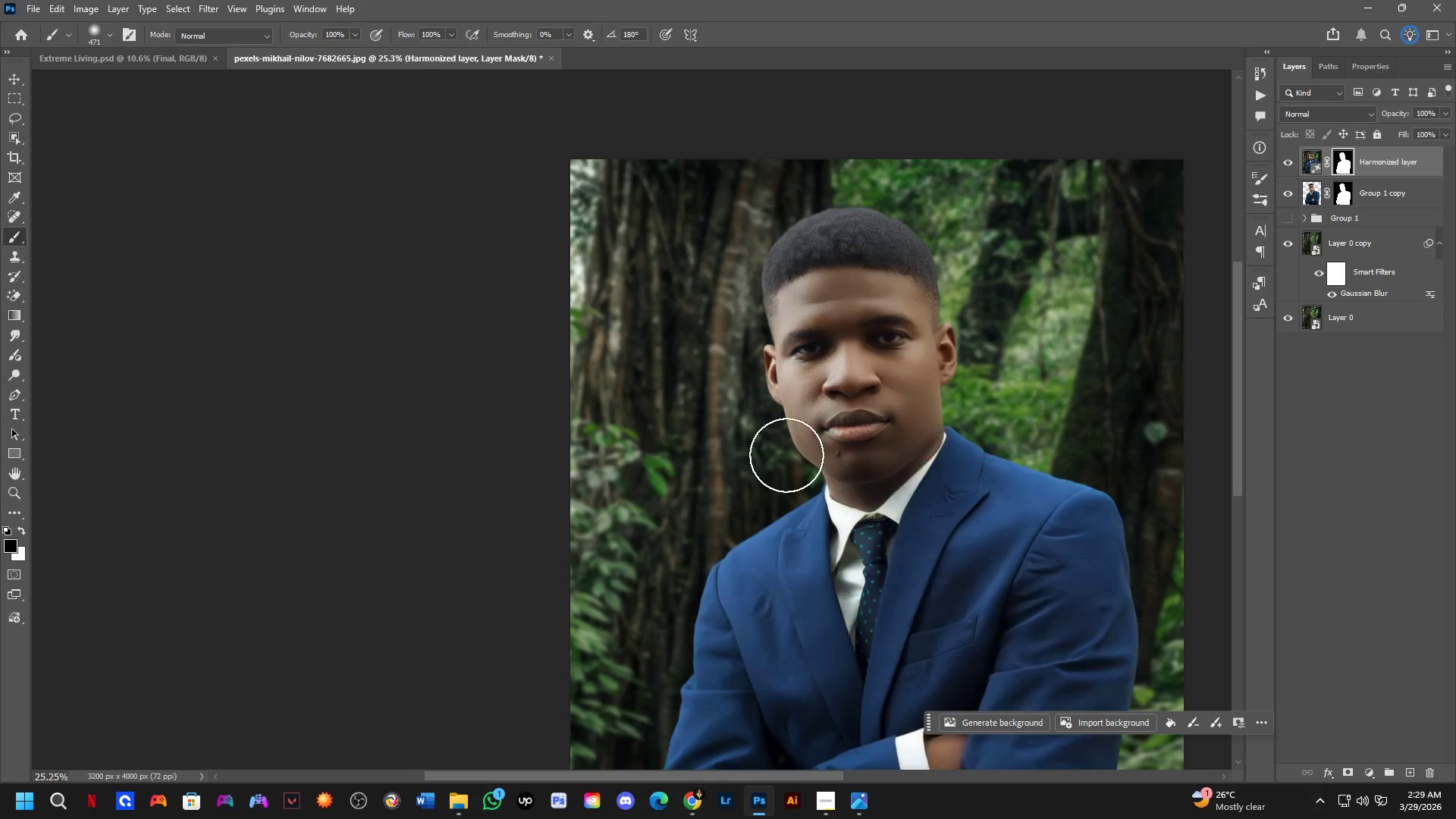 
hold_key(key=Space, duration=0.44)
 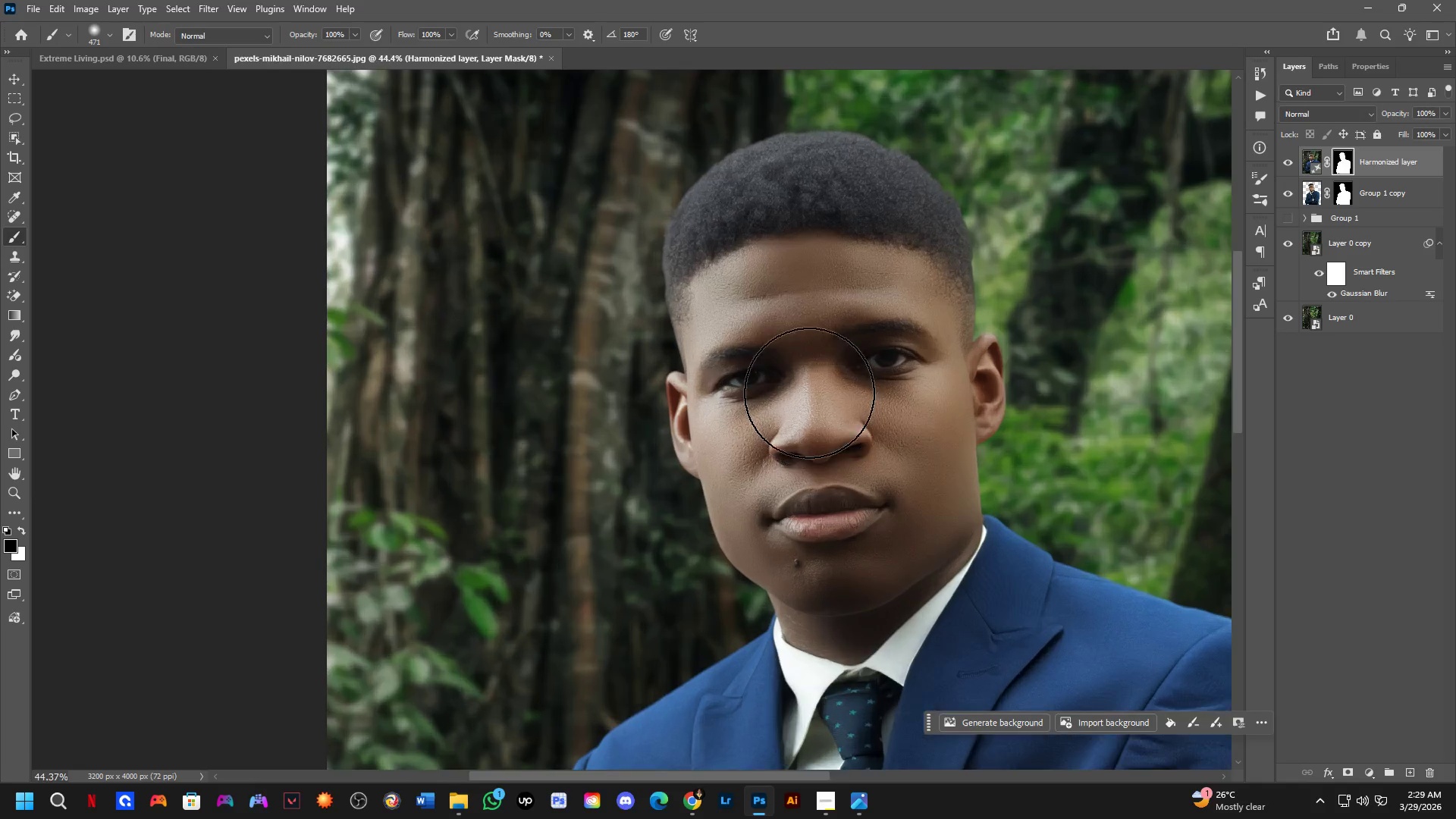 
left_click_drag(start_coordinate=[876, 486], to_coordinate=[866, 494])
 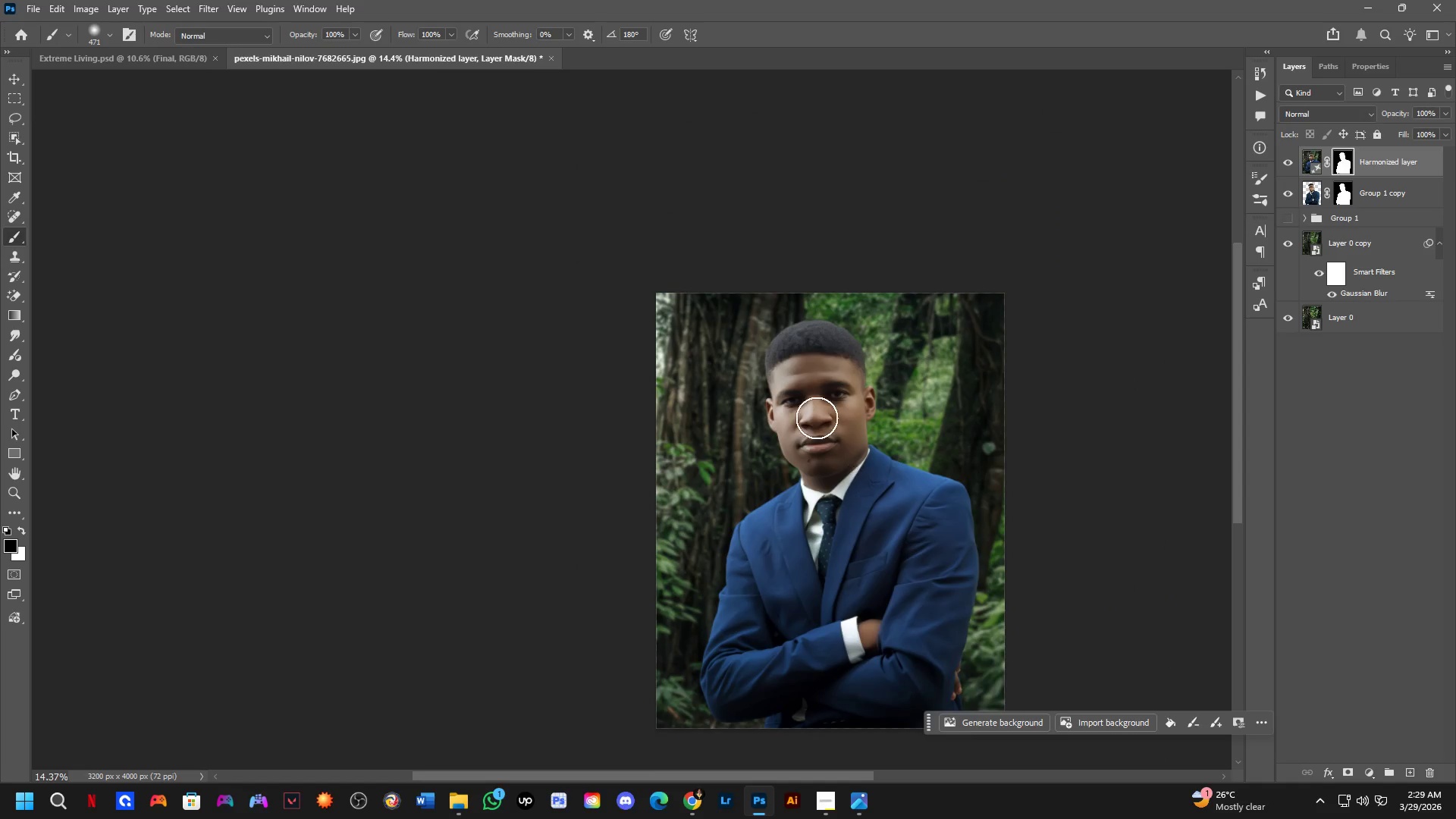 
scroll: coordinate [795, 446], scroll_direction: down, amount: 6.0
 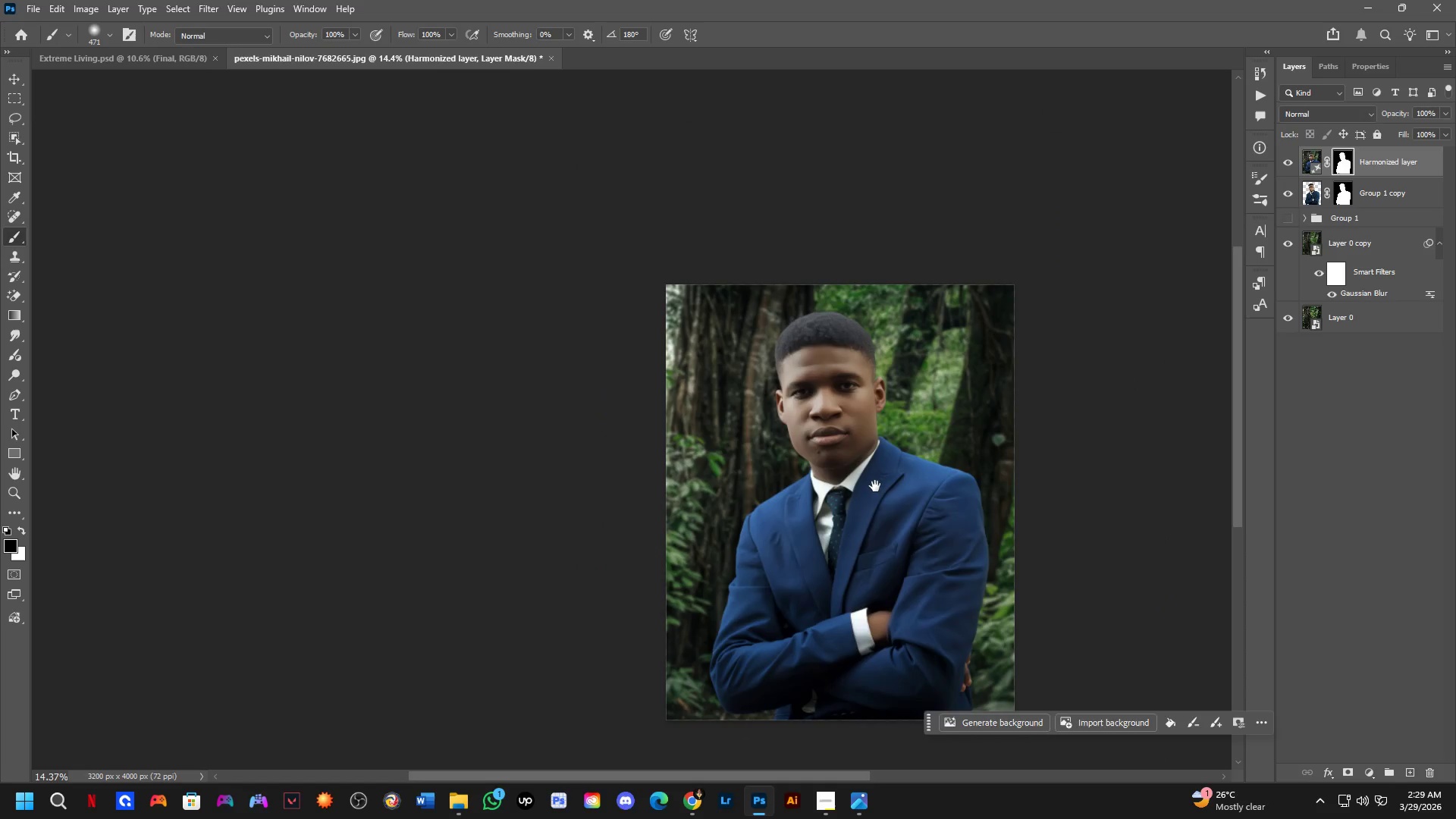 
key(Shift+ShiftLeft)
 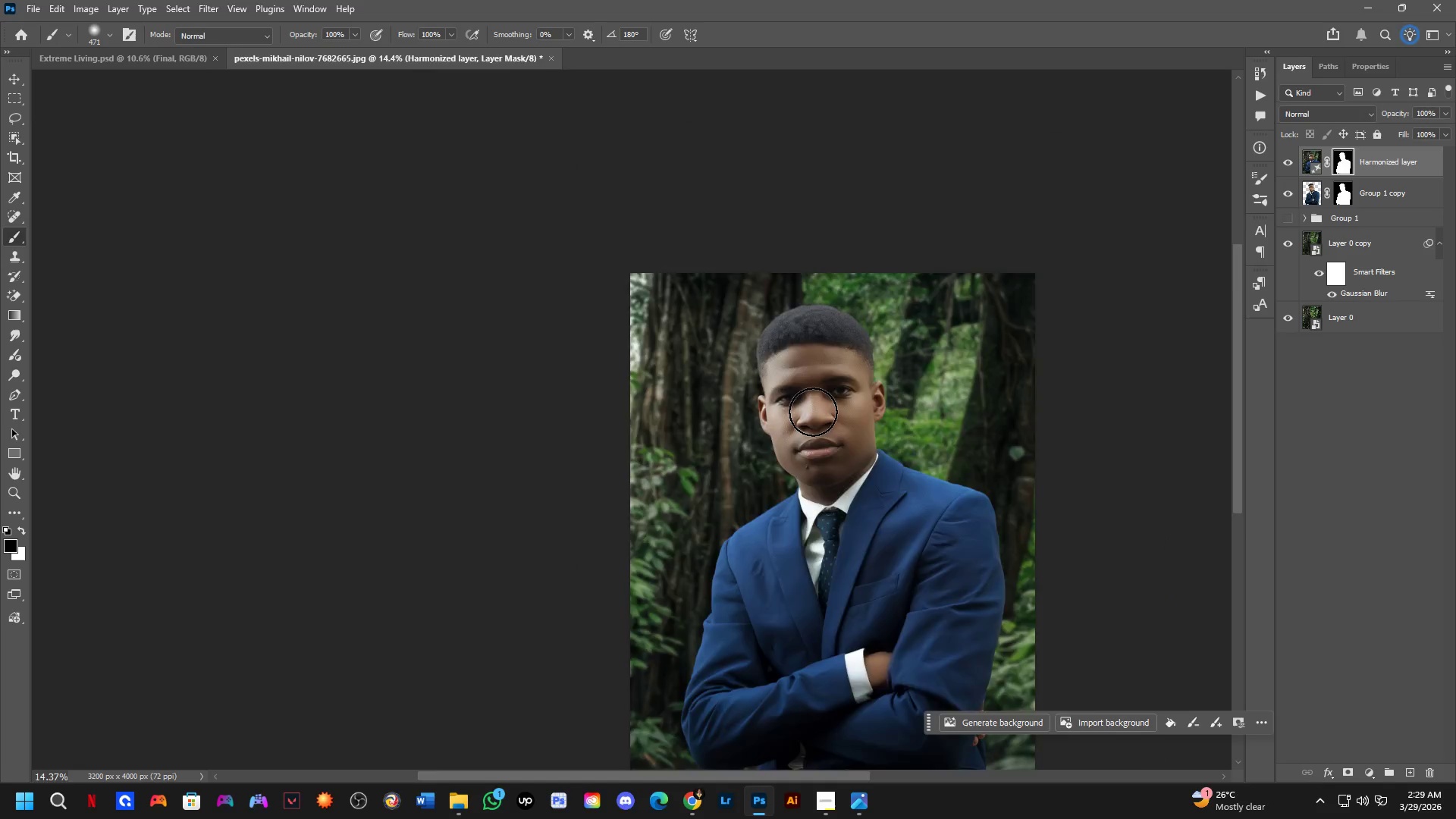 
left_click_drag(start_coordinate=[788, 347], to_coordinate=[853, 357])
 